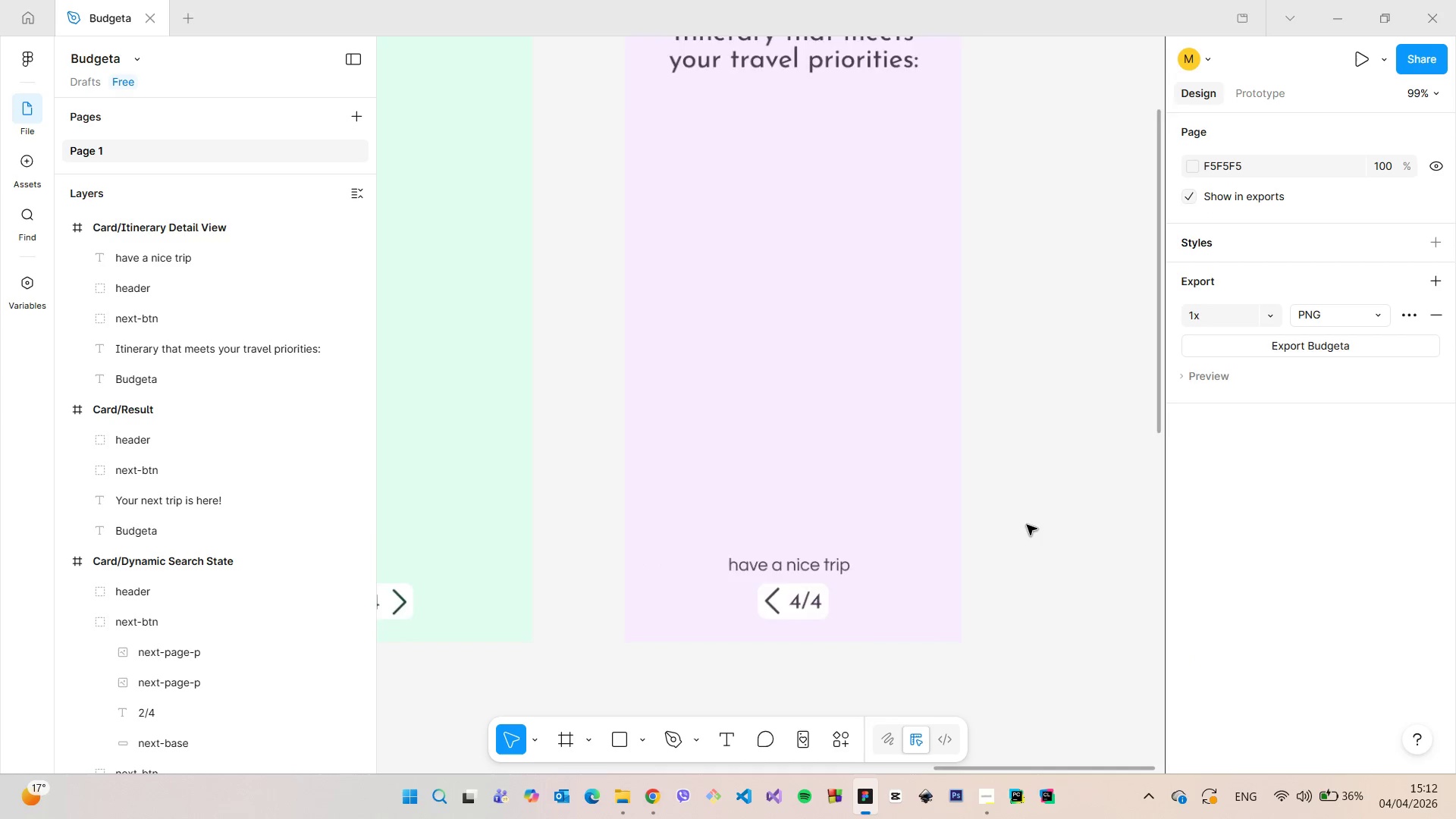 
scroll: coordinate [1027, 525], scroll_direction: down, amount: 6.0
 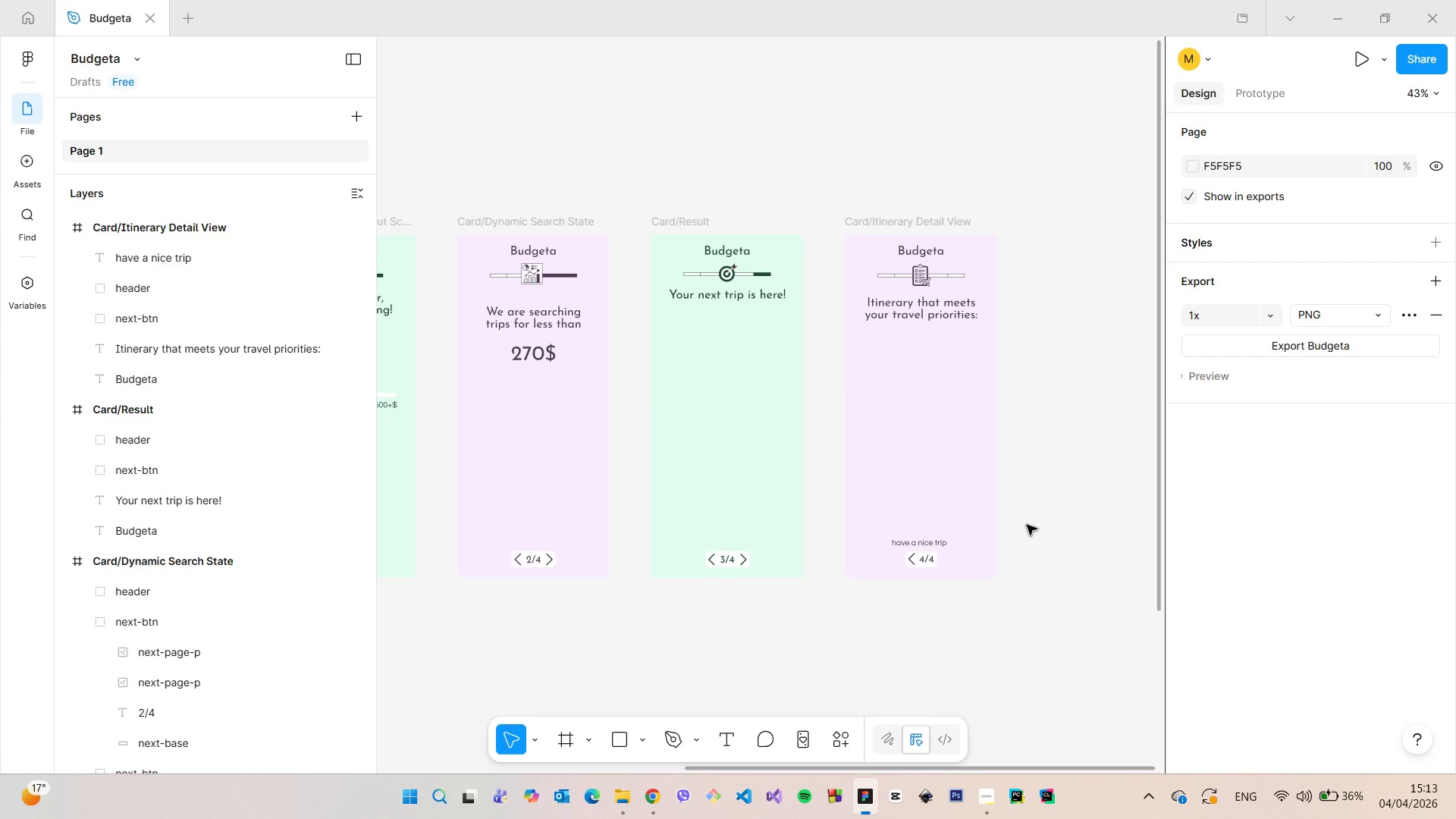 
scroll: coordinate [1027, 525], scroll_direction: up, amount: 8.0
 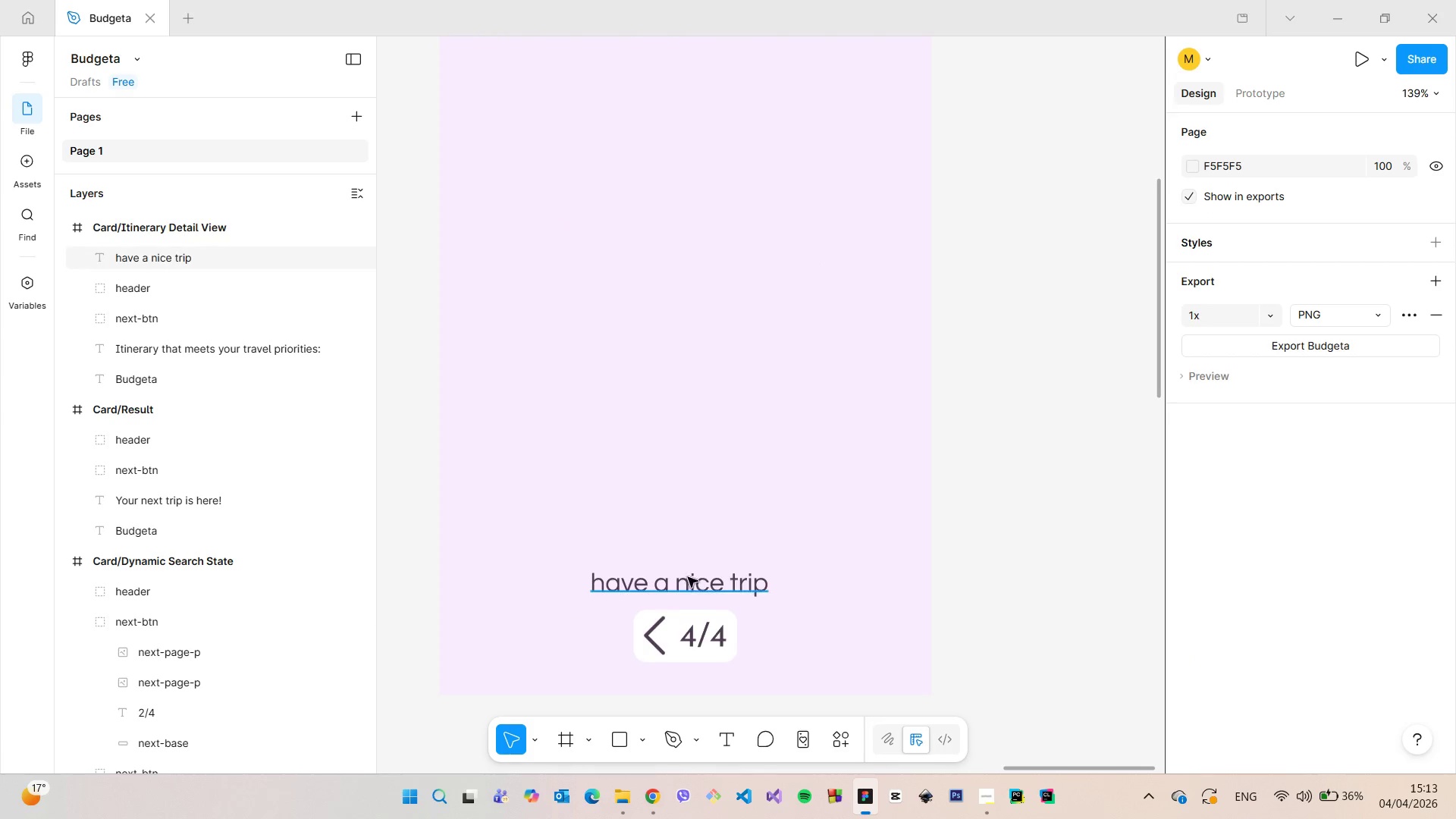 
left_click([688, 577])
 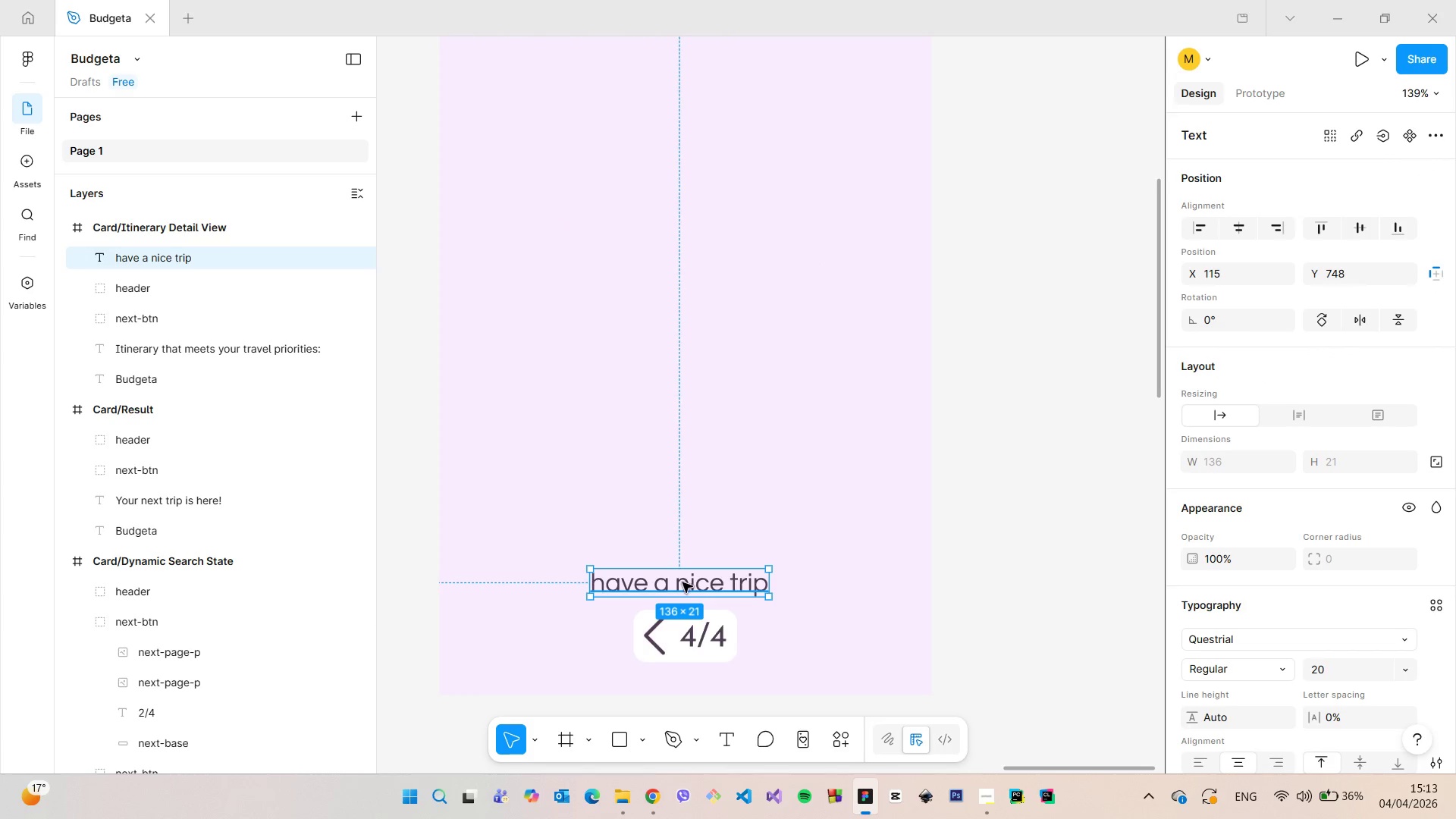 
left_click_drag(start_coordinate=[682, 582], to_coordinate=[688, 581])
 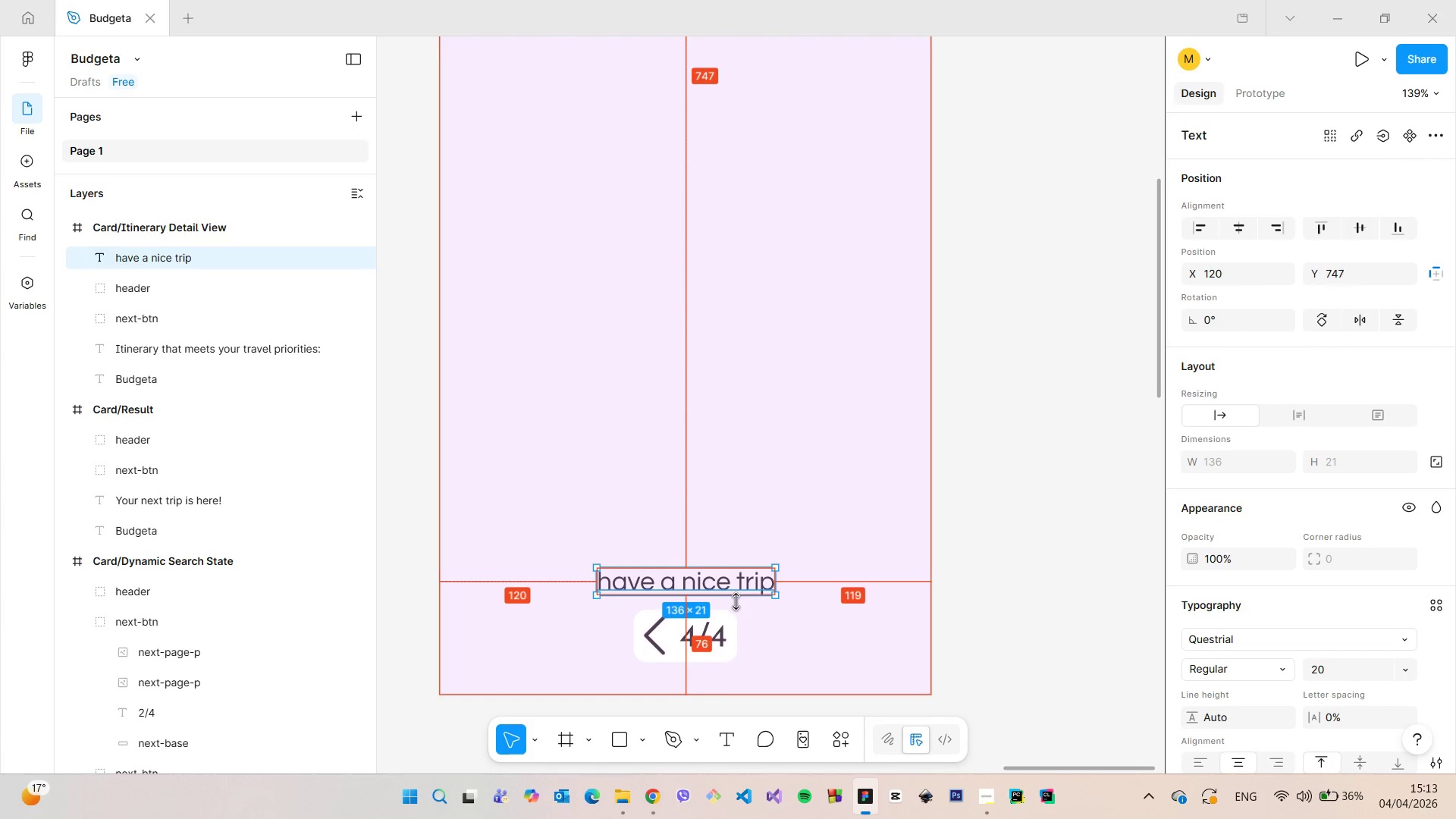 
hold_key(key=AltLeft, duration=1.53)
 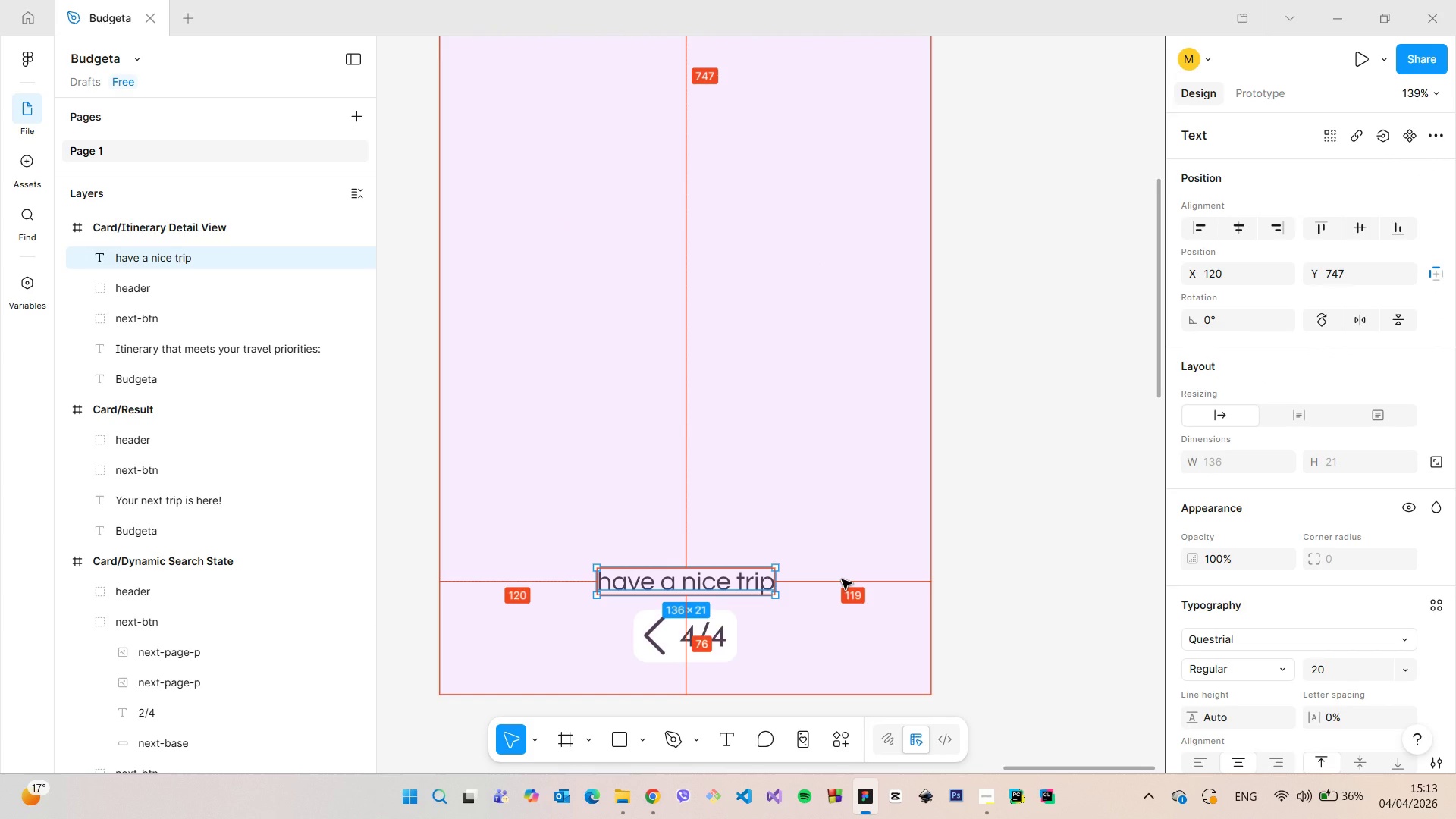 
hold_key(key=AltLeft, duration=1.51)
 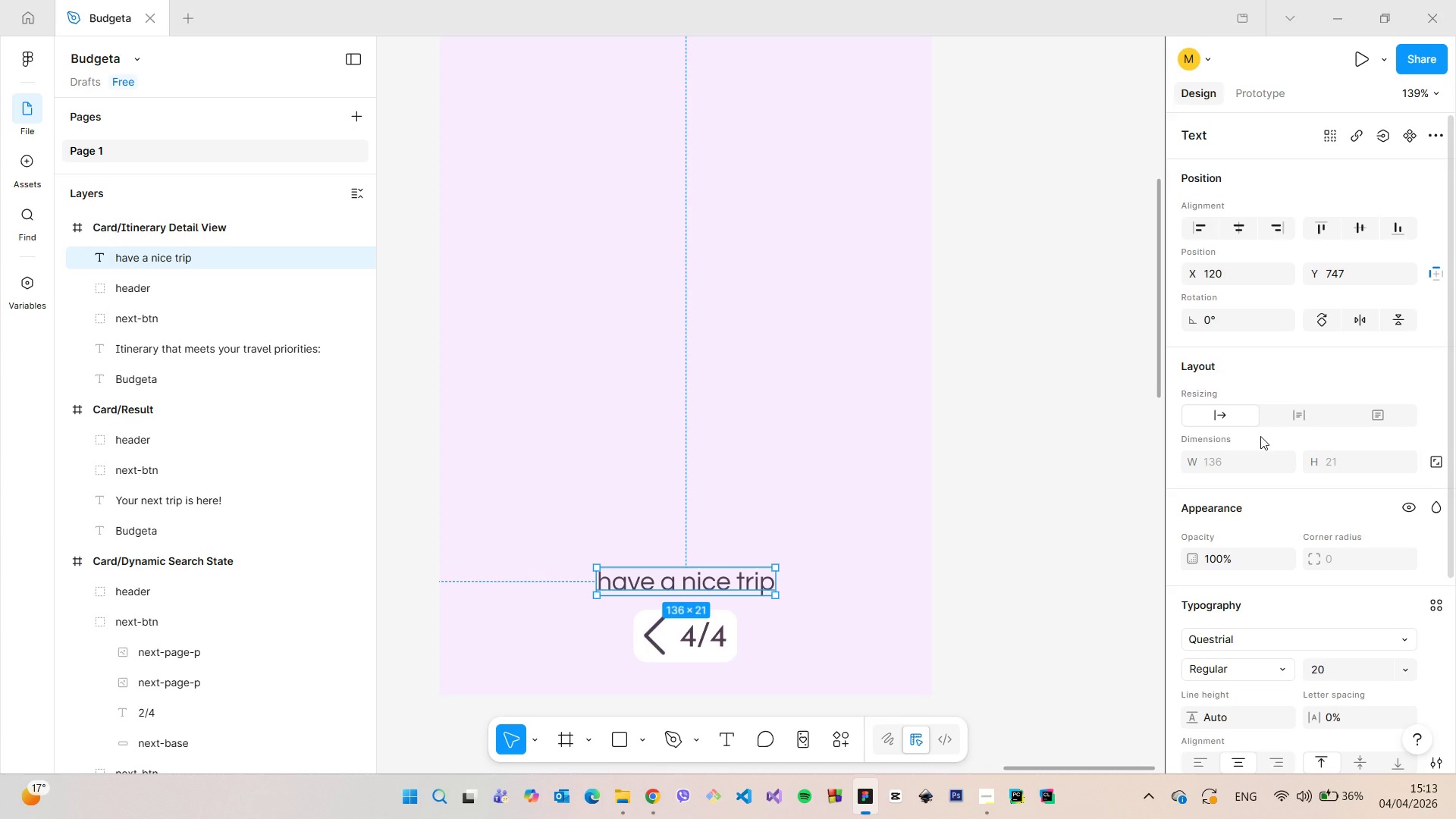 
key(Alt+AltLeft)
 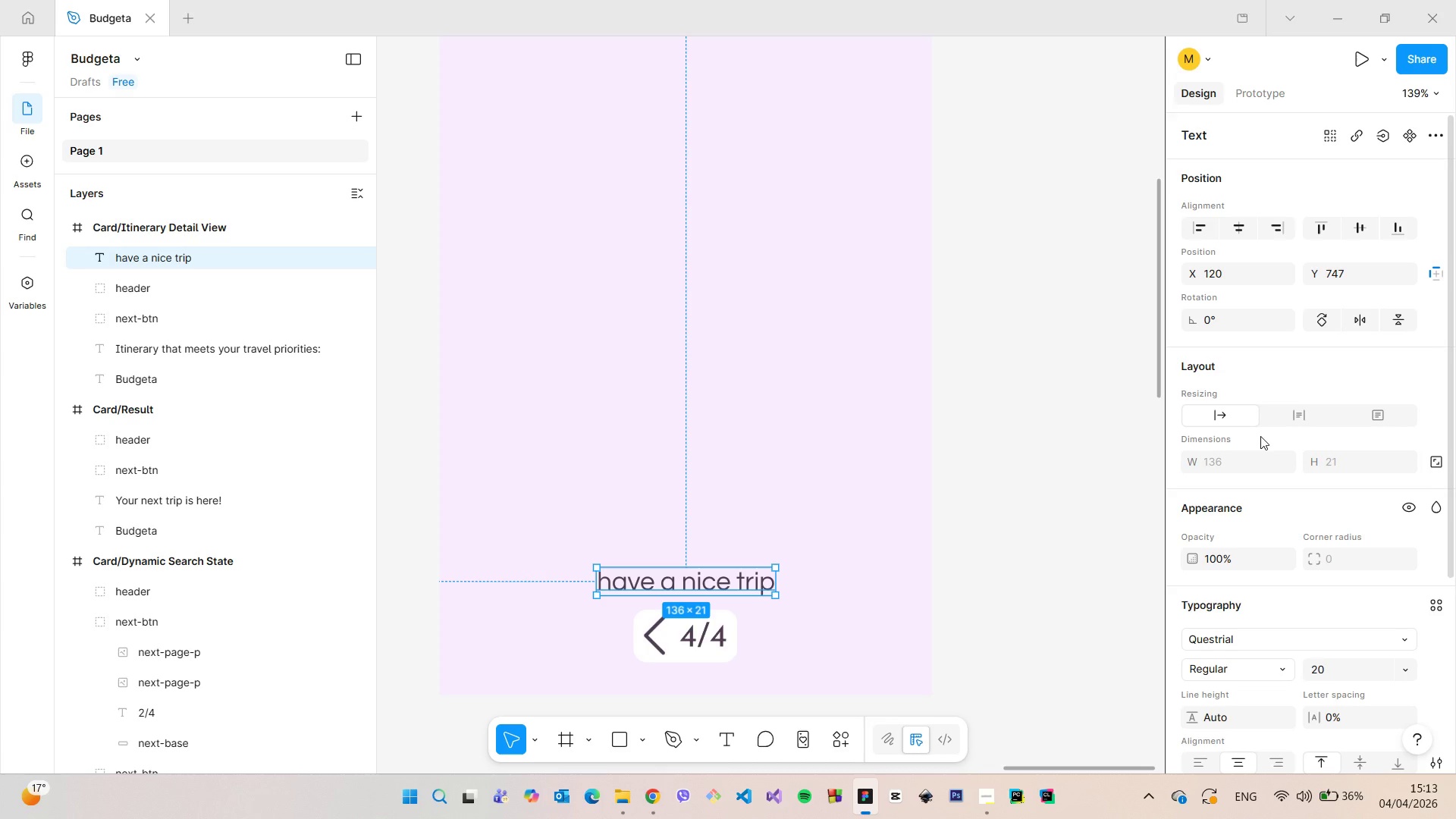 
key(Alt+AltLeft)
 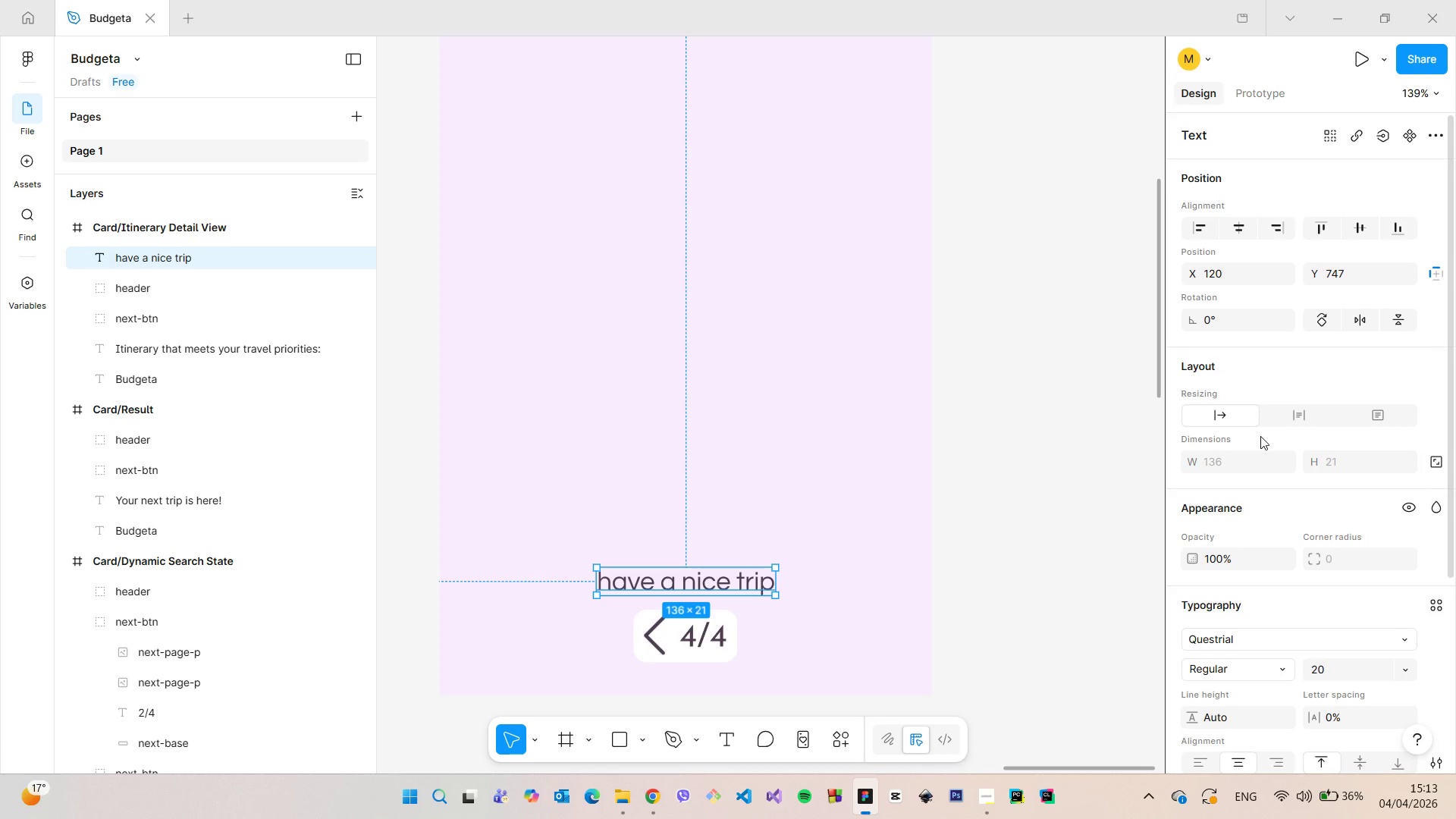 
key(Alt+AltLeft)
 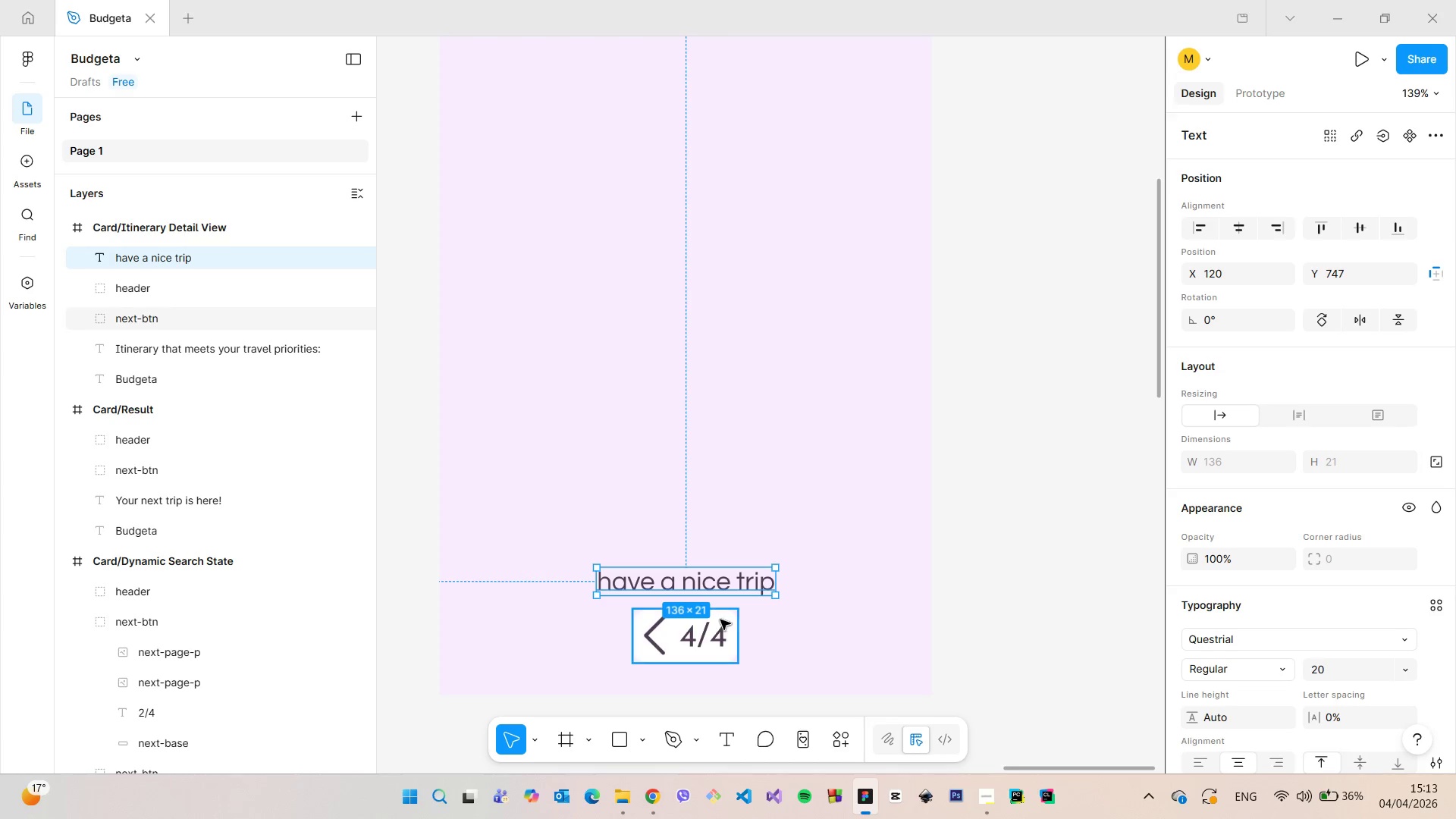 
hold_key(key=AltLeft, duration=0.44)
 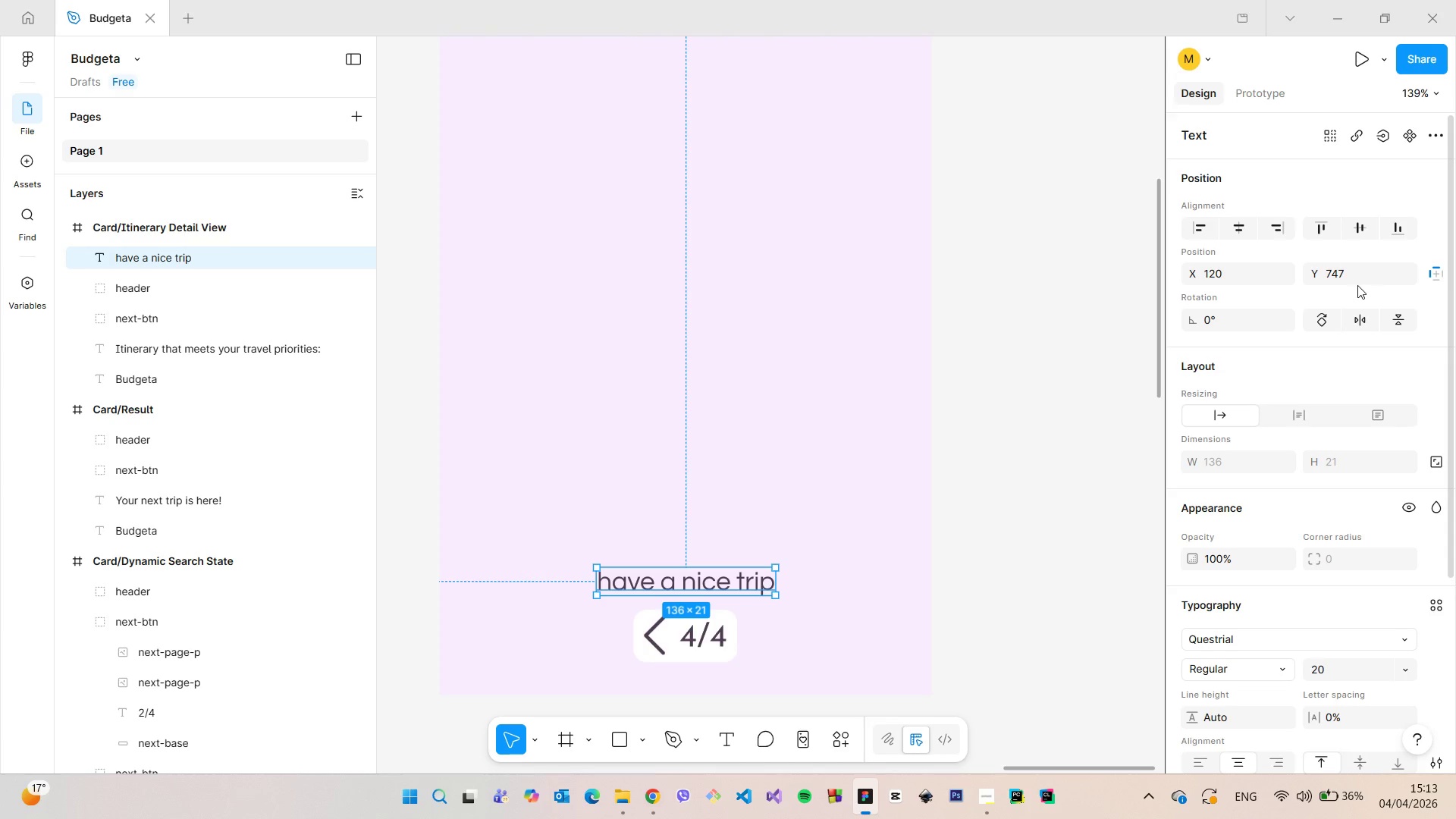 
left_click([1357, 283])
 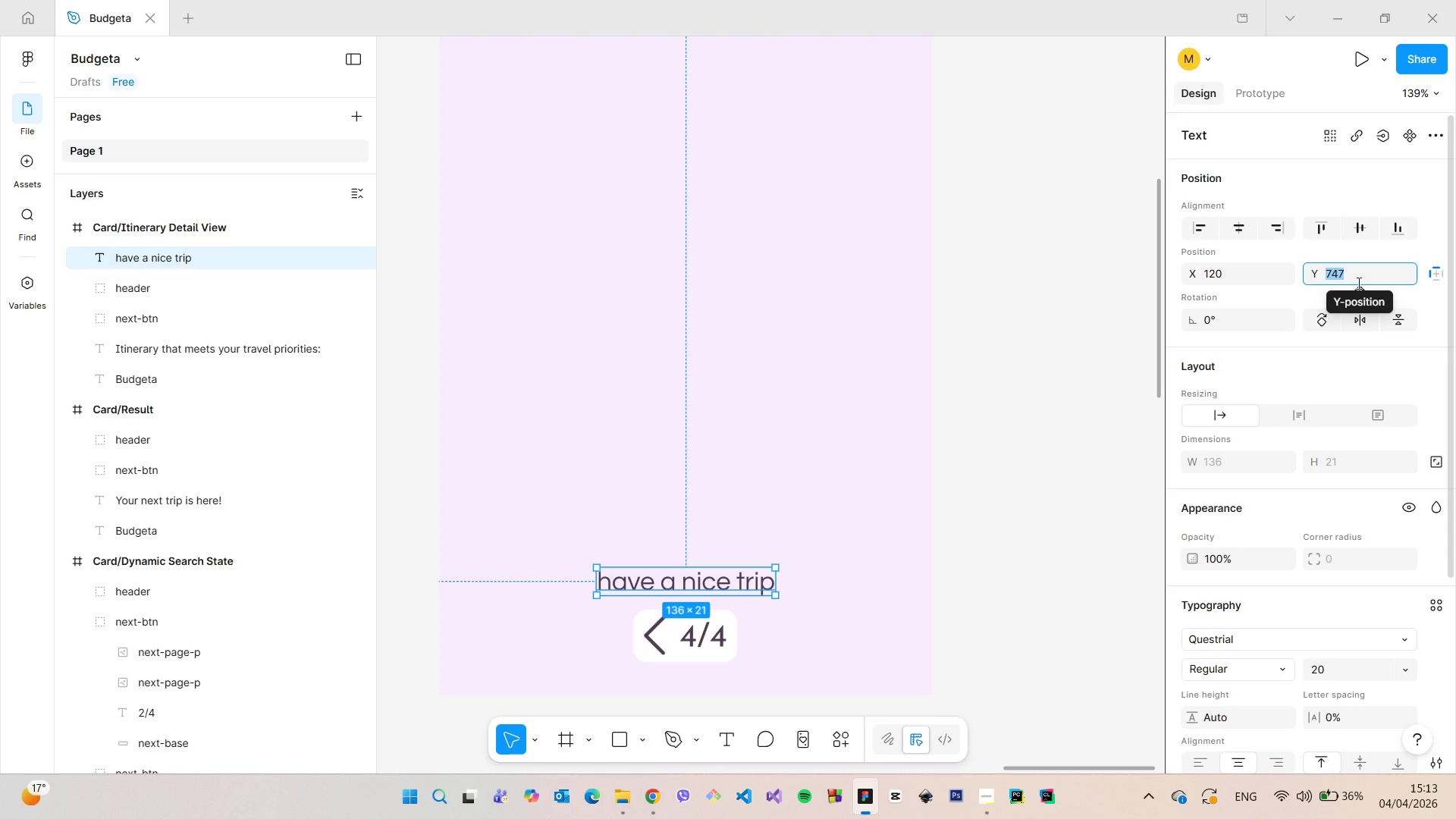 
key(ArrowUp)
 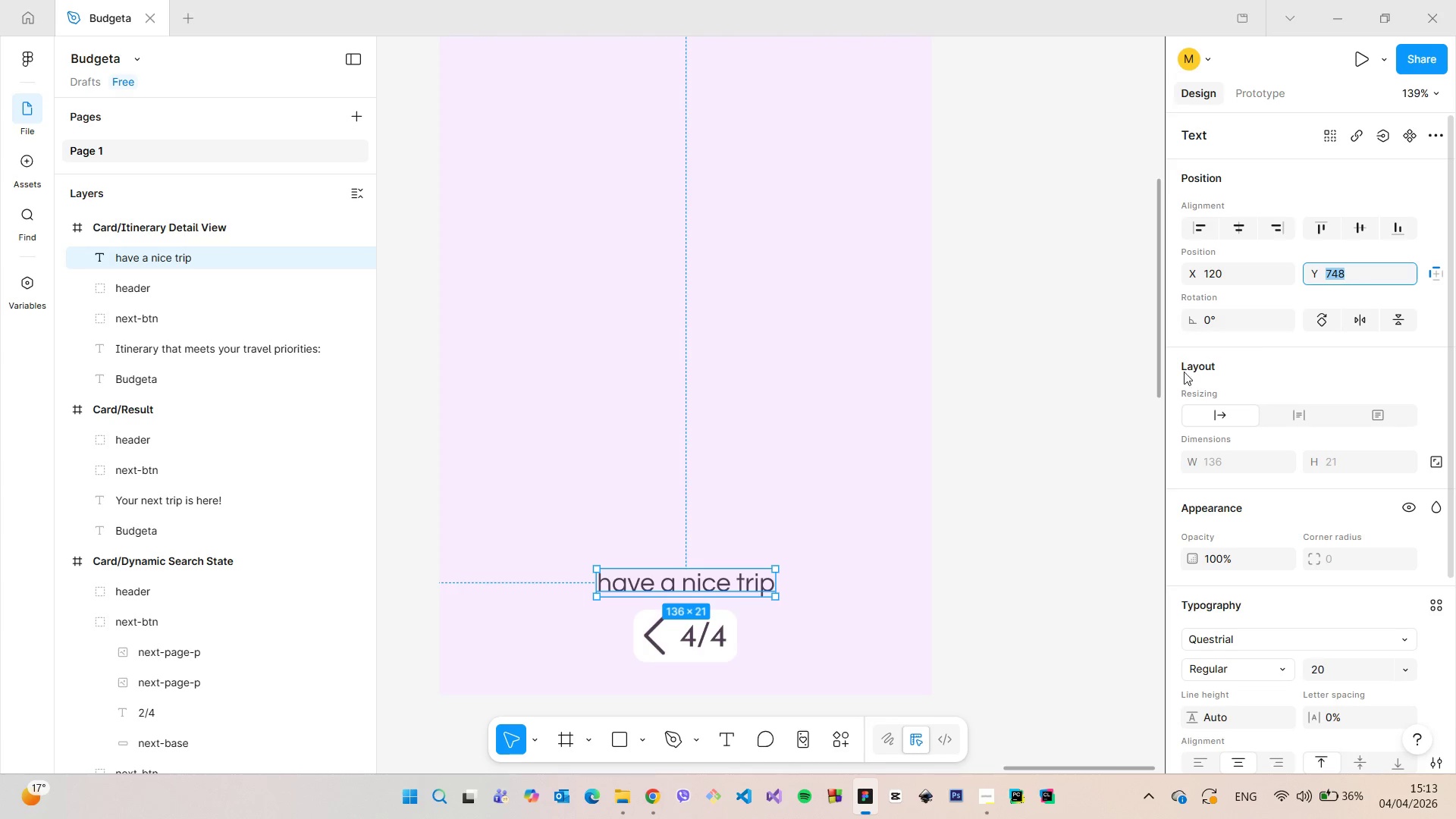 
left_click_drag(start_coordinate=[1162, 381], to_coordinate=[1157, 382])
 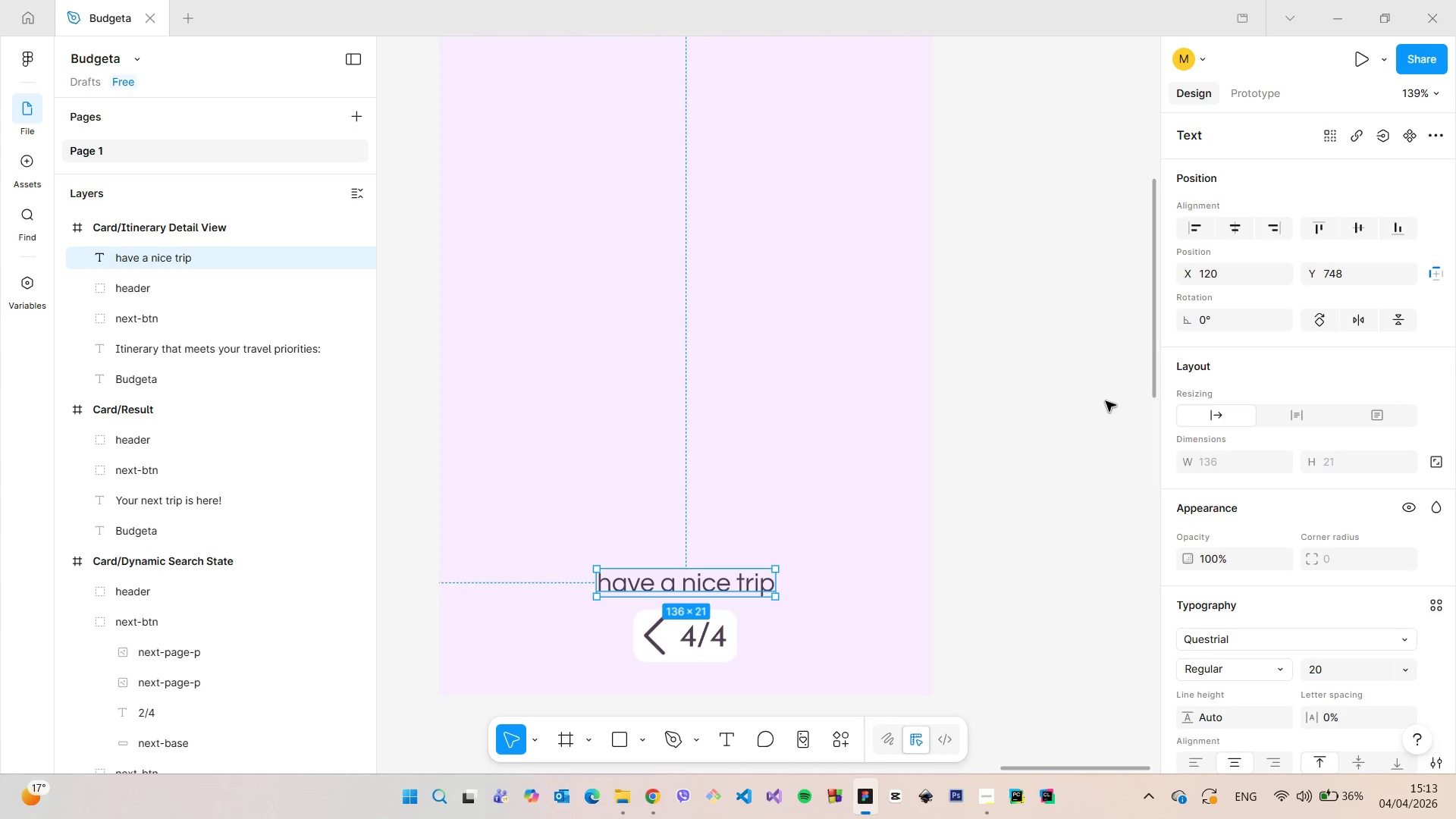 
left_click([1106, 401])
 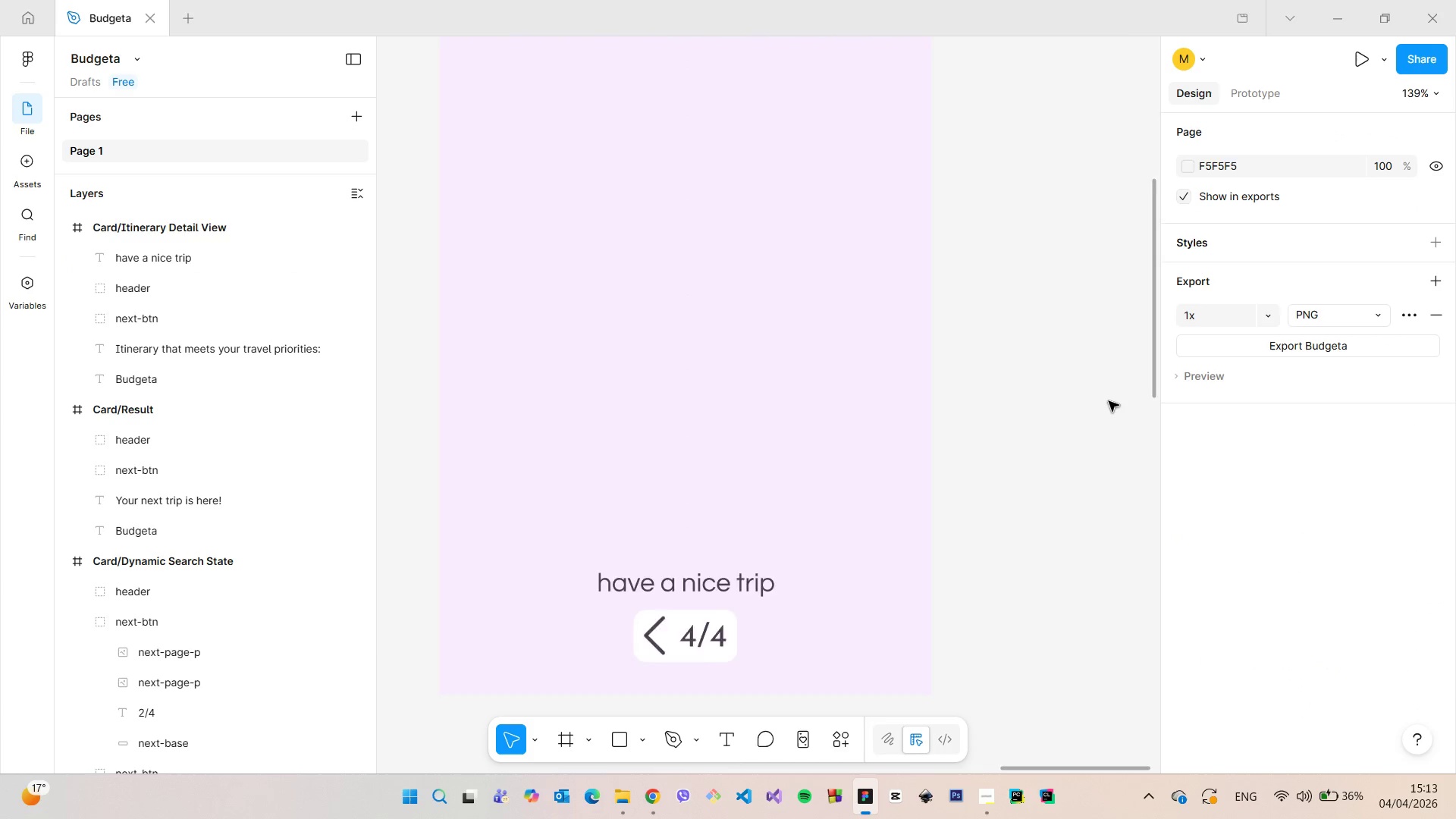 
scroll: coordinate [1054, 629], scroll_direction: down, amount: 16.0
 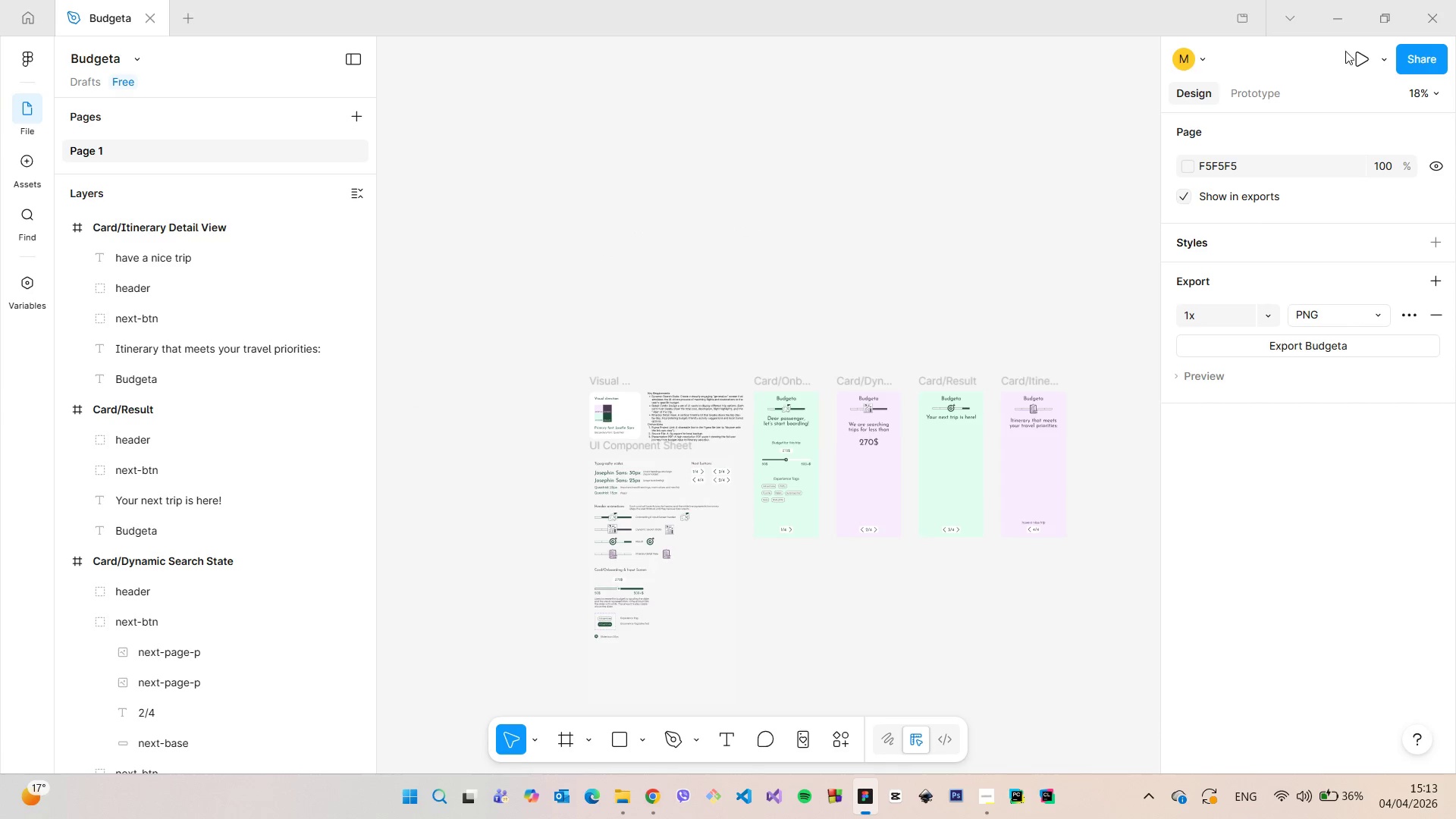 
left_click([1356, 58])
 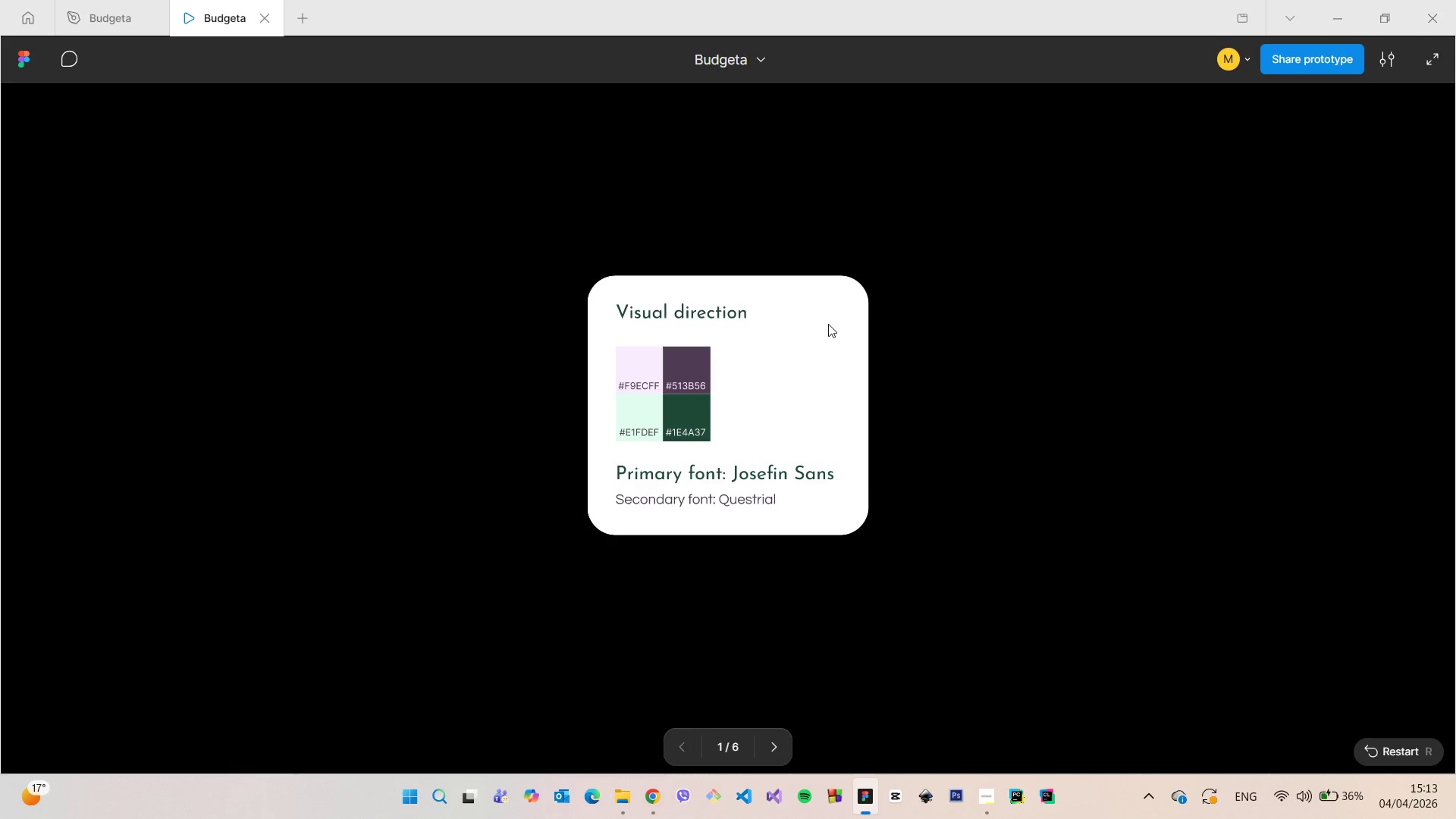 
wait(15.24)
 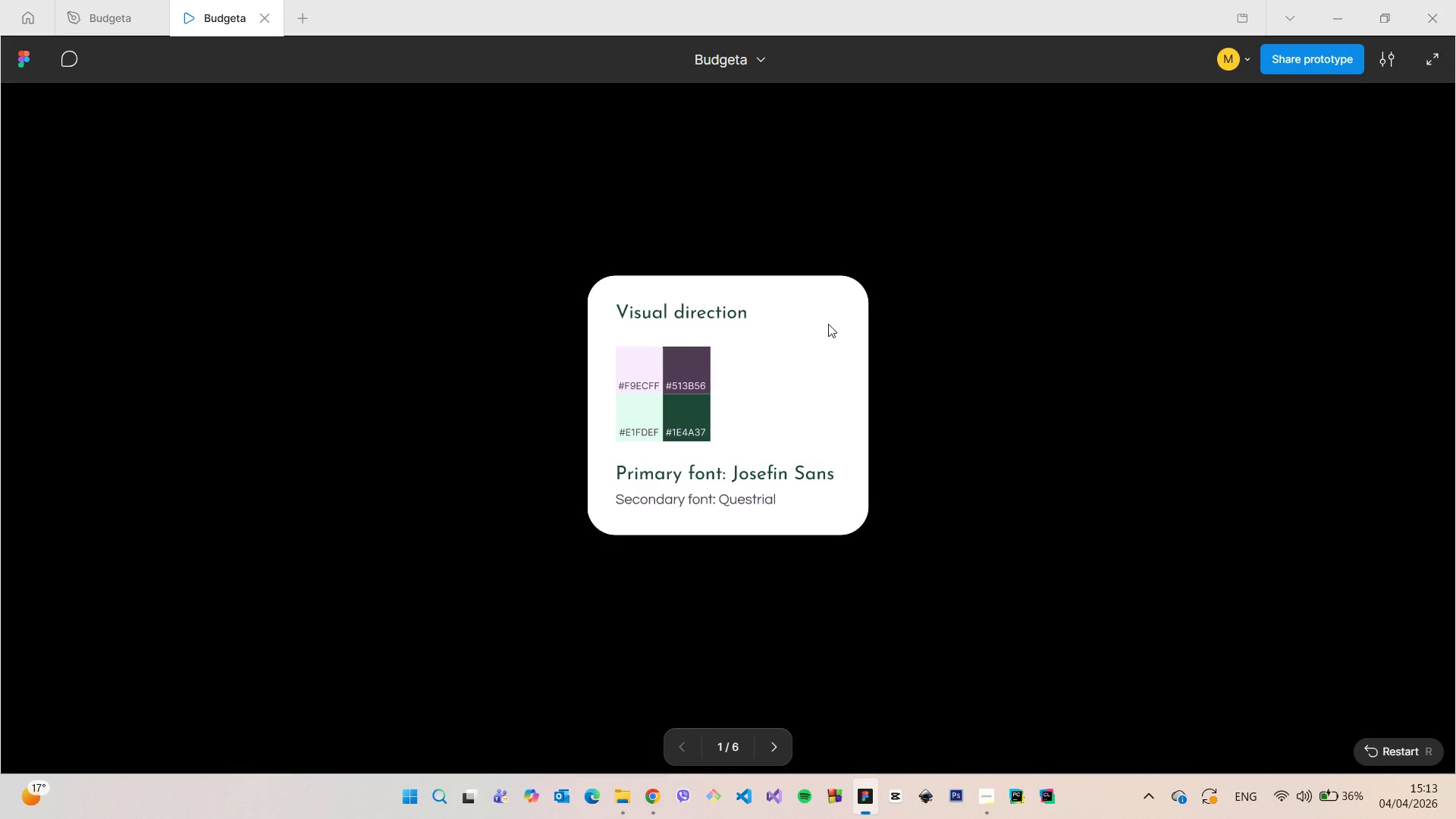 
left_click([776, 749])
 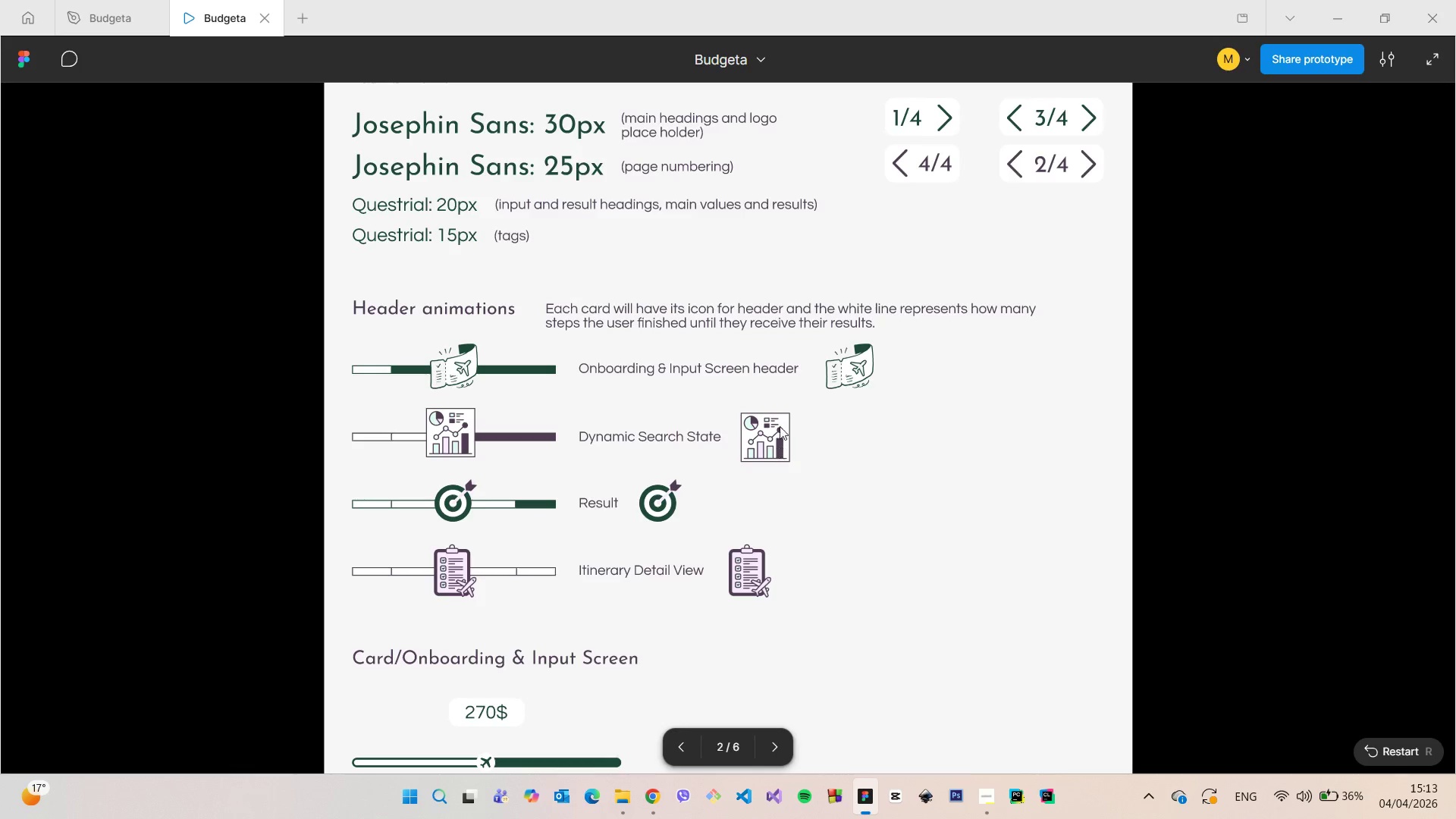 
scroll: coordinate [780, 422], scroll_direction: up, amount: 2.0
 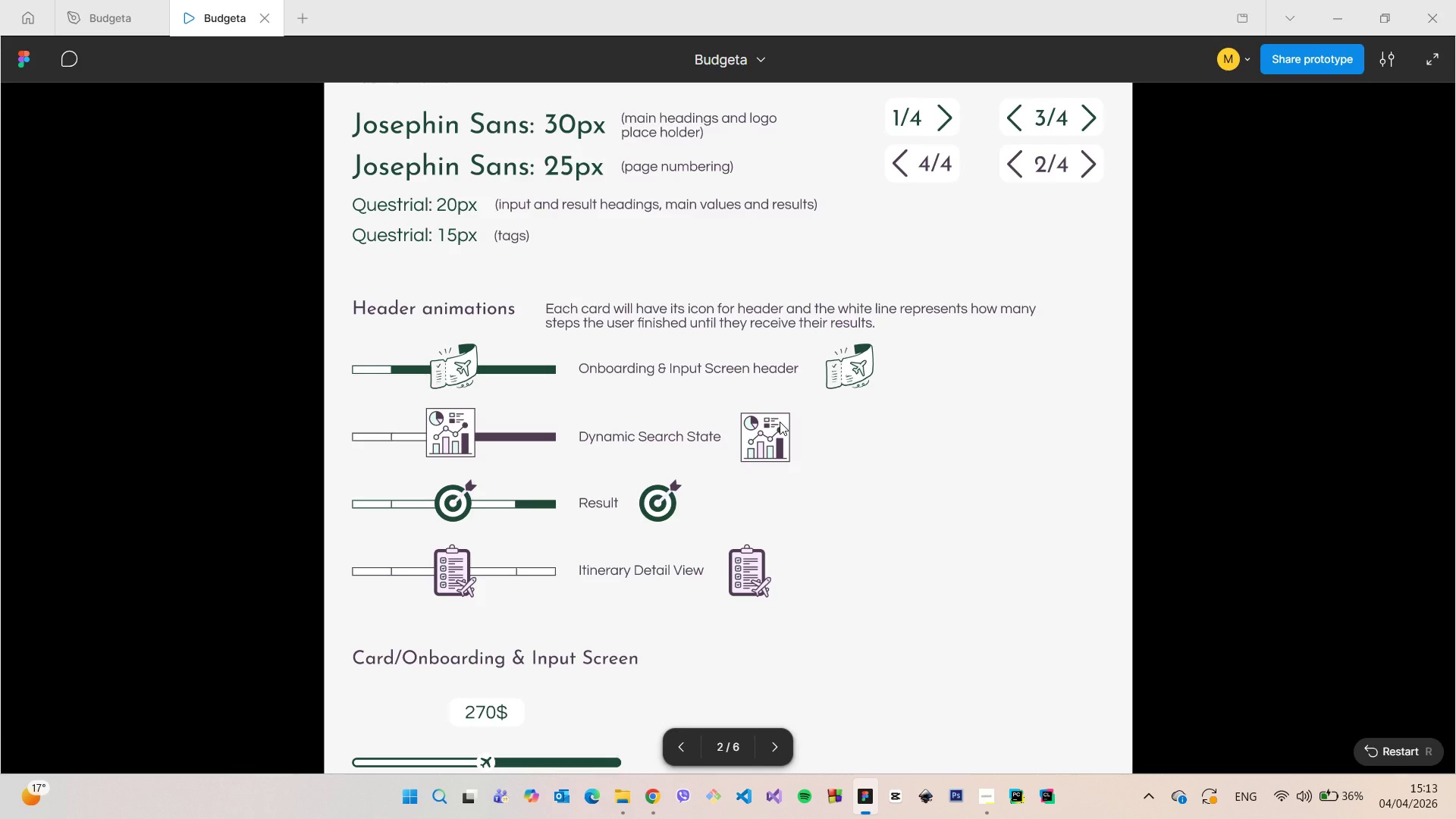 
scroll: coordinate [780, 422], scroll_direction: down, amount: 7.0
 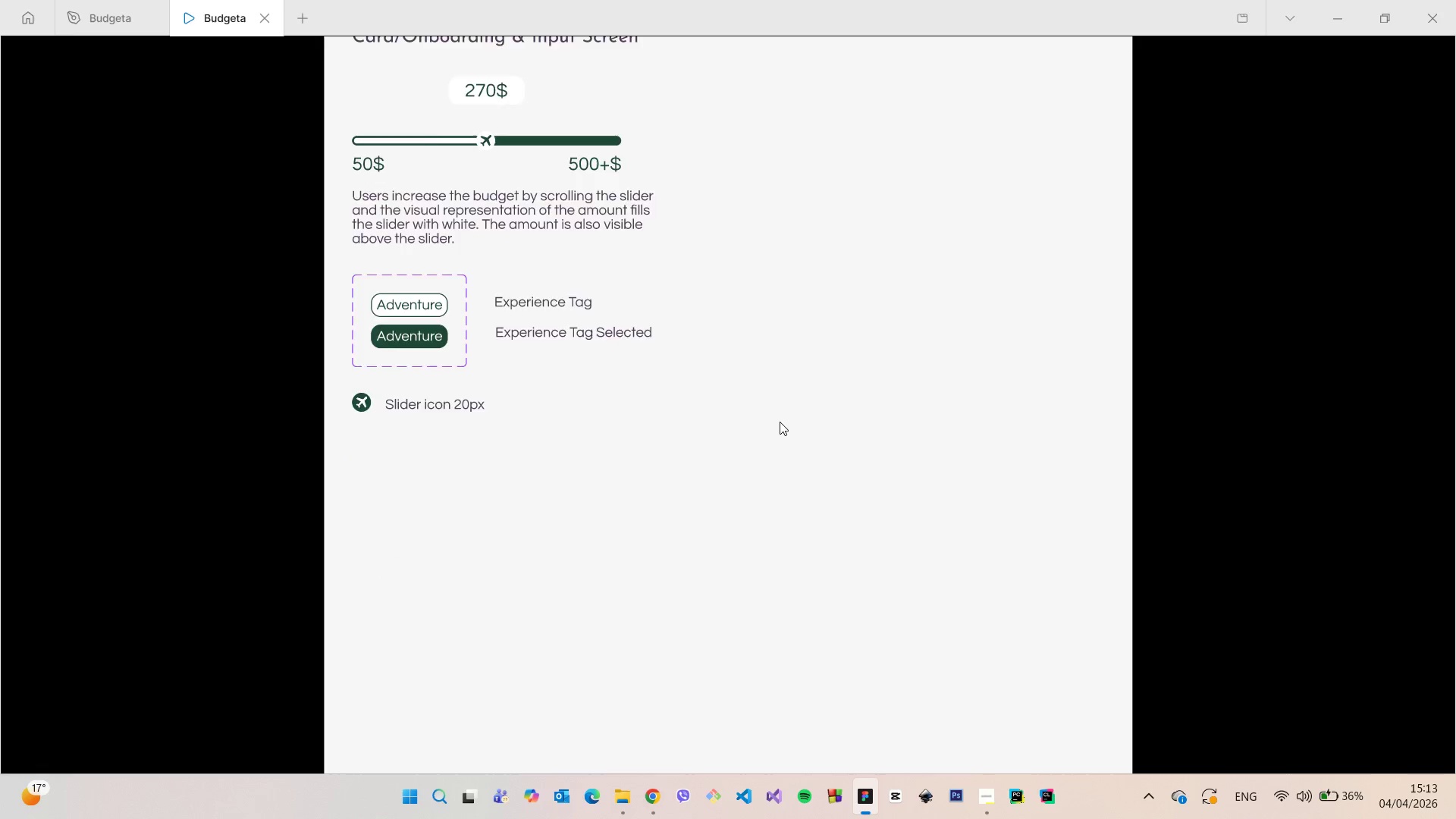 
scroll: coordinate [780, 422], scroll_direction: up, amount: 3.0
 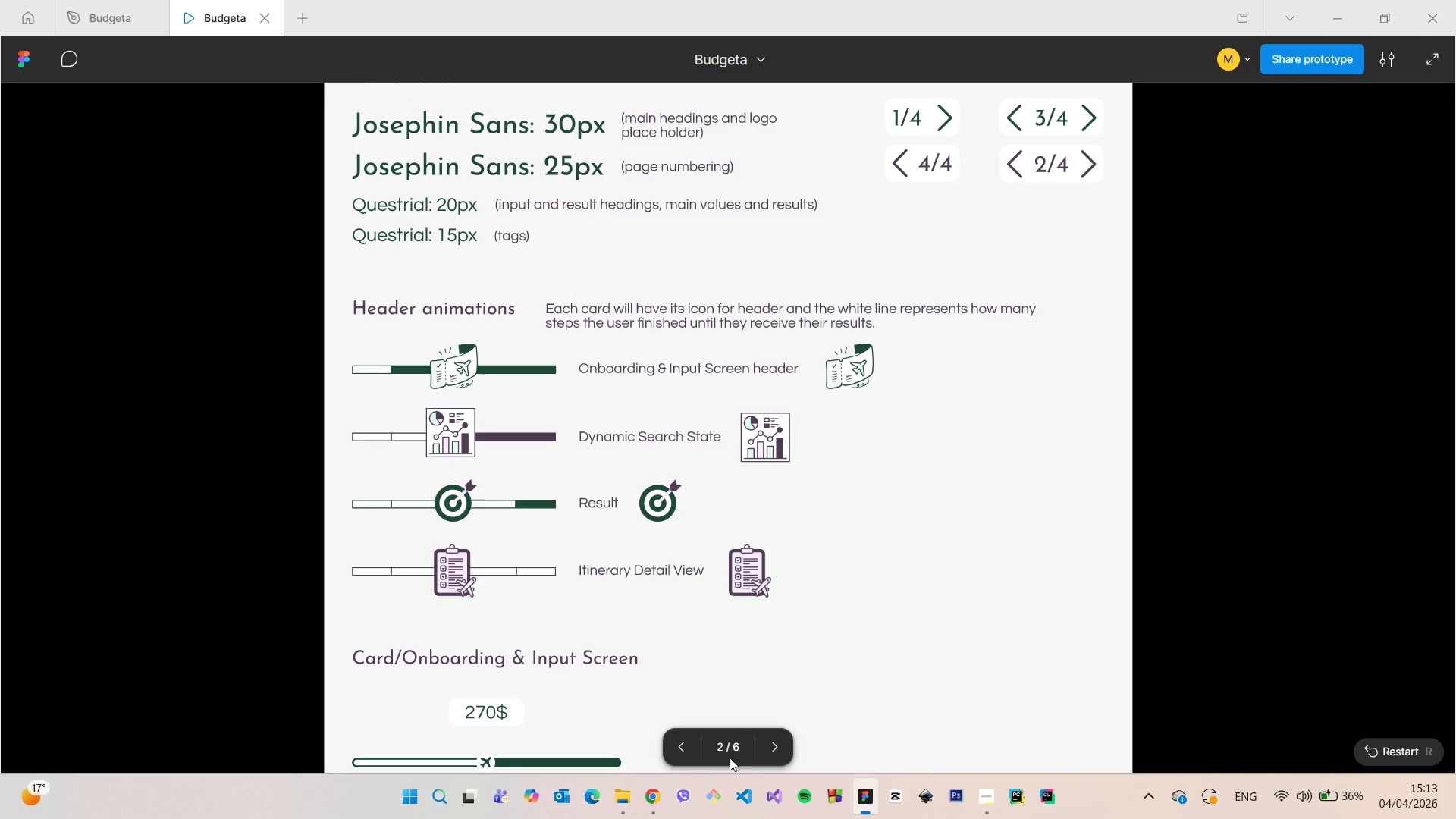 
left_click([780, 755])
 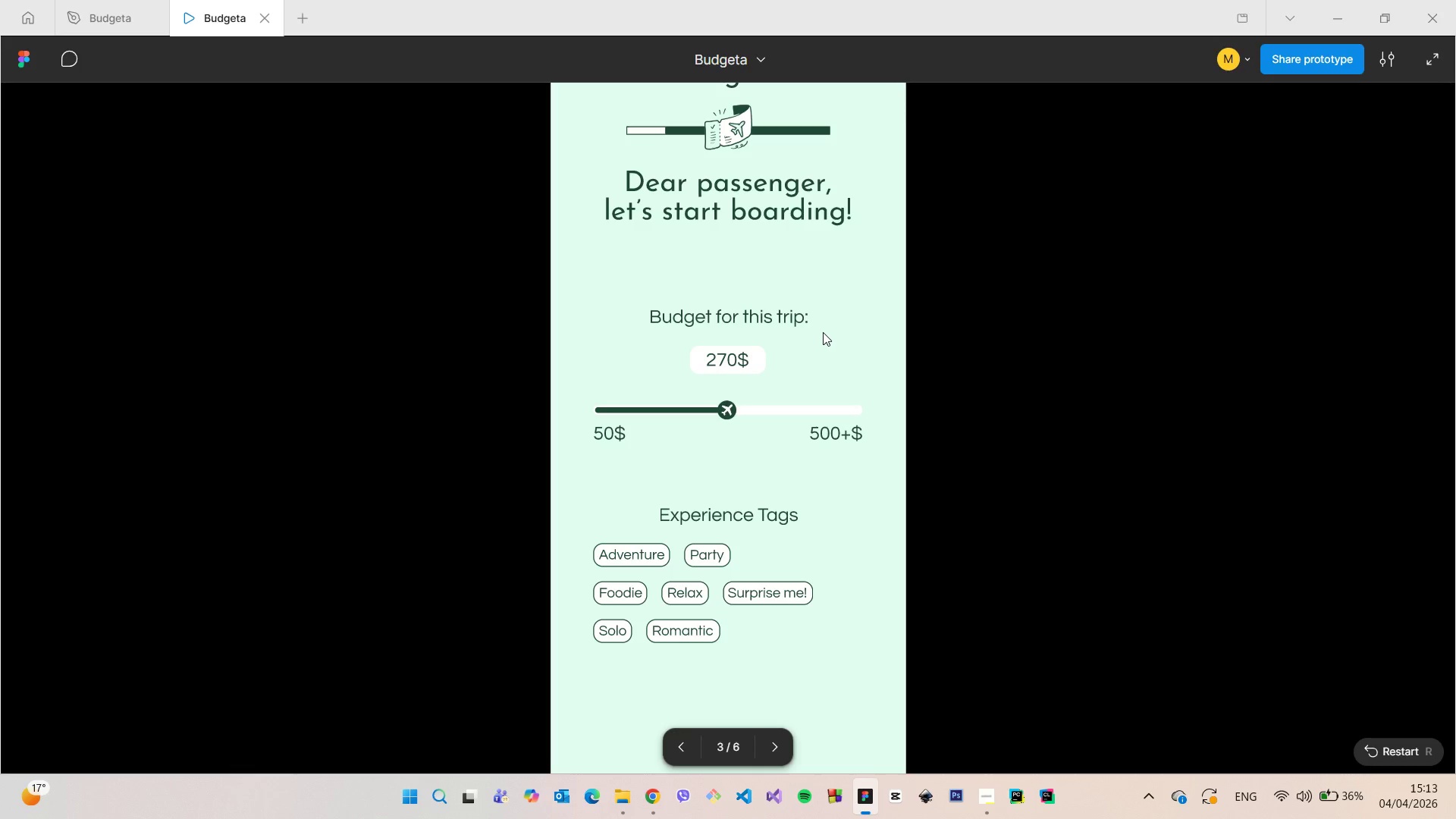 
scroll: coordinate [823, 332], scroll_direction: down, amount: 5.0
 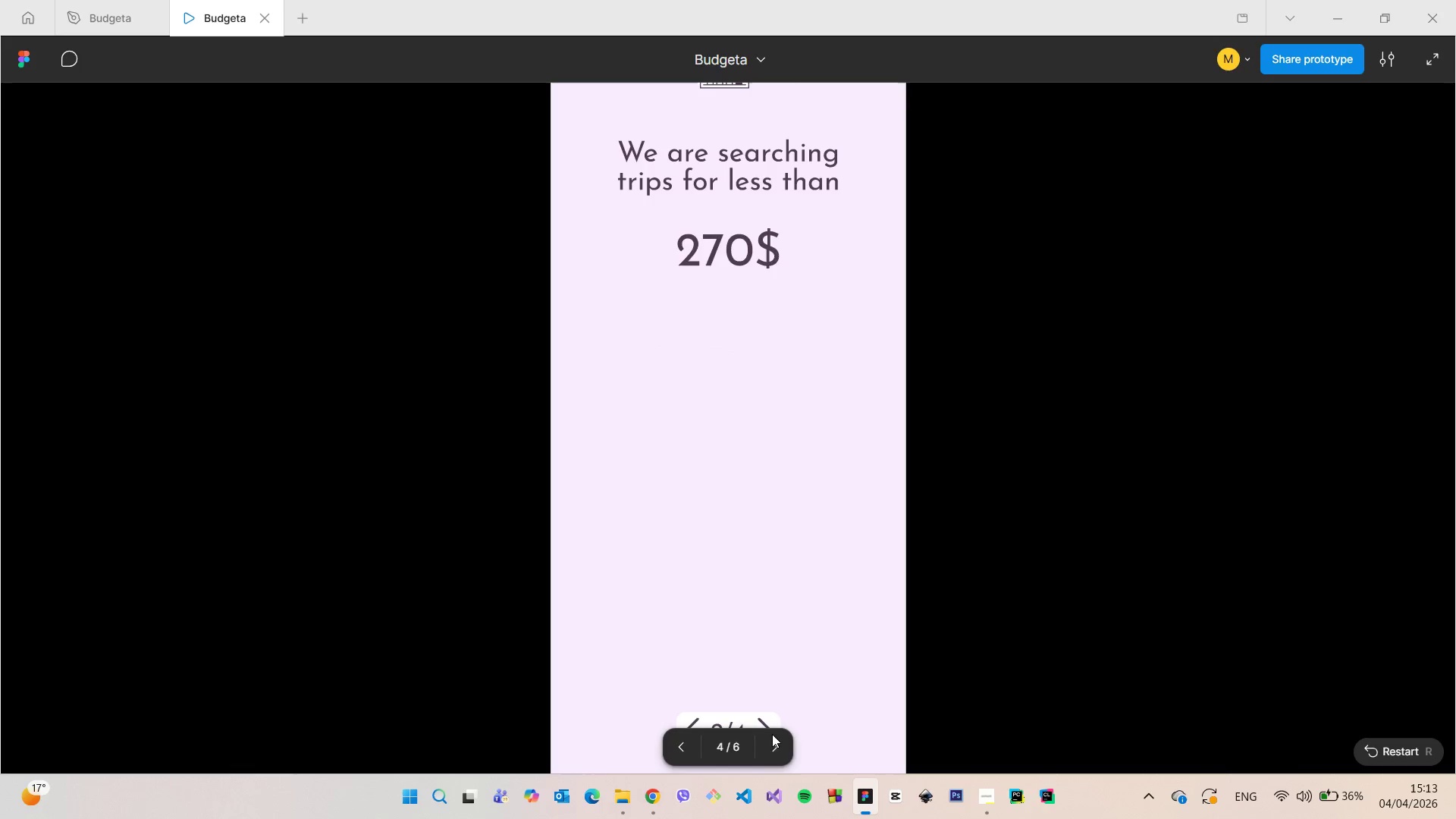 
scroll: coordinate [789, 587], scroll_direction: up, amount: 1.0
 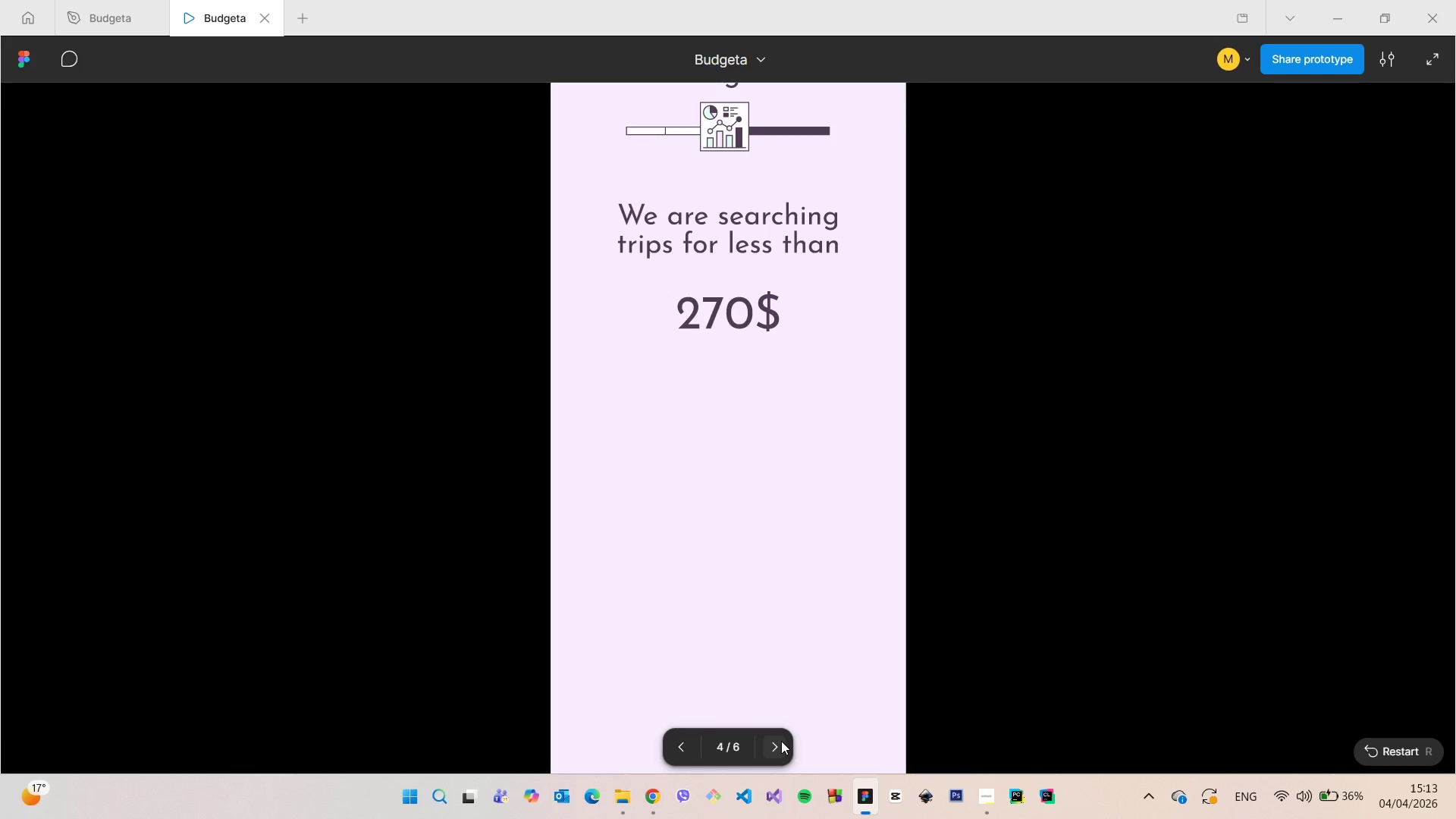 
left_click([781, 741])
 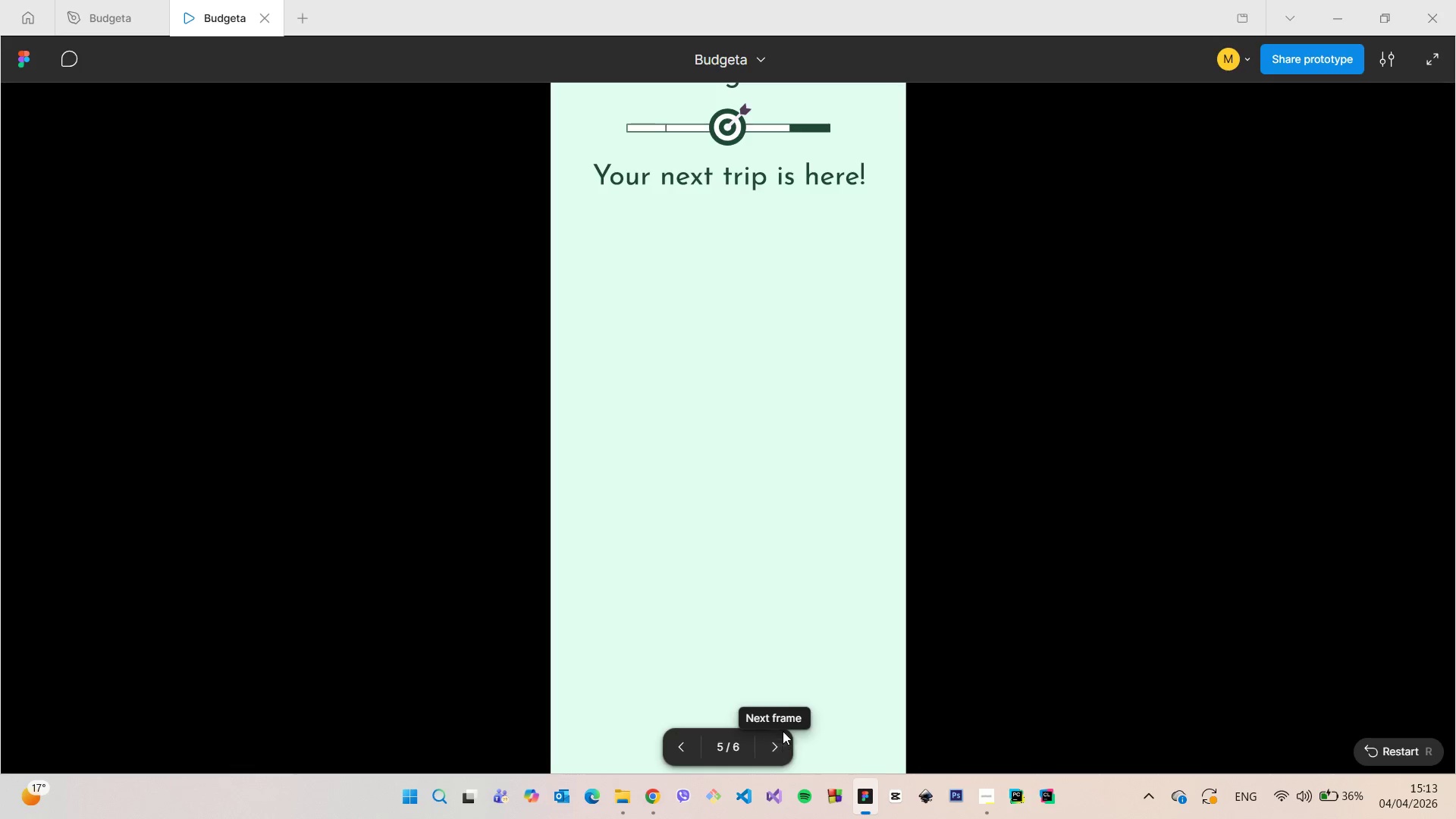 
scroll: coordinate [784, 691], scroll_direction: down, amount: 5.0
 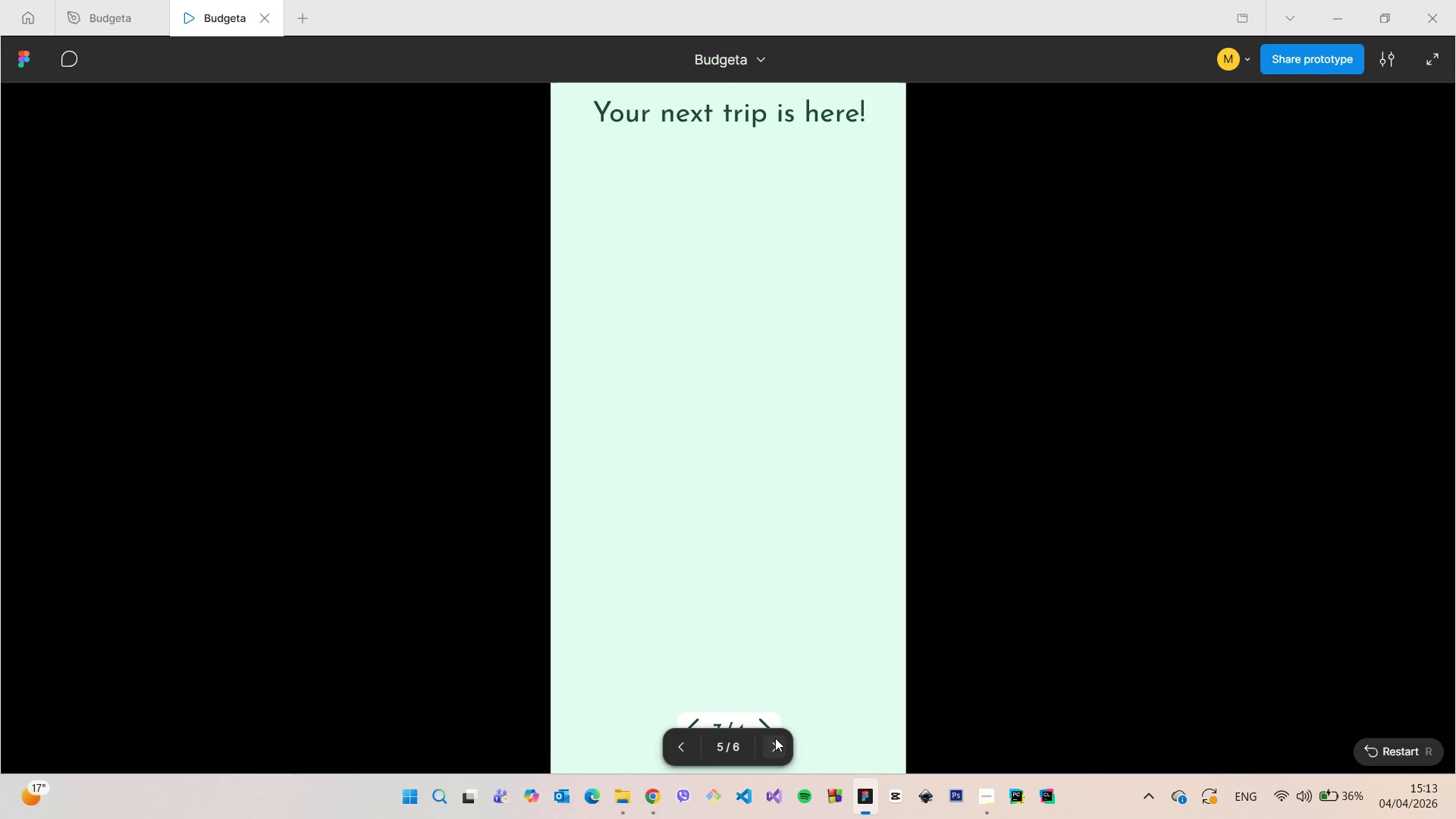 
left_click([775, 738])
 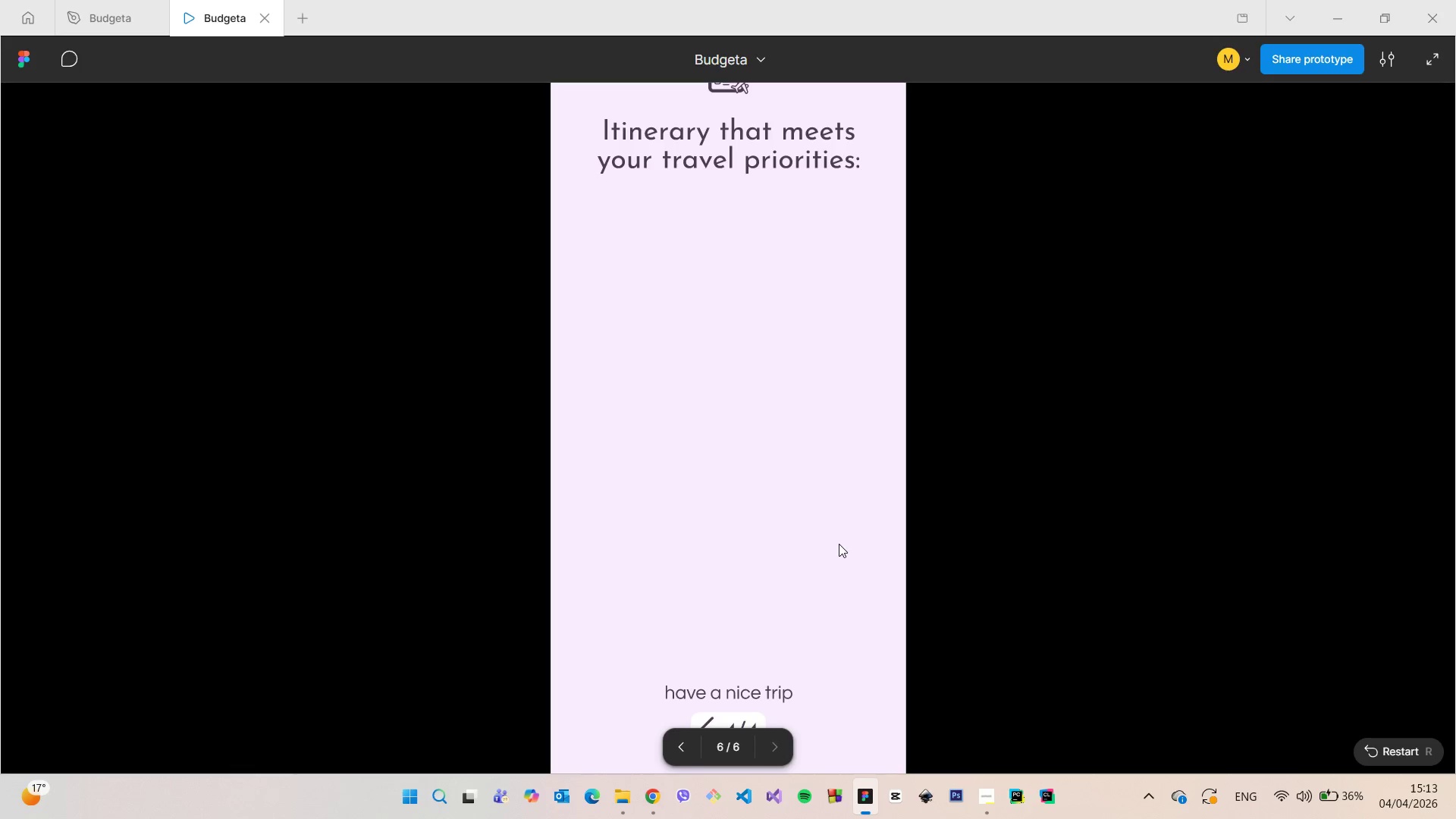 
scroll: coordinate [839, 544], scroll_direction: up, amount: 2.0
 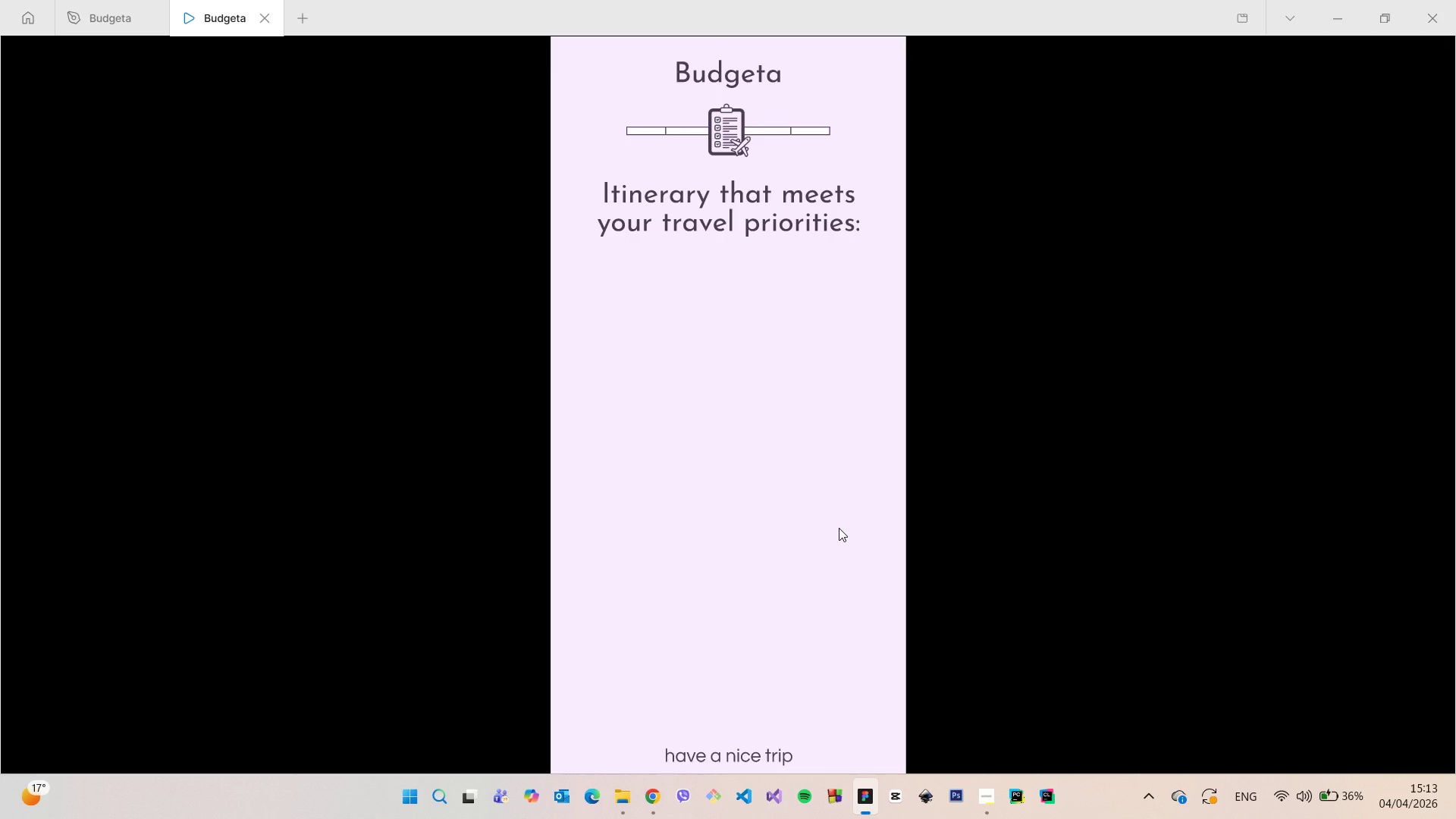 
scroll: coordinate [839, 528], scroll_direction: down, amount: 7.0
 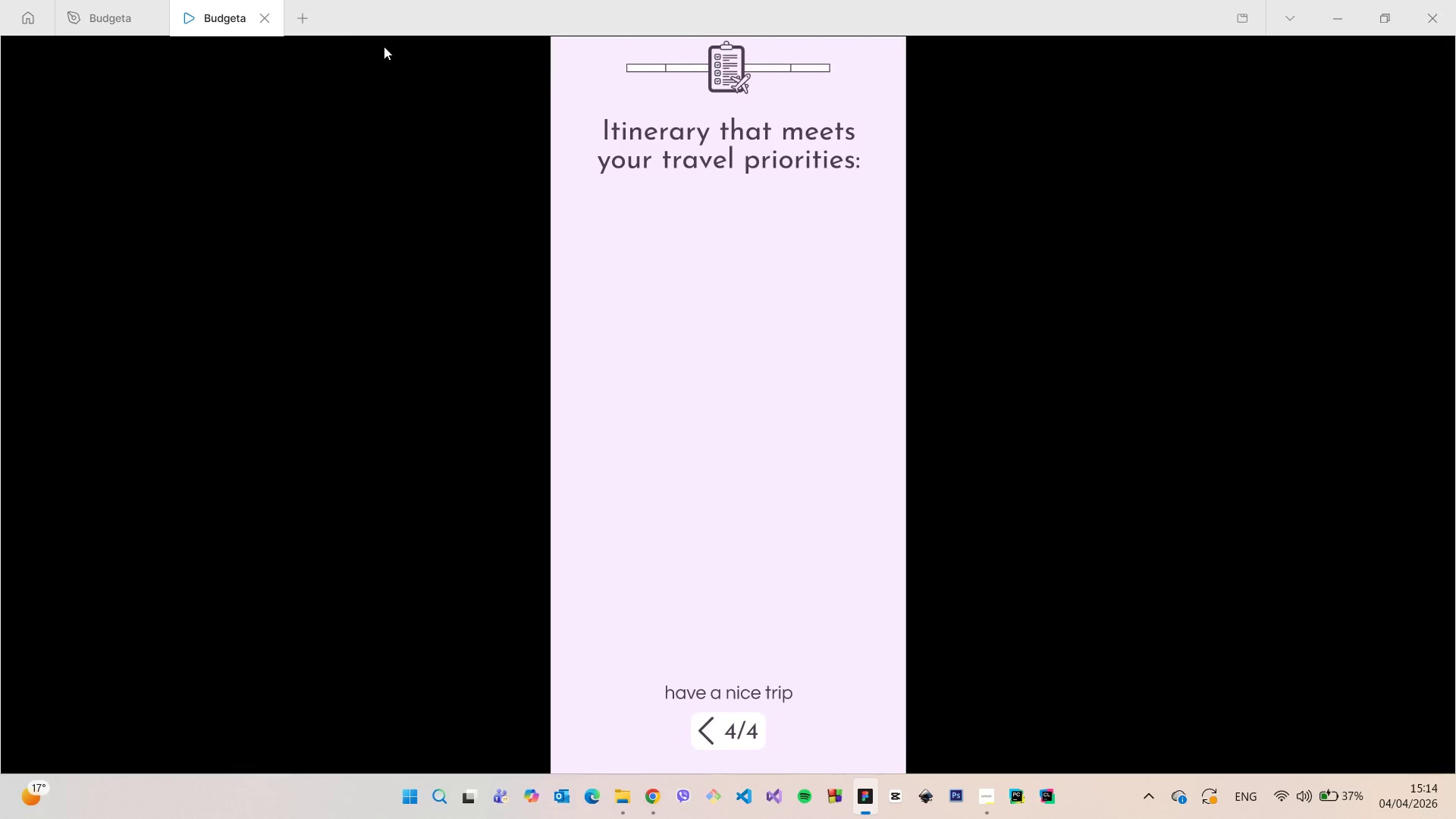 
left_click([264, 17])
 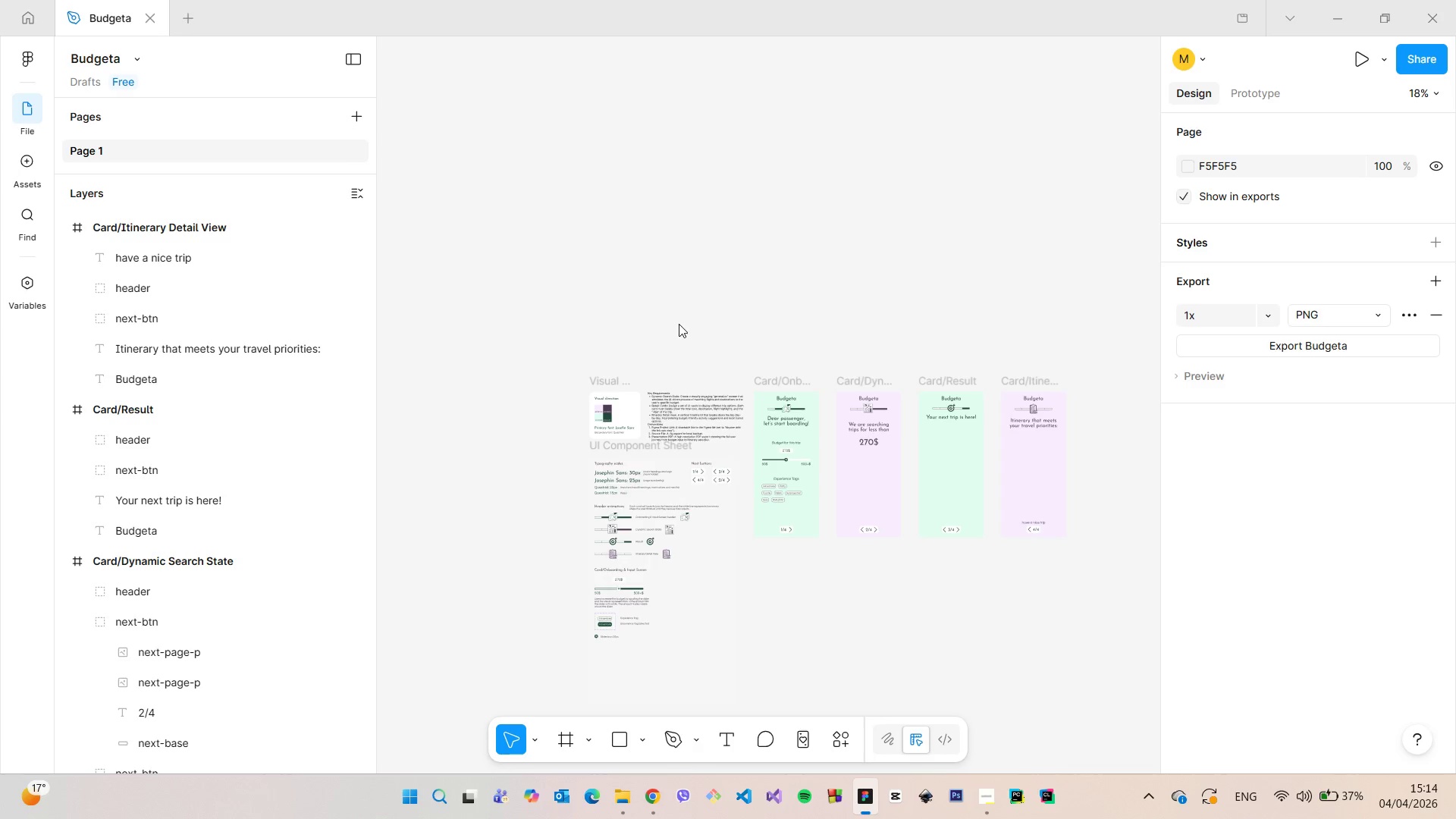 
left_click([657, 276])
 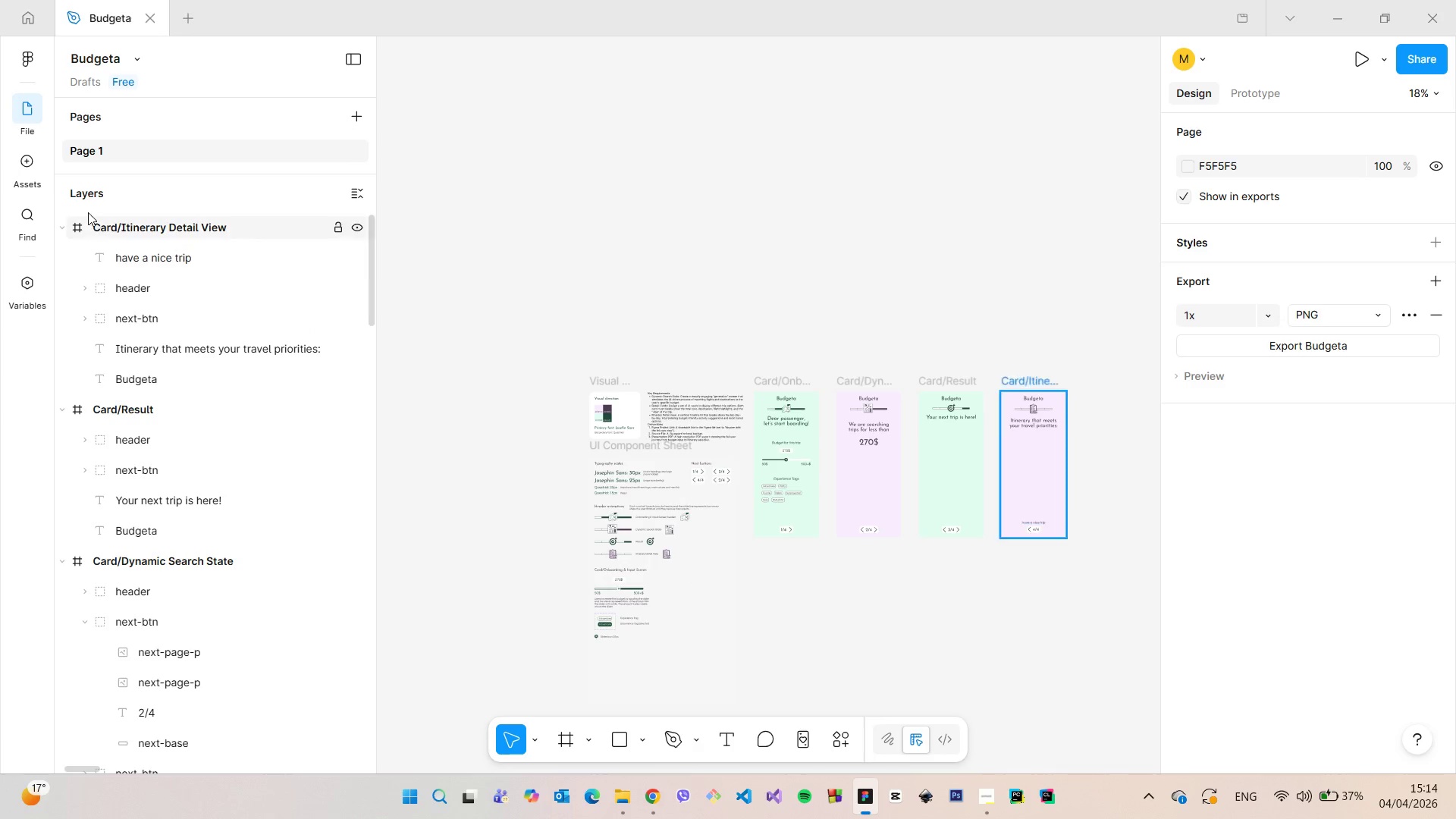 
left_click([61, 224])
 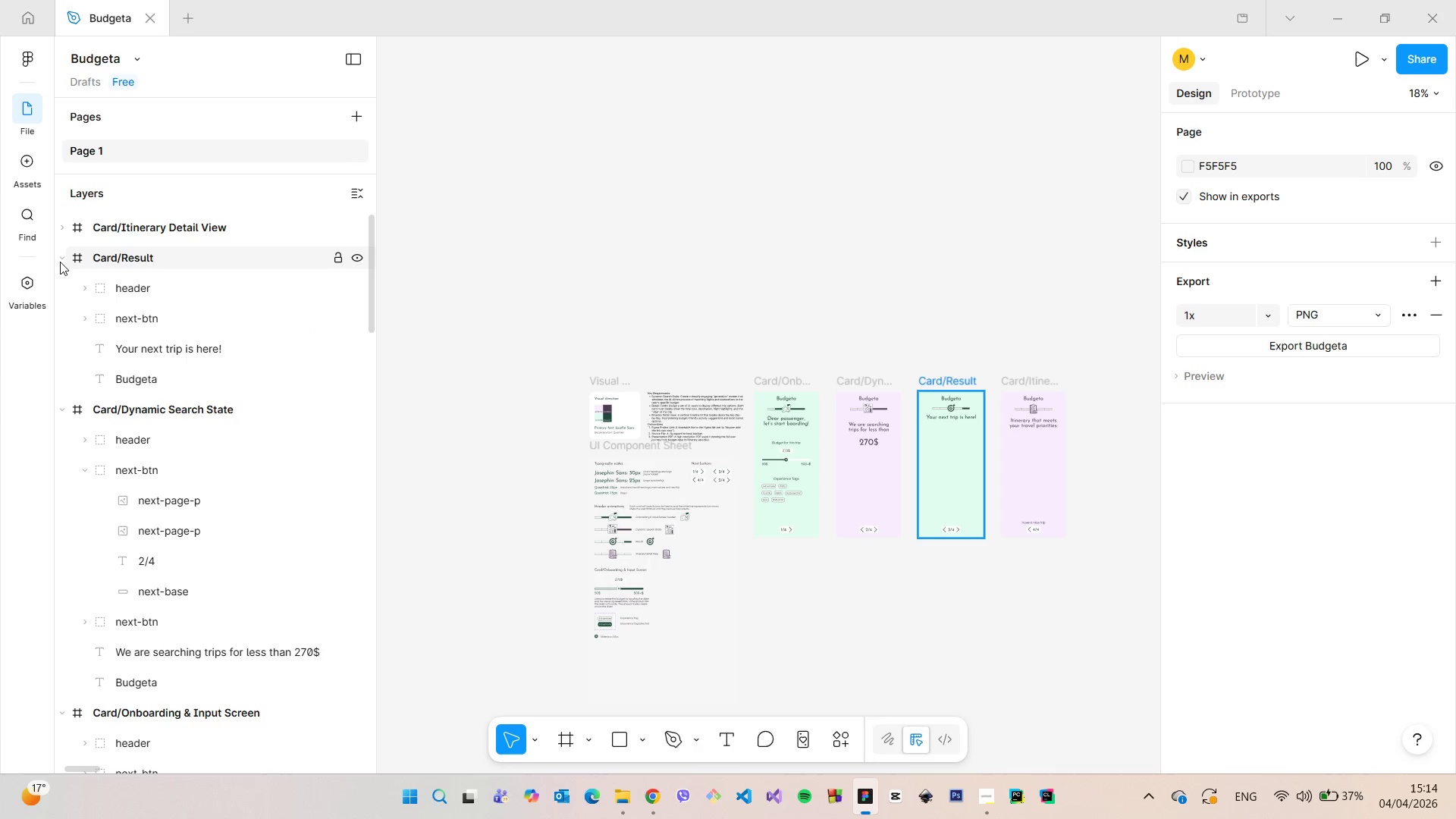 
left_click([61, 261])
 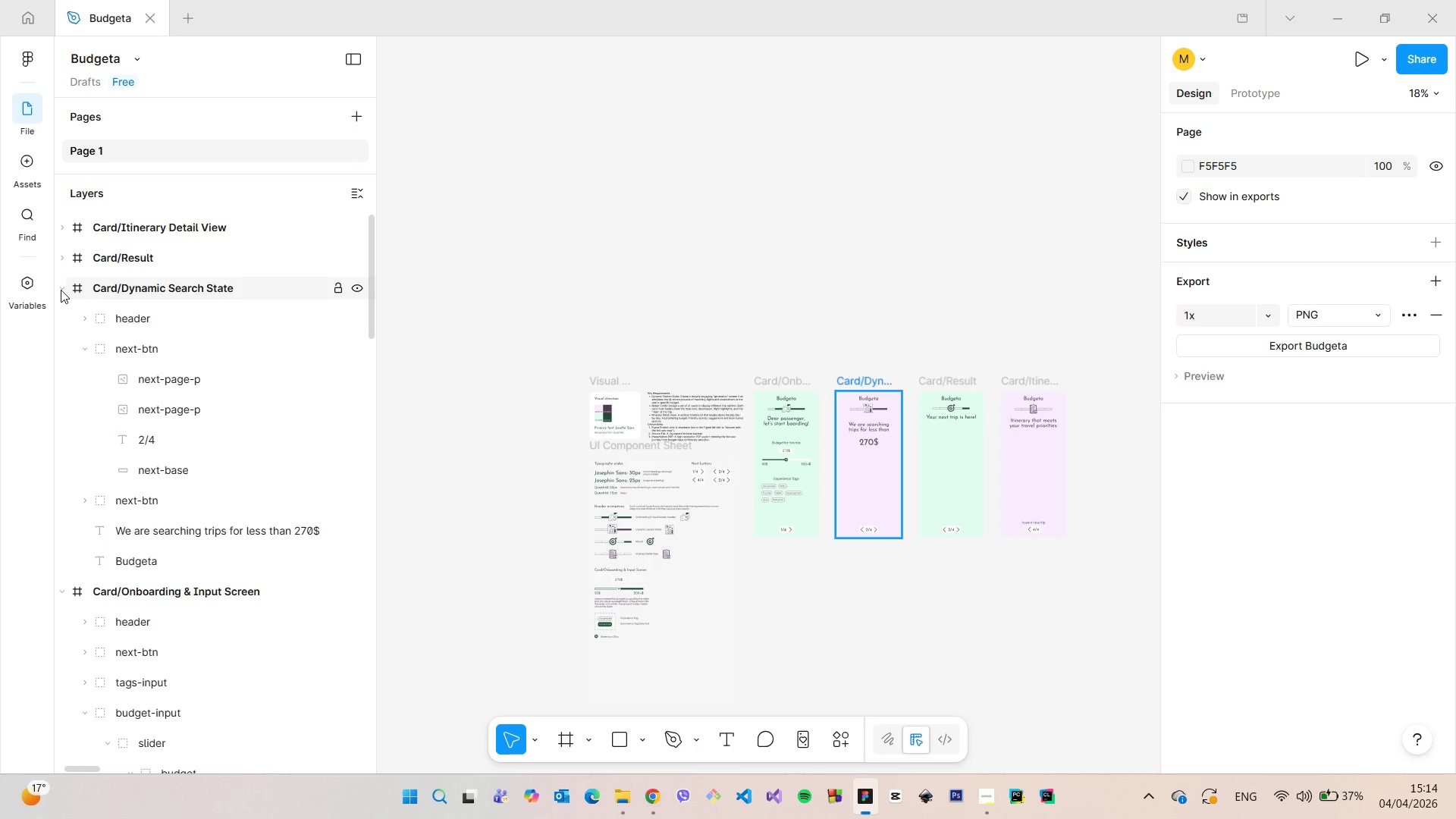 
left_click([61, 290])
 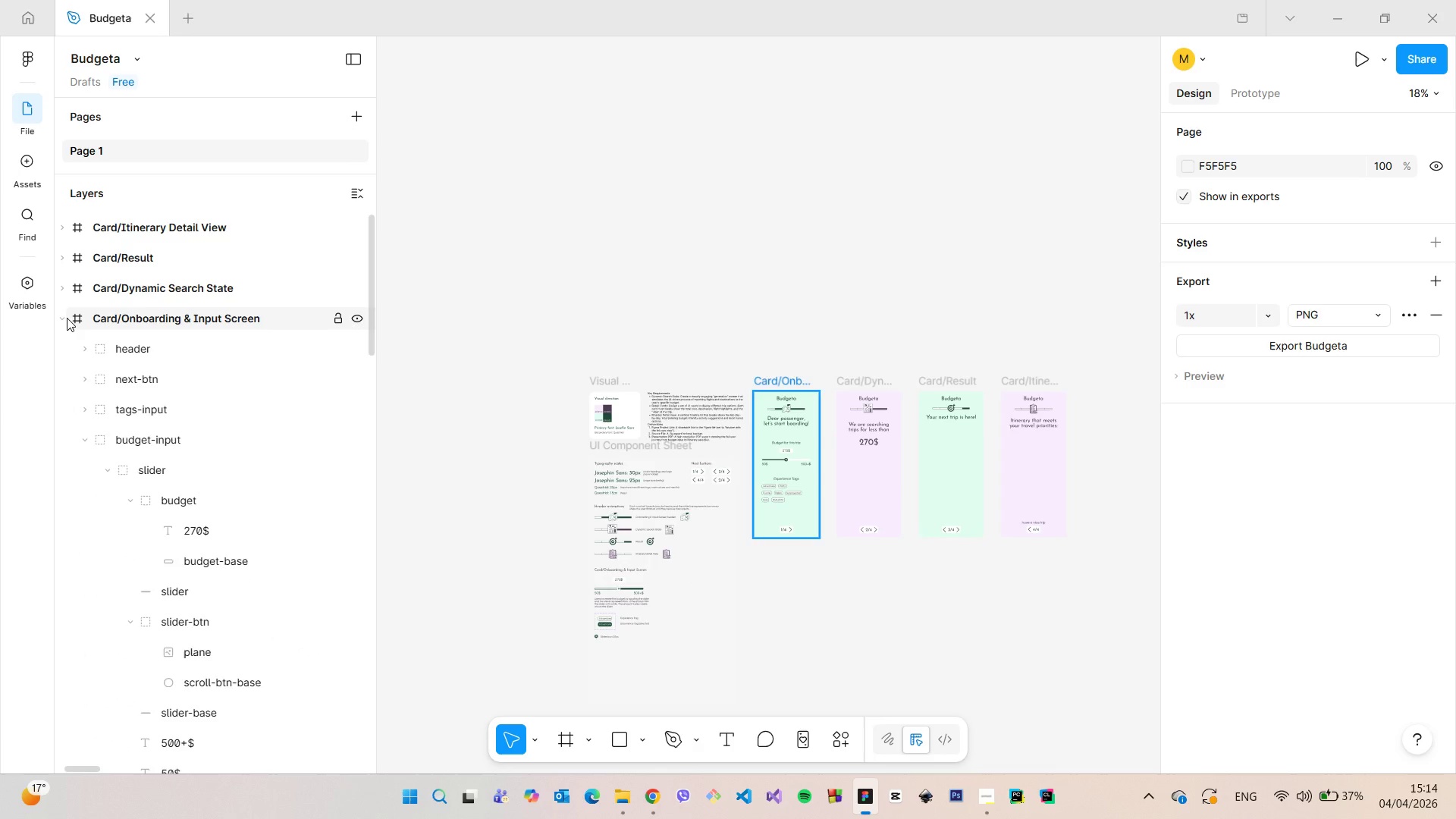 
left_click([67, 318])
 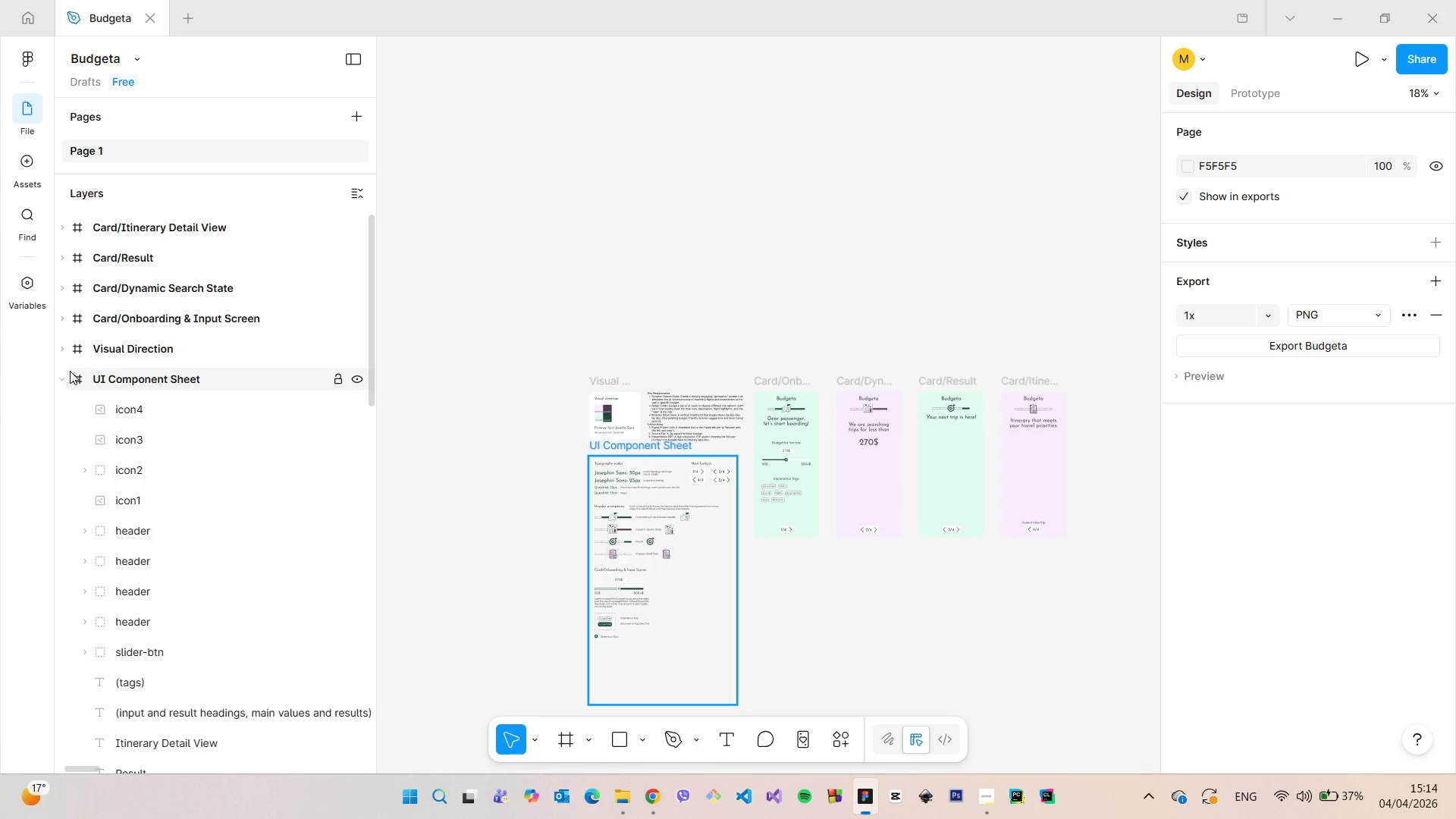 
left_click([67, 372])
 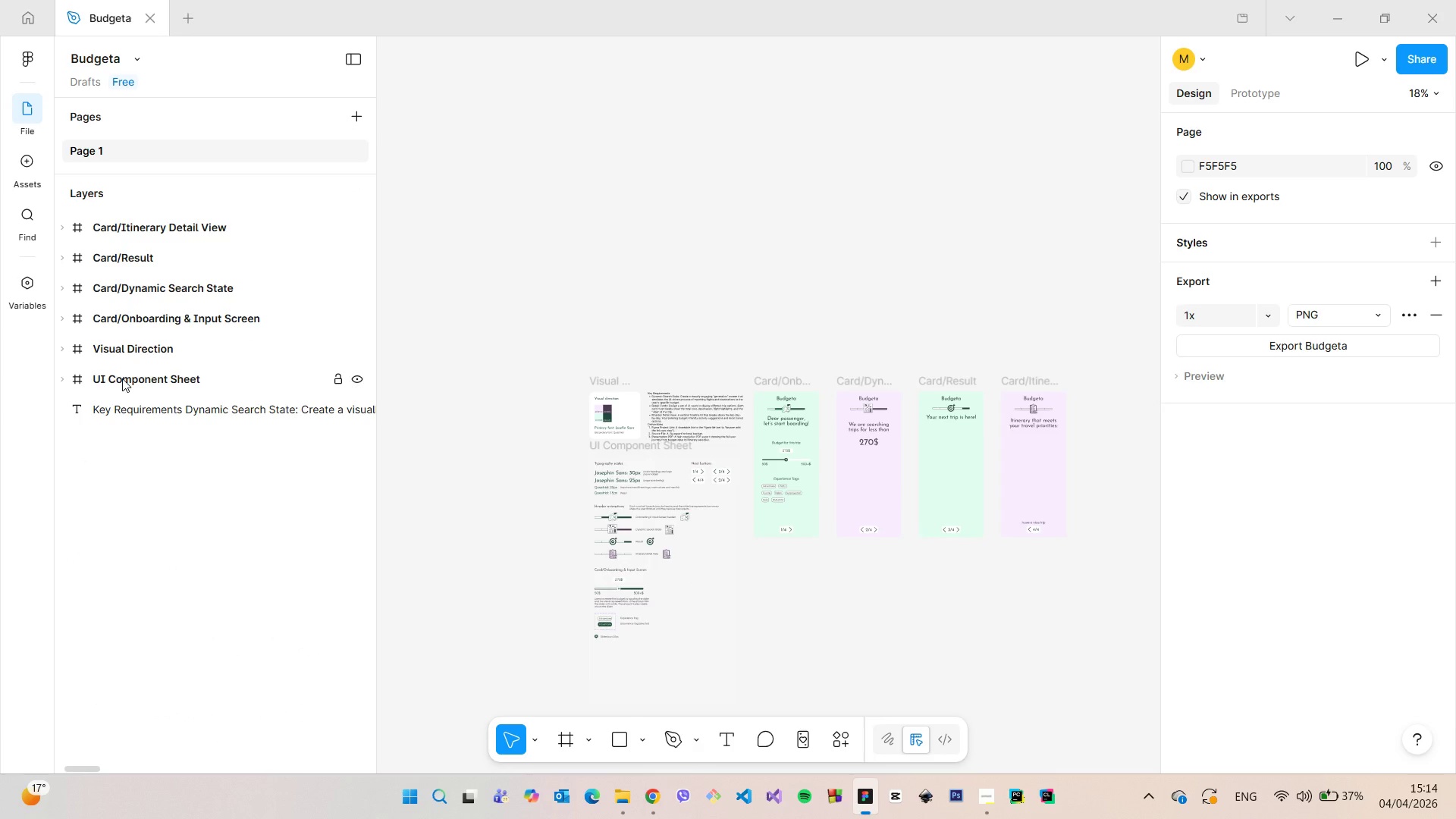 
left_click([122, 378])
 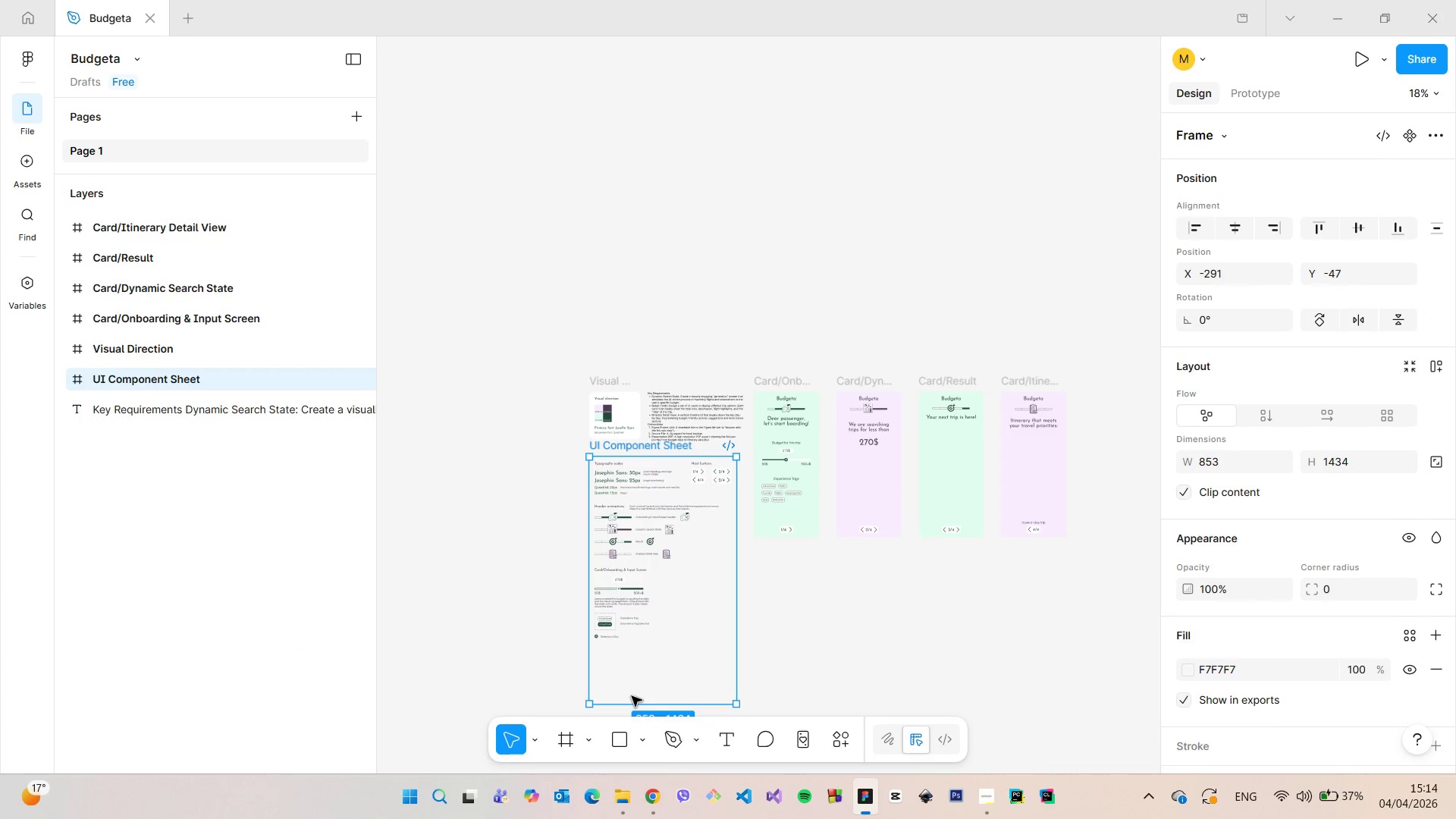 
hold_key(key=ControlLeft, duration=1.28)
left_click_drag(start_coordinate=[633, 701], to_coordinate=[634, 651])
 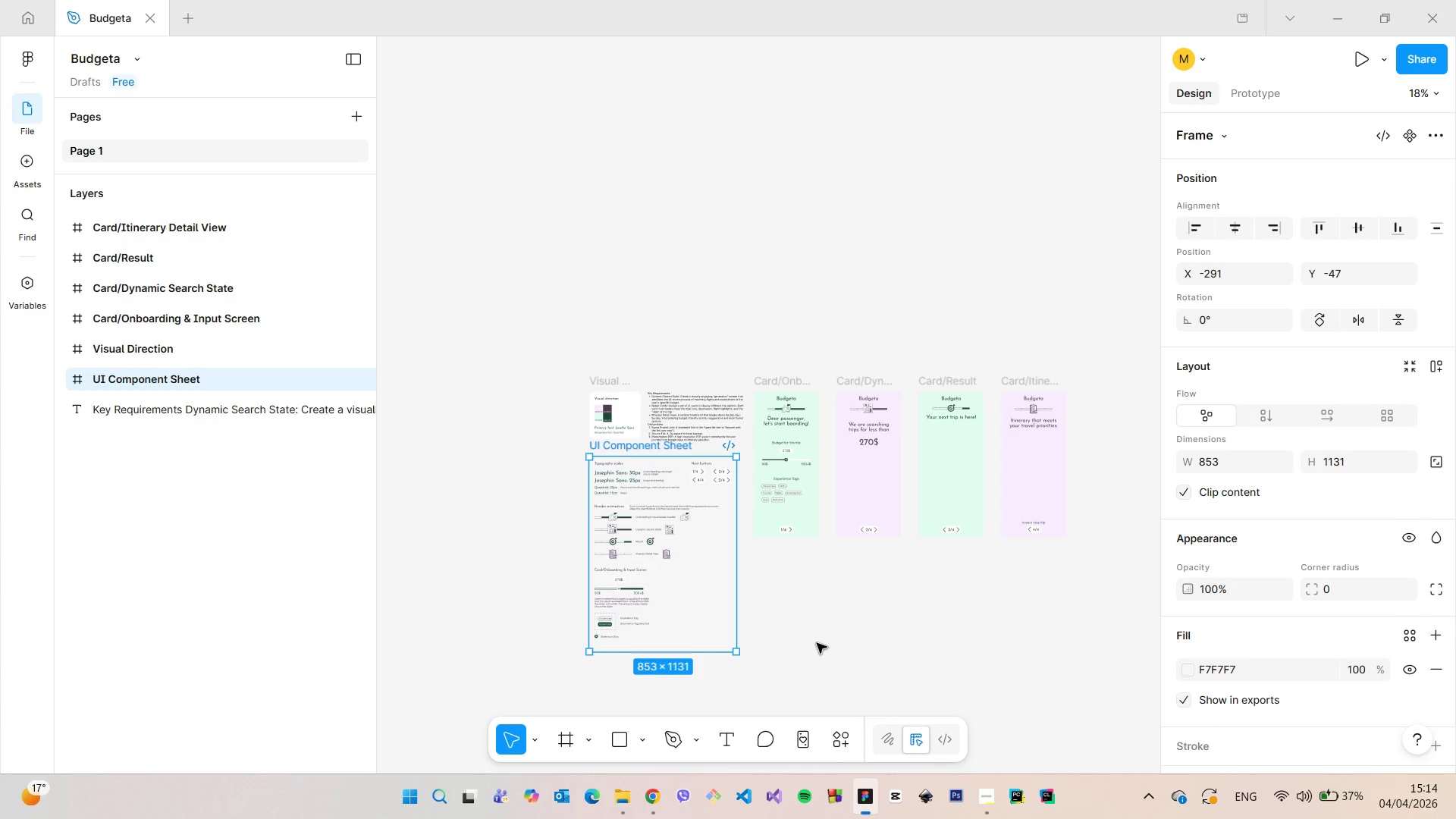 
left_click([817, 643])
 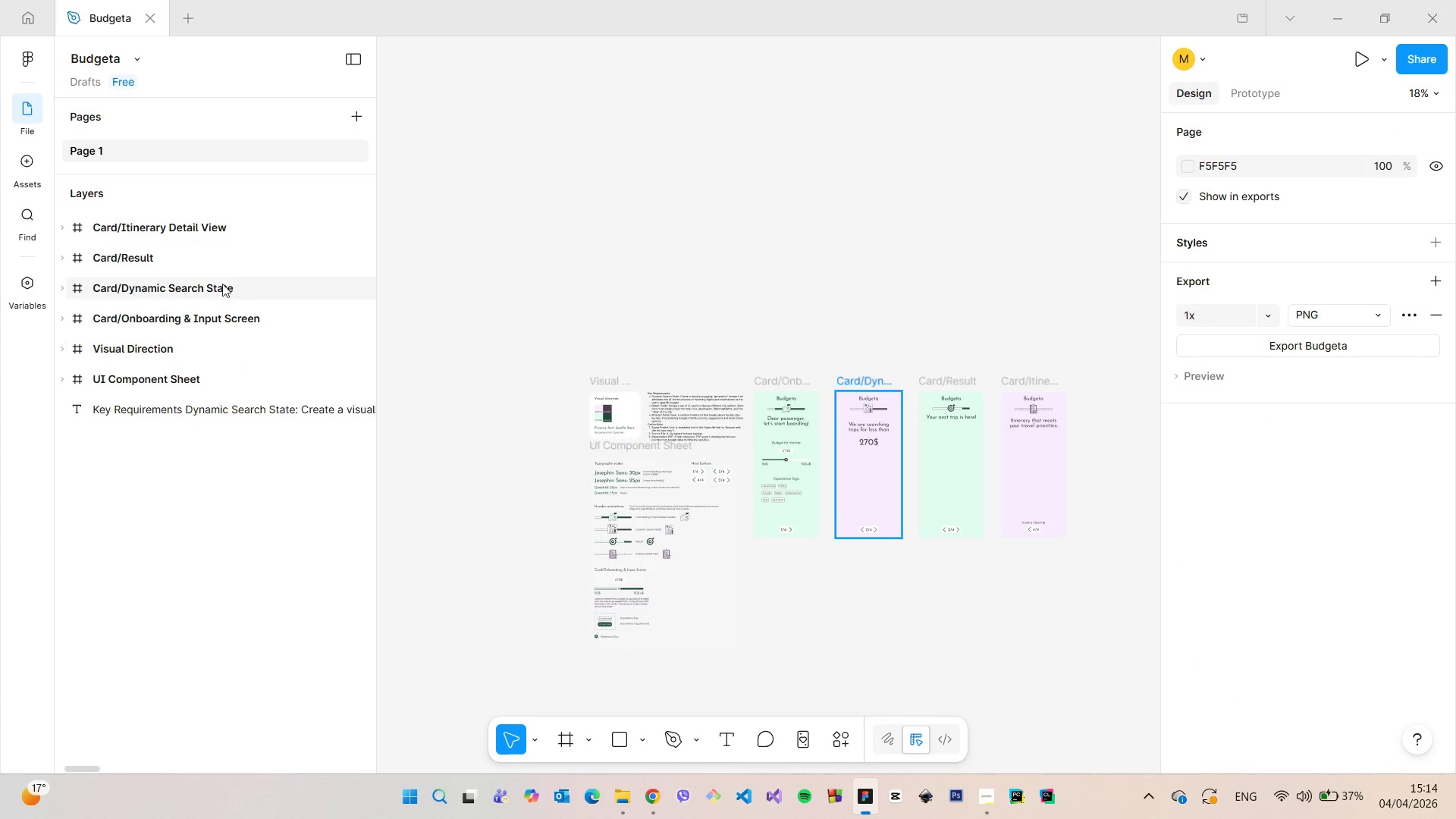 
left_click([218, 231])
 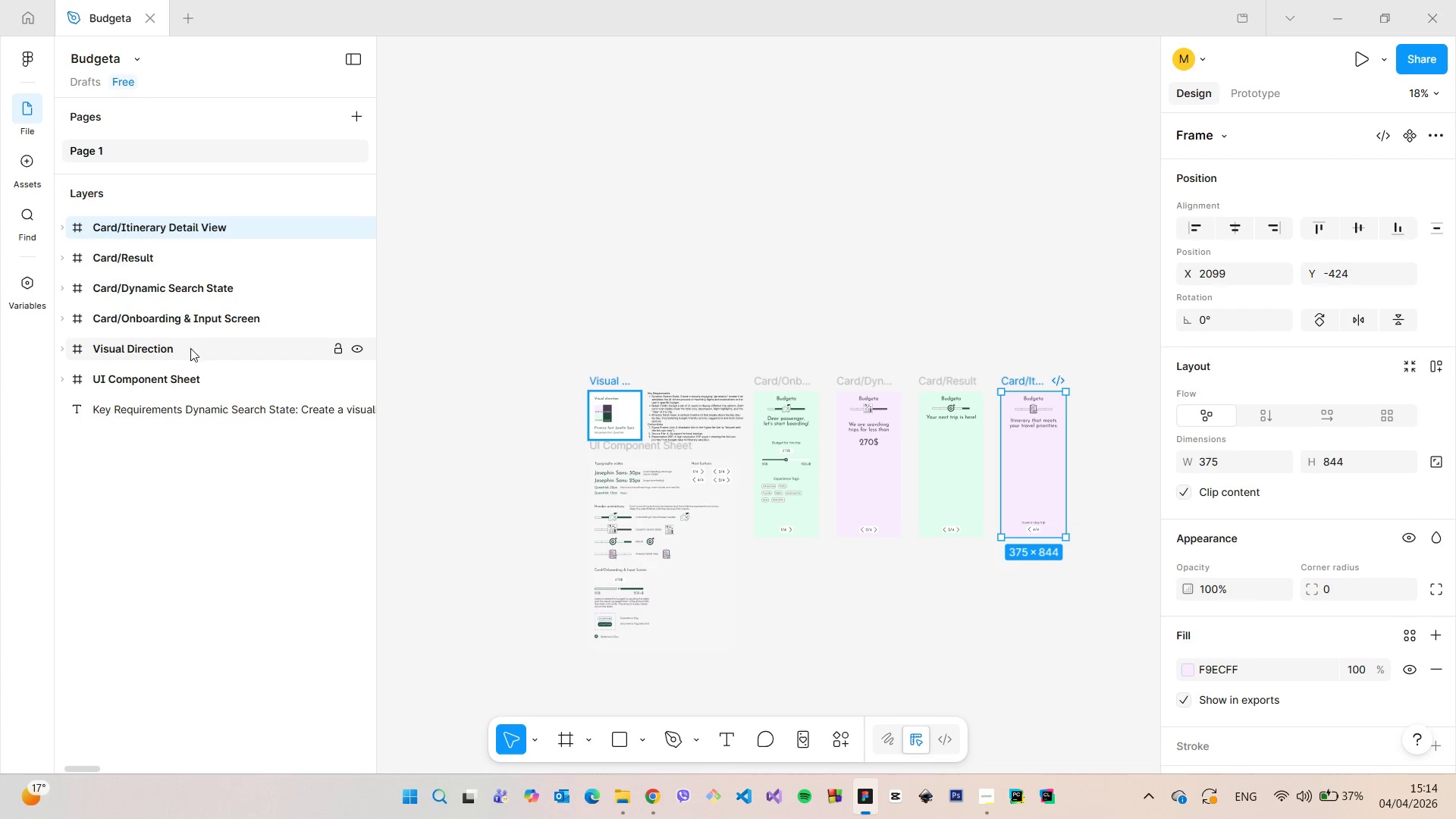 
wait(5.01)
 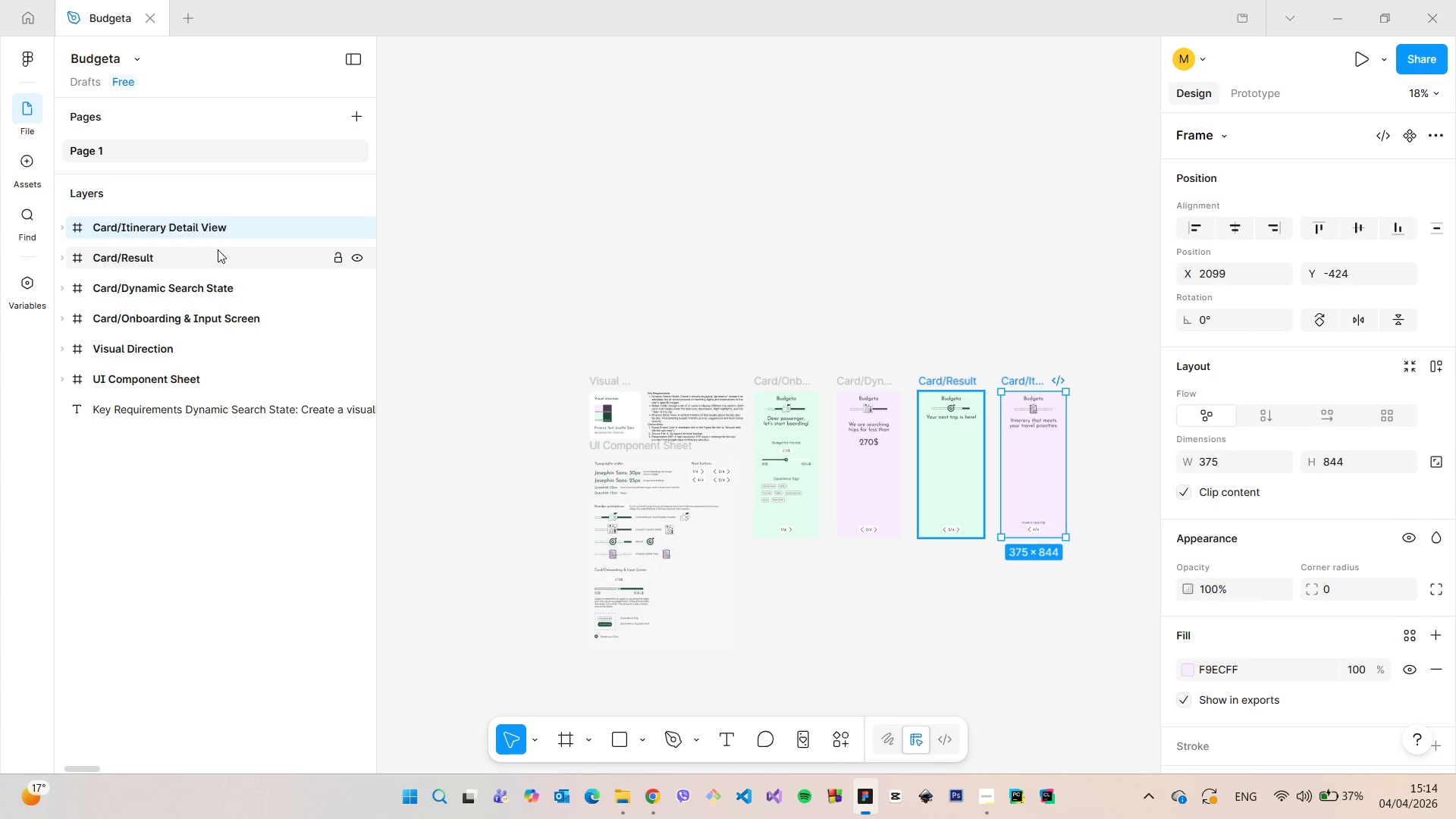 
left_click([168, 320])
 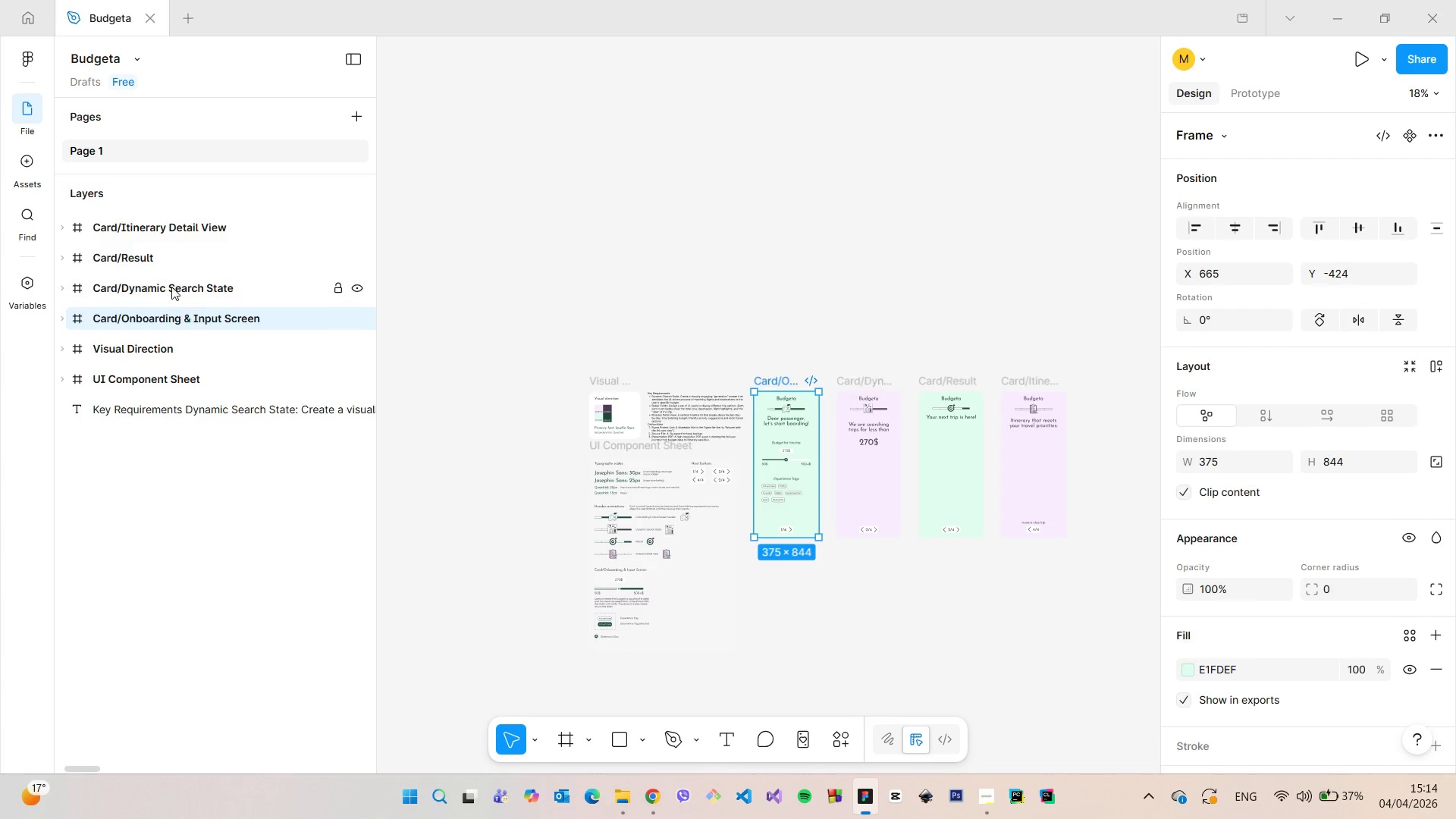 
hold_key(key=ShiftLeft, duration=1.22)
left_click([162, 234])
 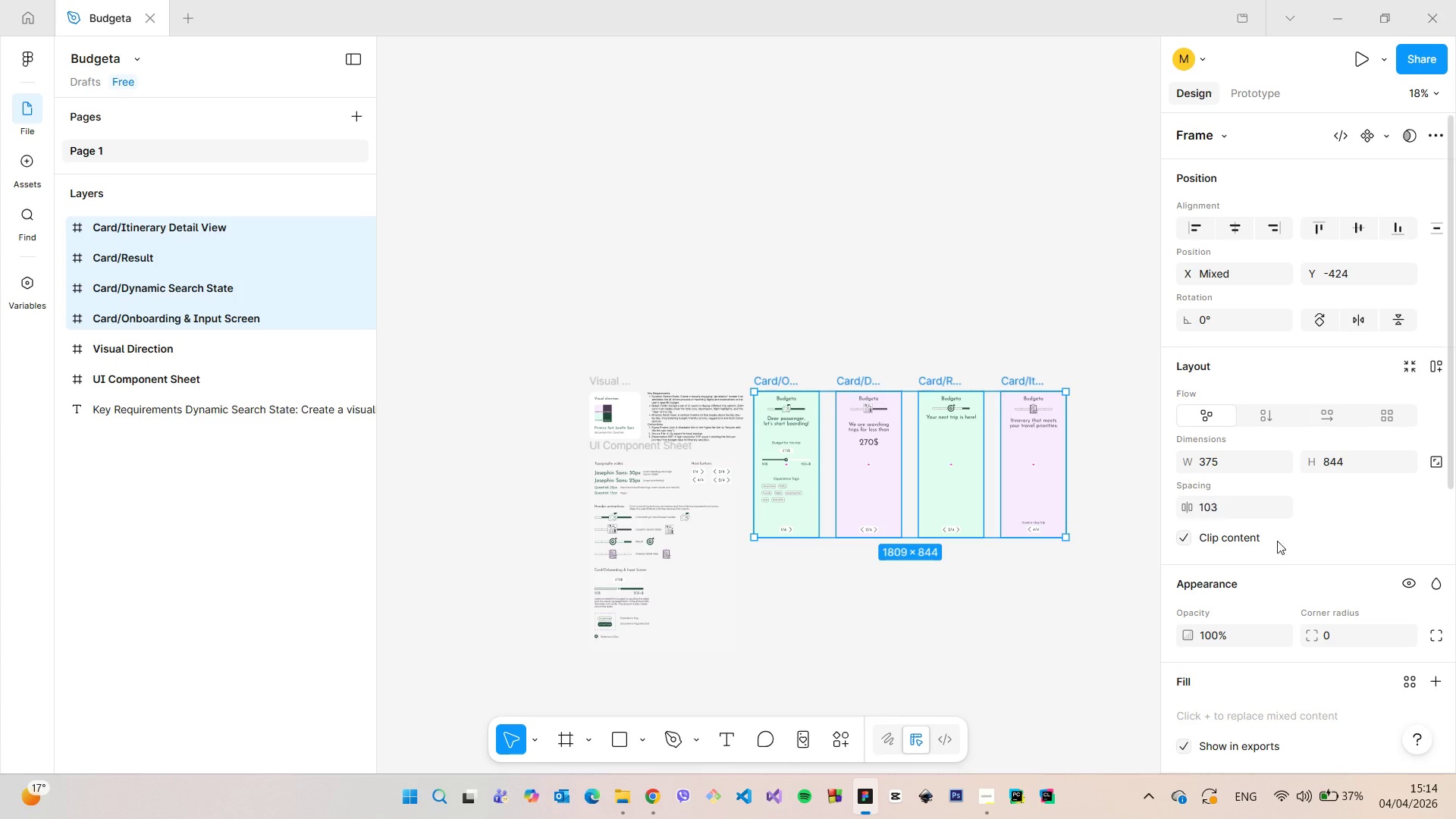 
scroll: coordinate [1279, 552], scroll_direction: down, amount: 3.0
 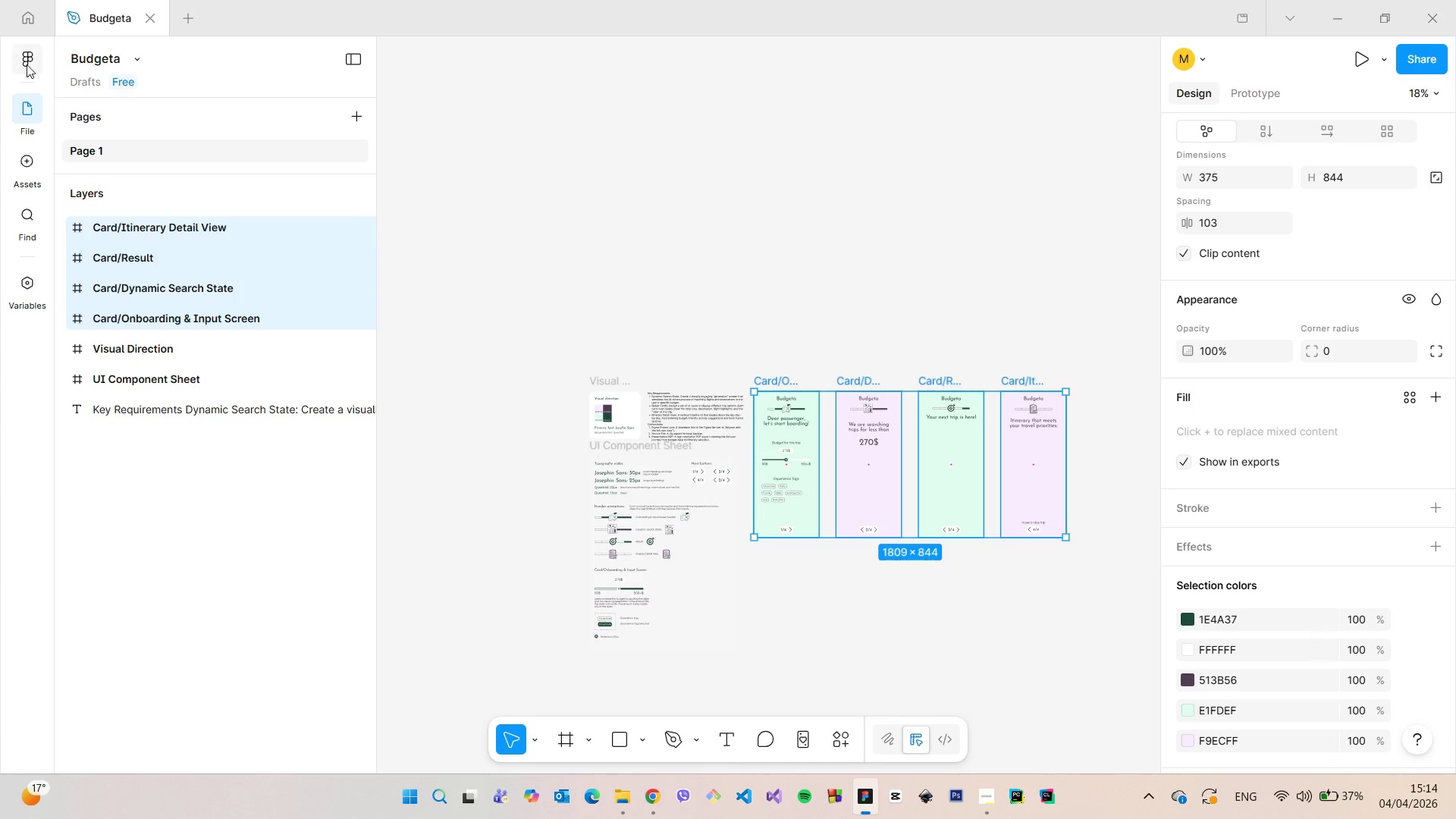 
left_click([27, 64])
 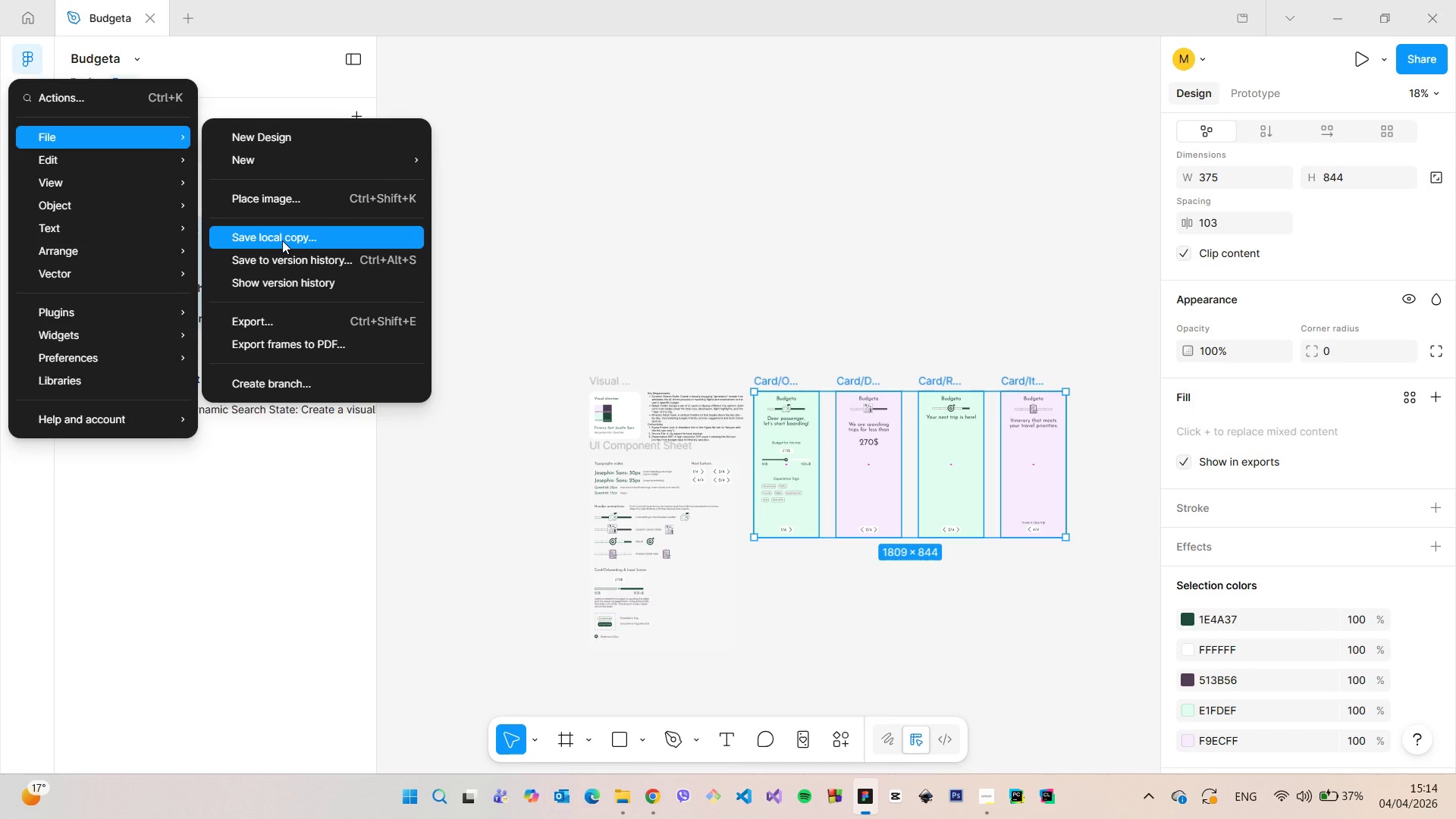 
wait(9.83)
 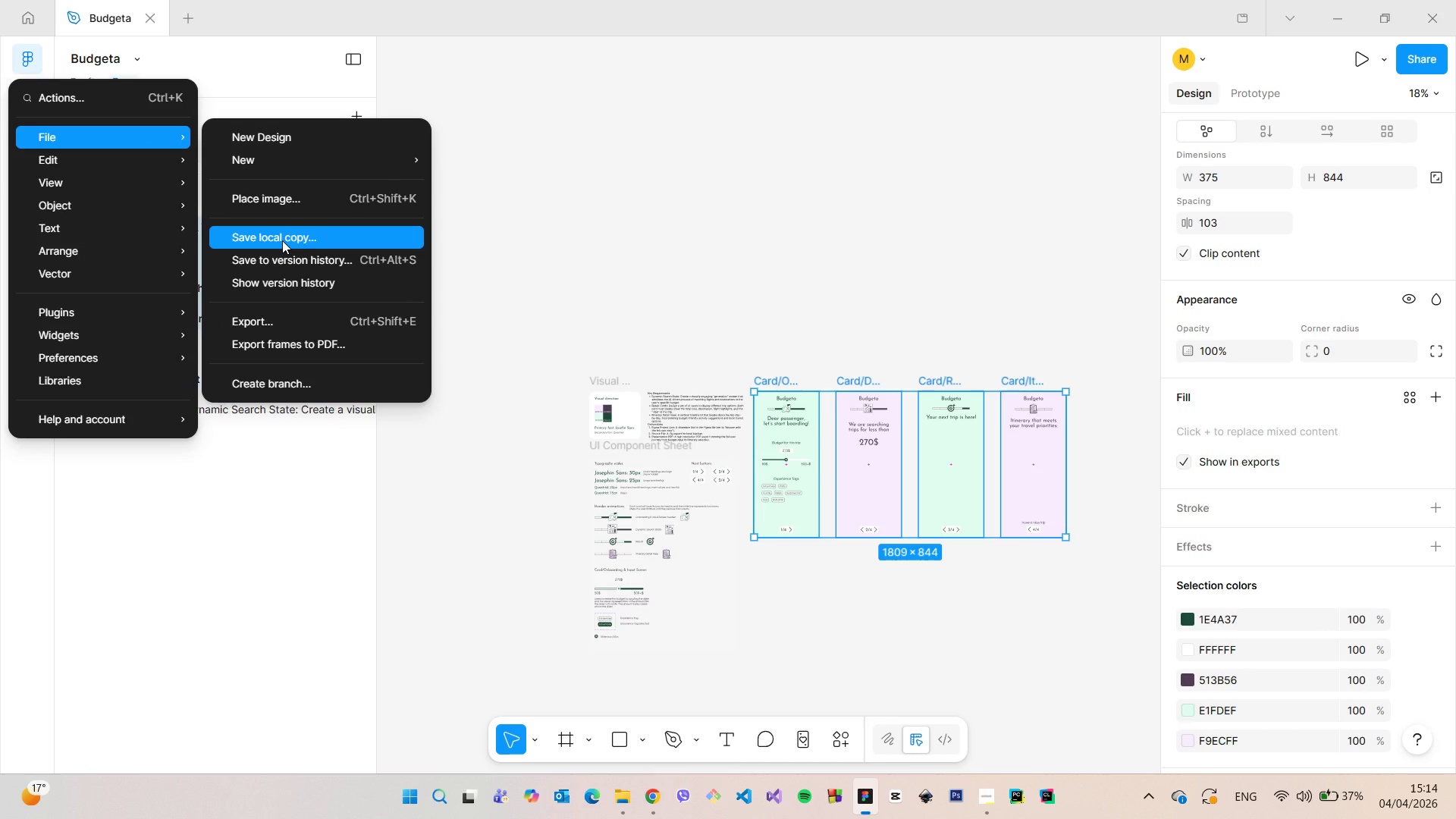 
left_click([767, 452])
 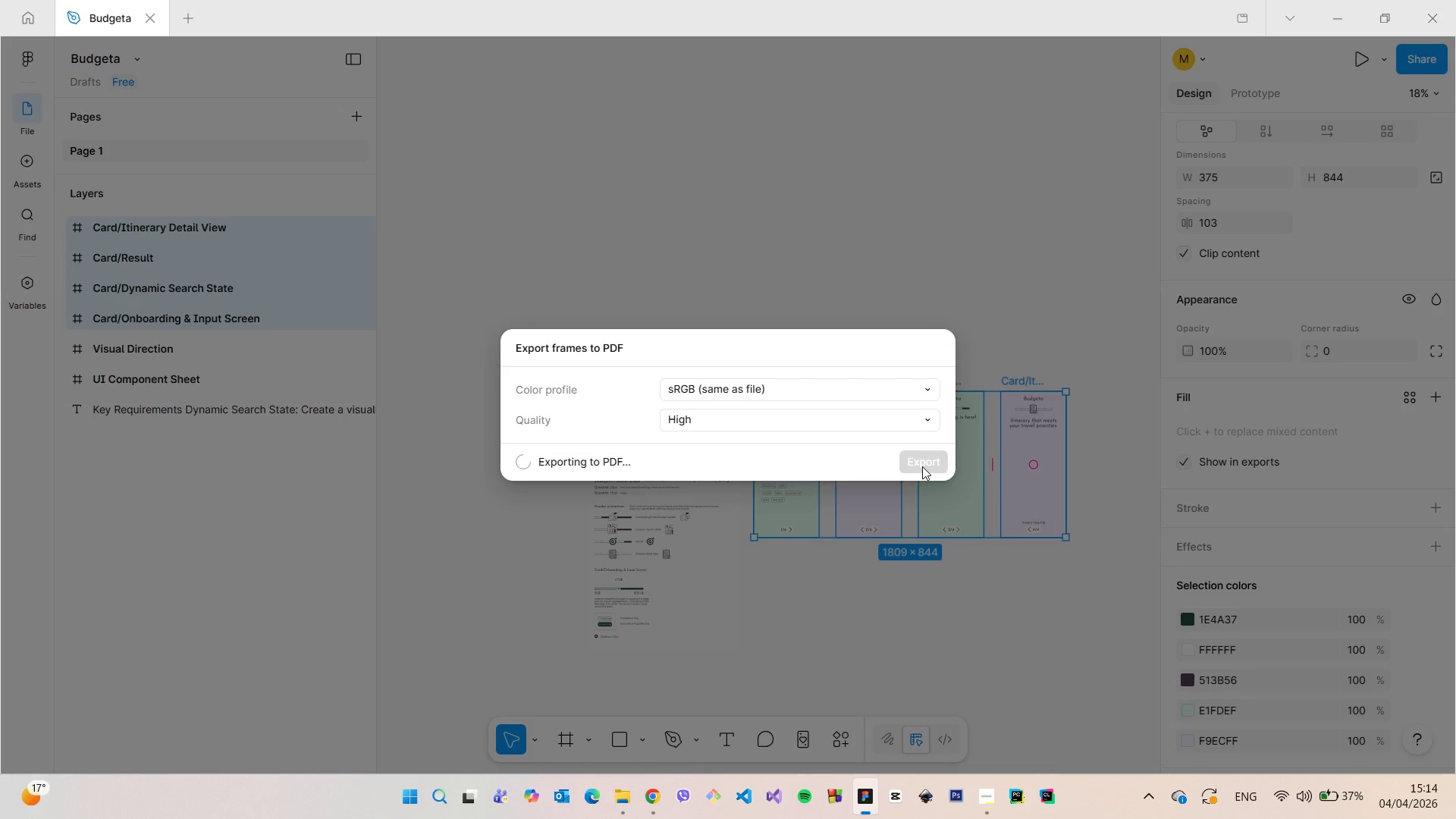 
left_click([922, 466])
 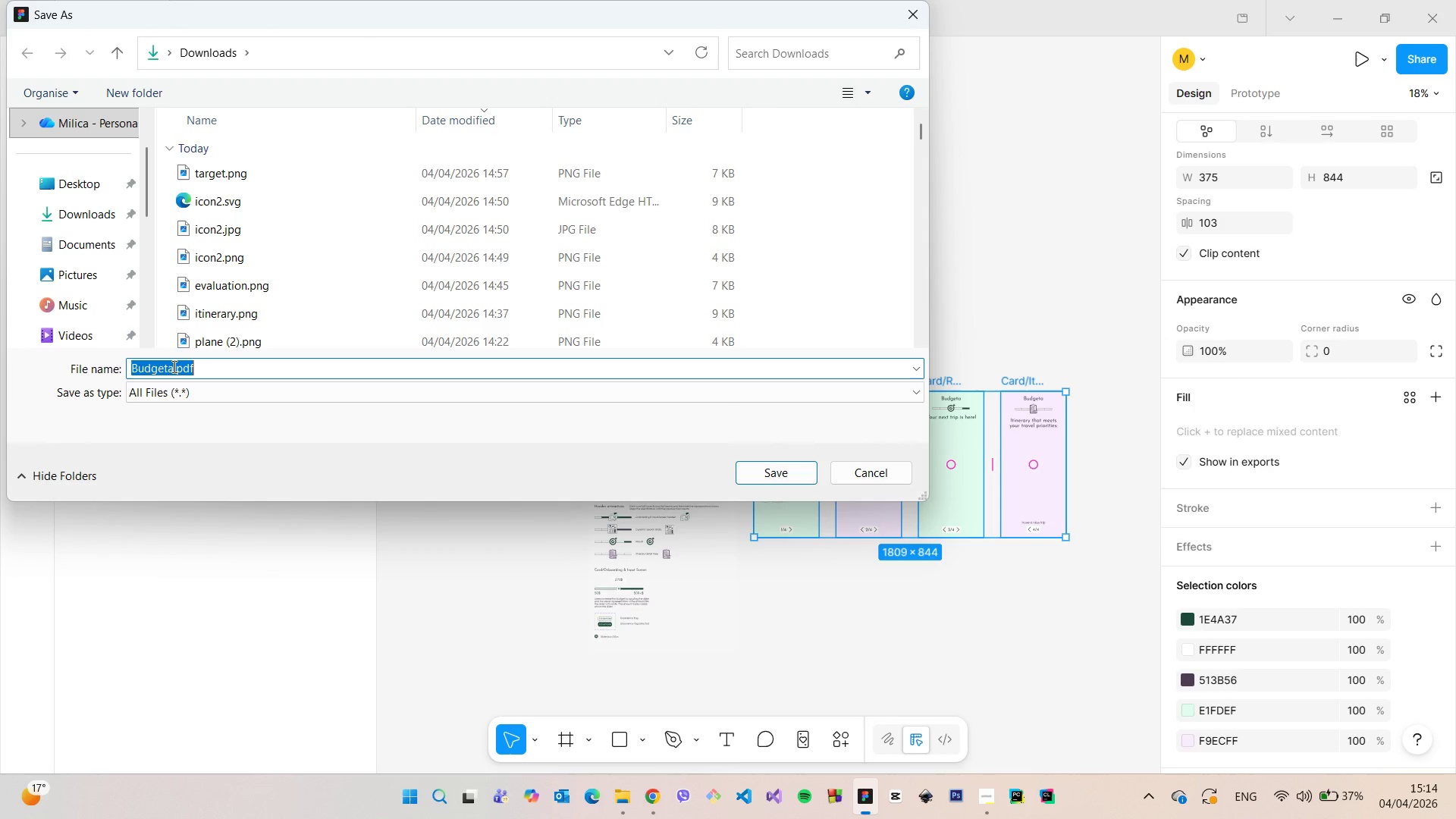 
left_click([173, 366])
 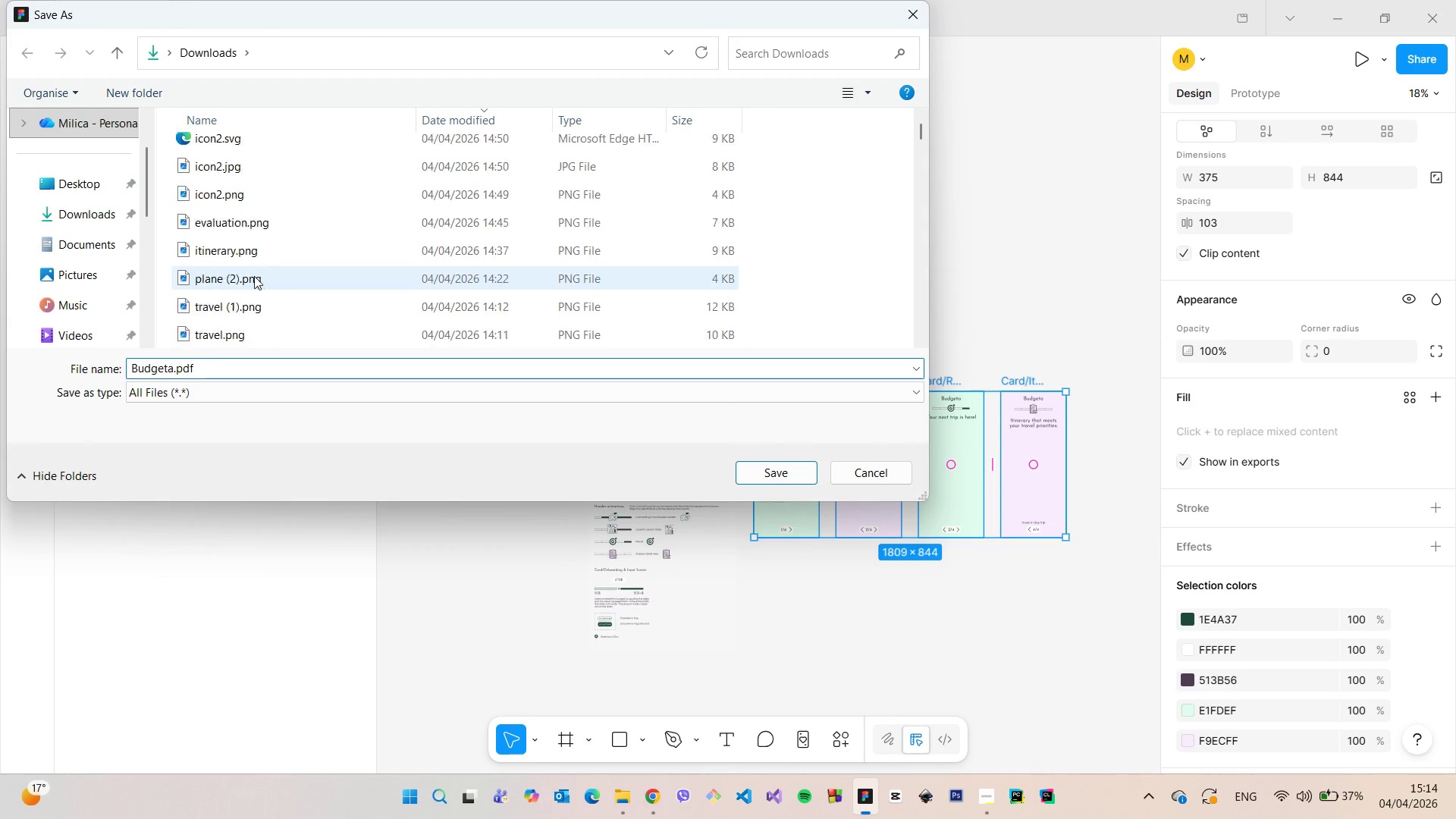 
scroll: coordinate [254, 276], scroll_direction: down, amount: 3.0
 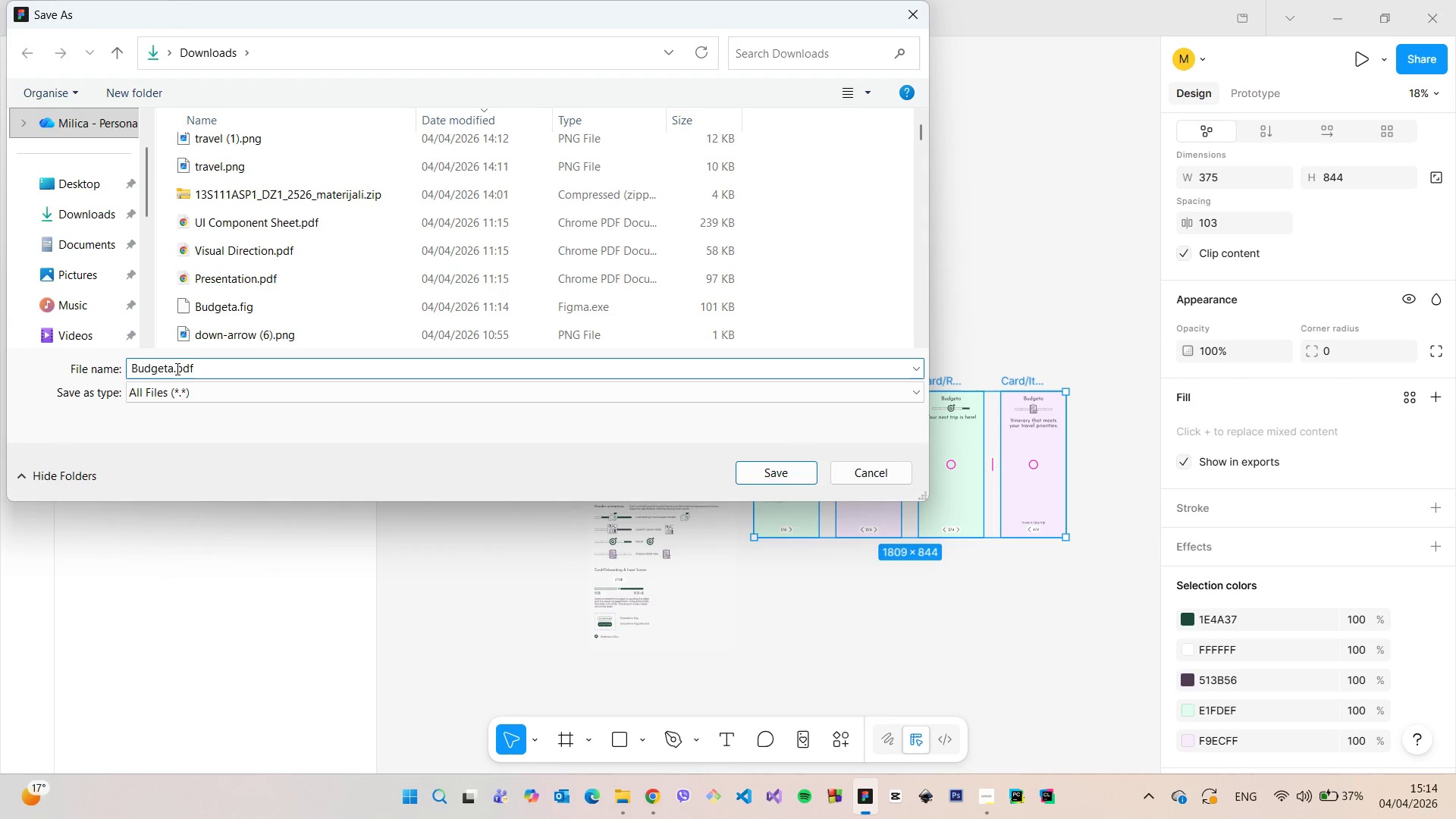 
left_click_drag(start_coordinate=[175, 369], to_coordinate=[108, 367])
 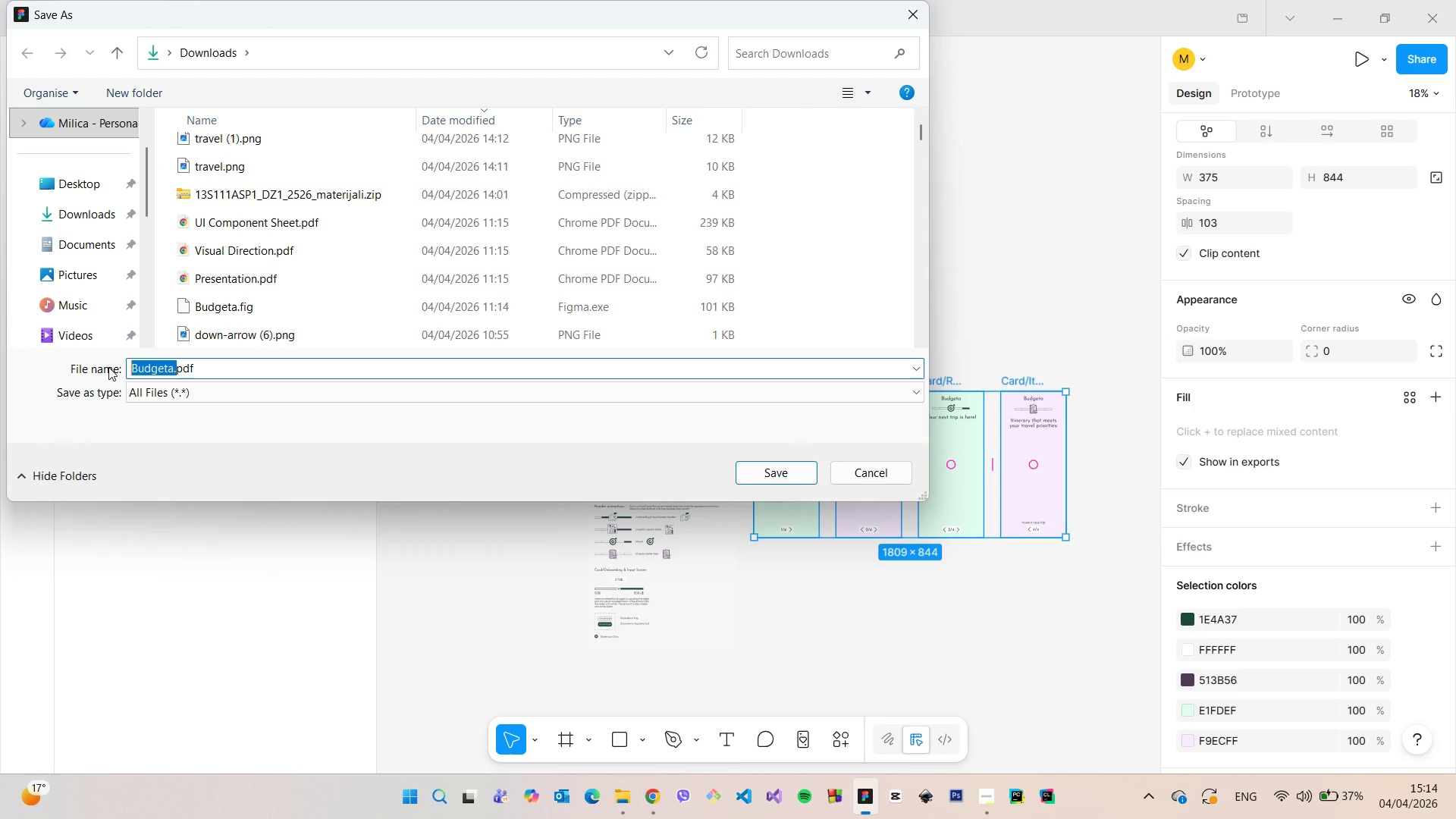 
type(Presentation.)
 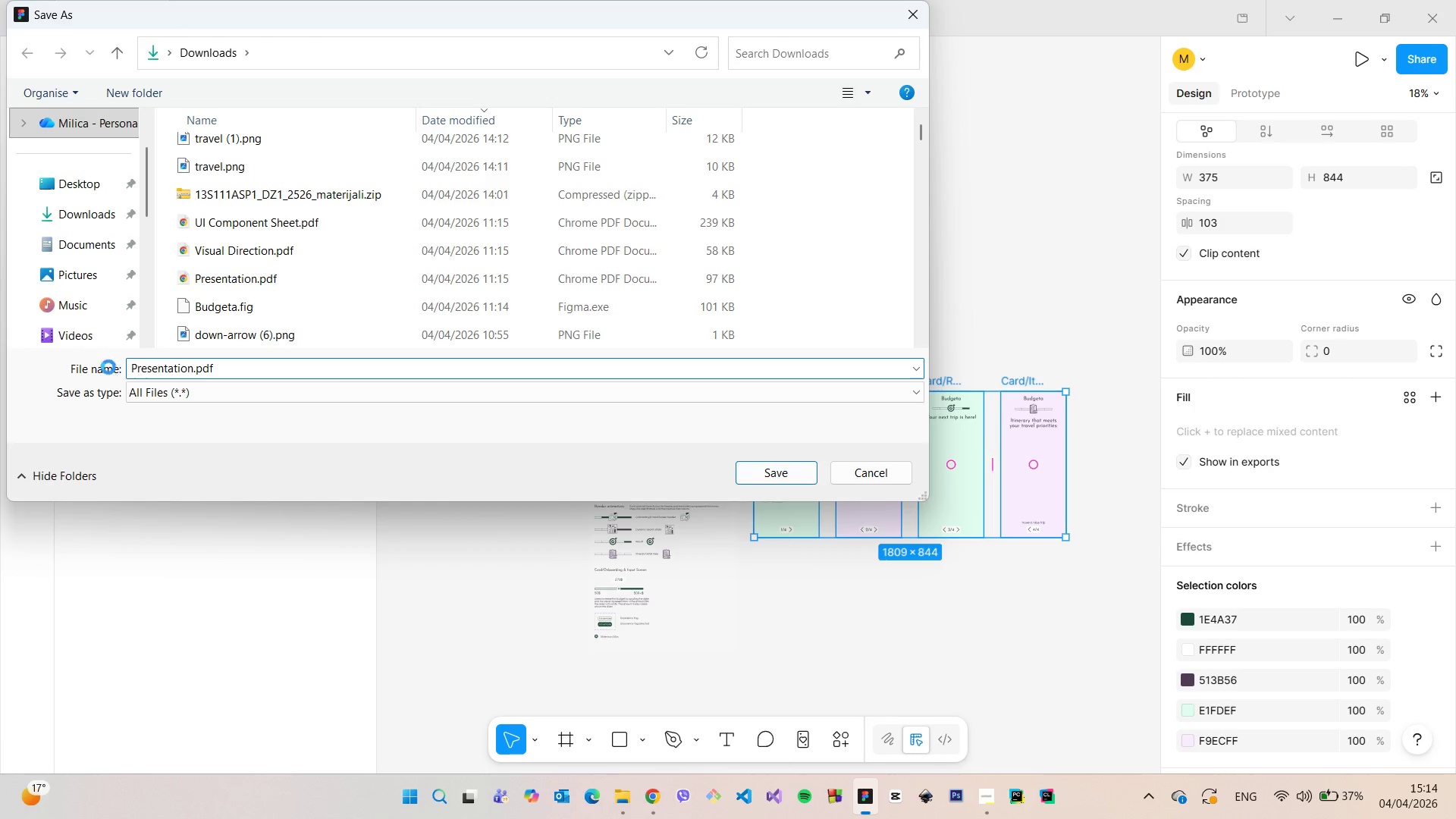 
key(Enter)
 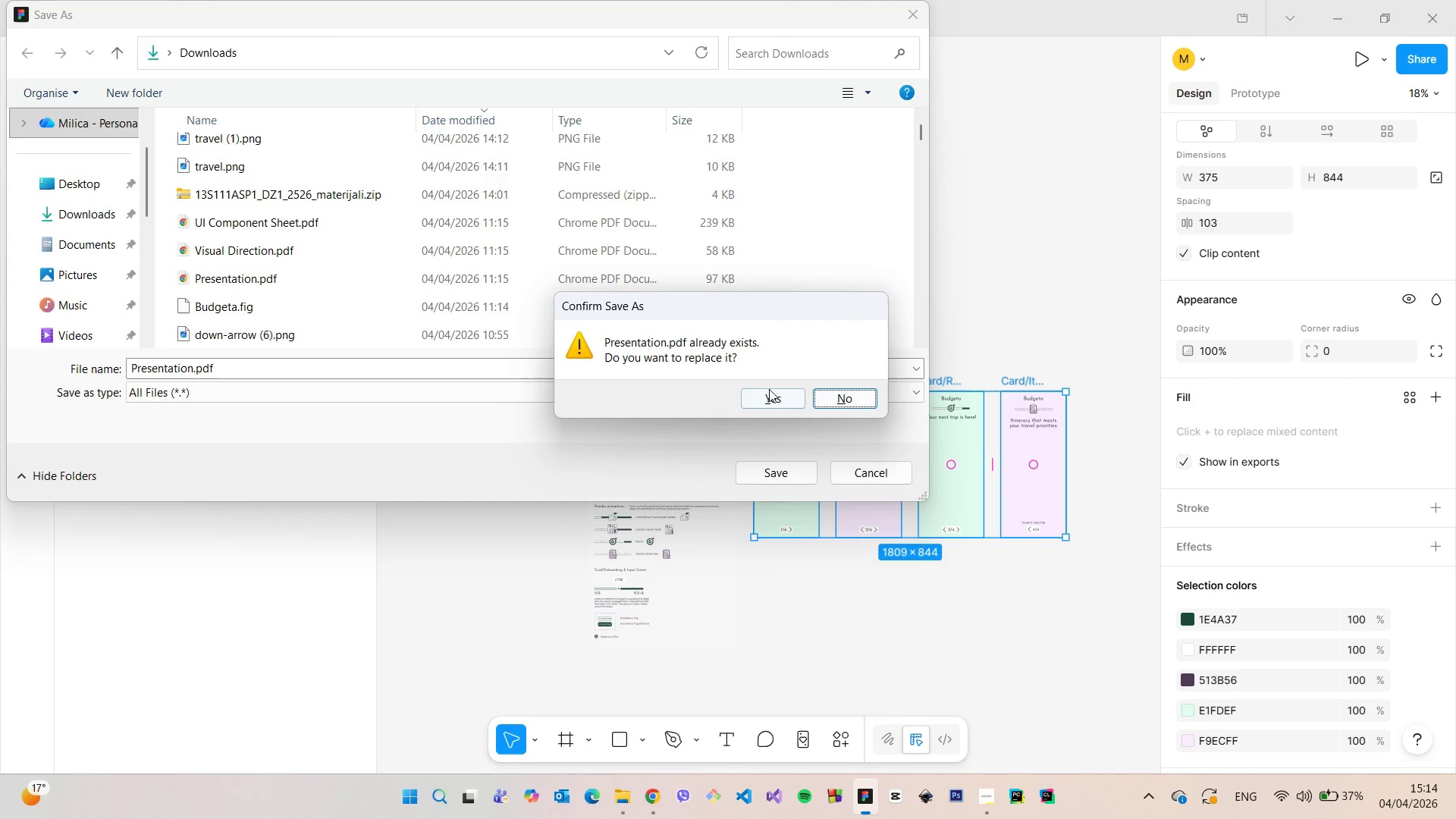 
left_click([768, 399])
 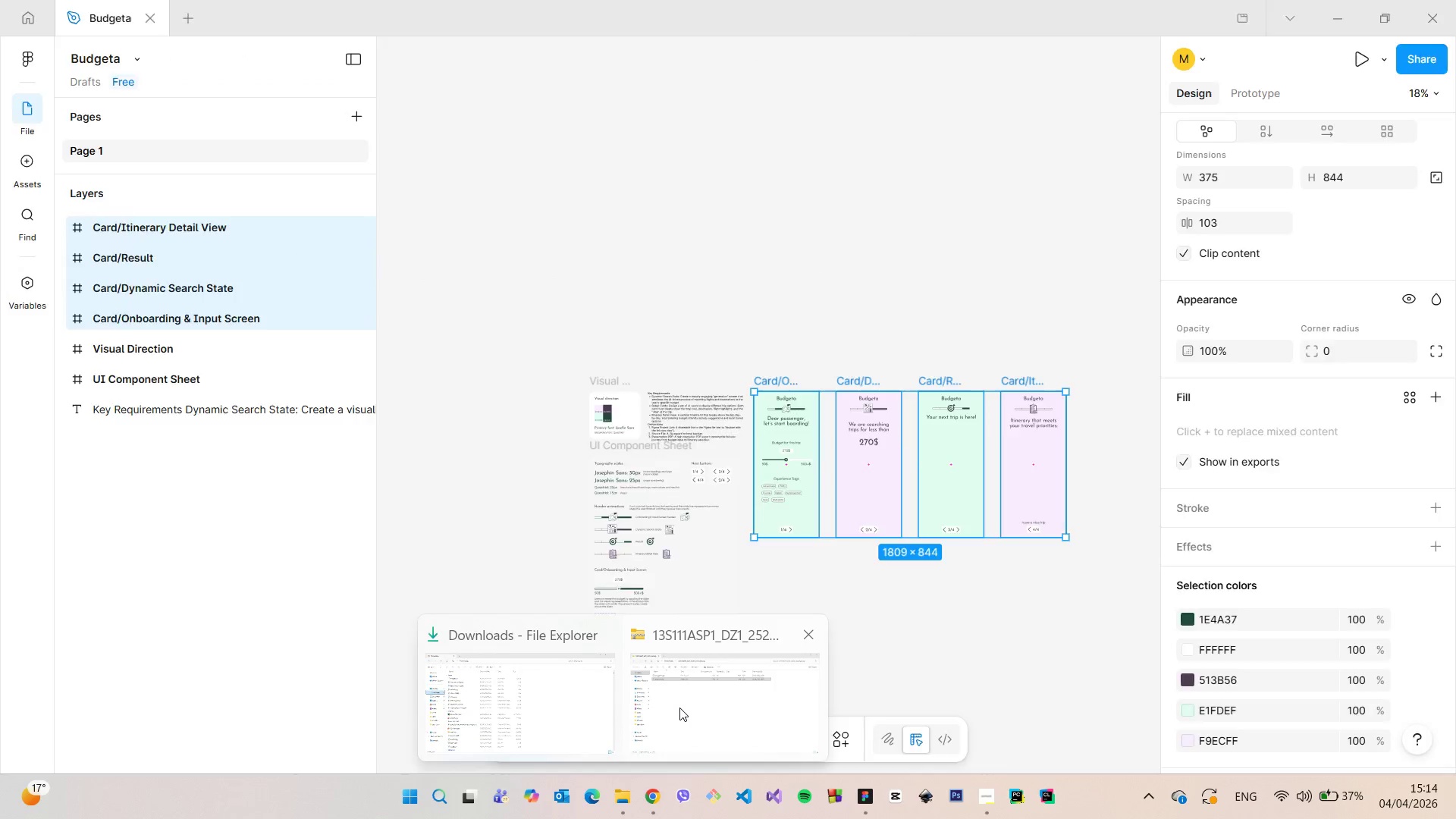 
left_click([553, 709])
 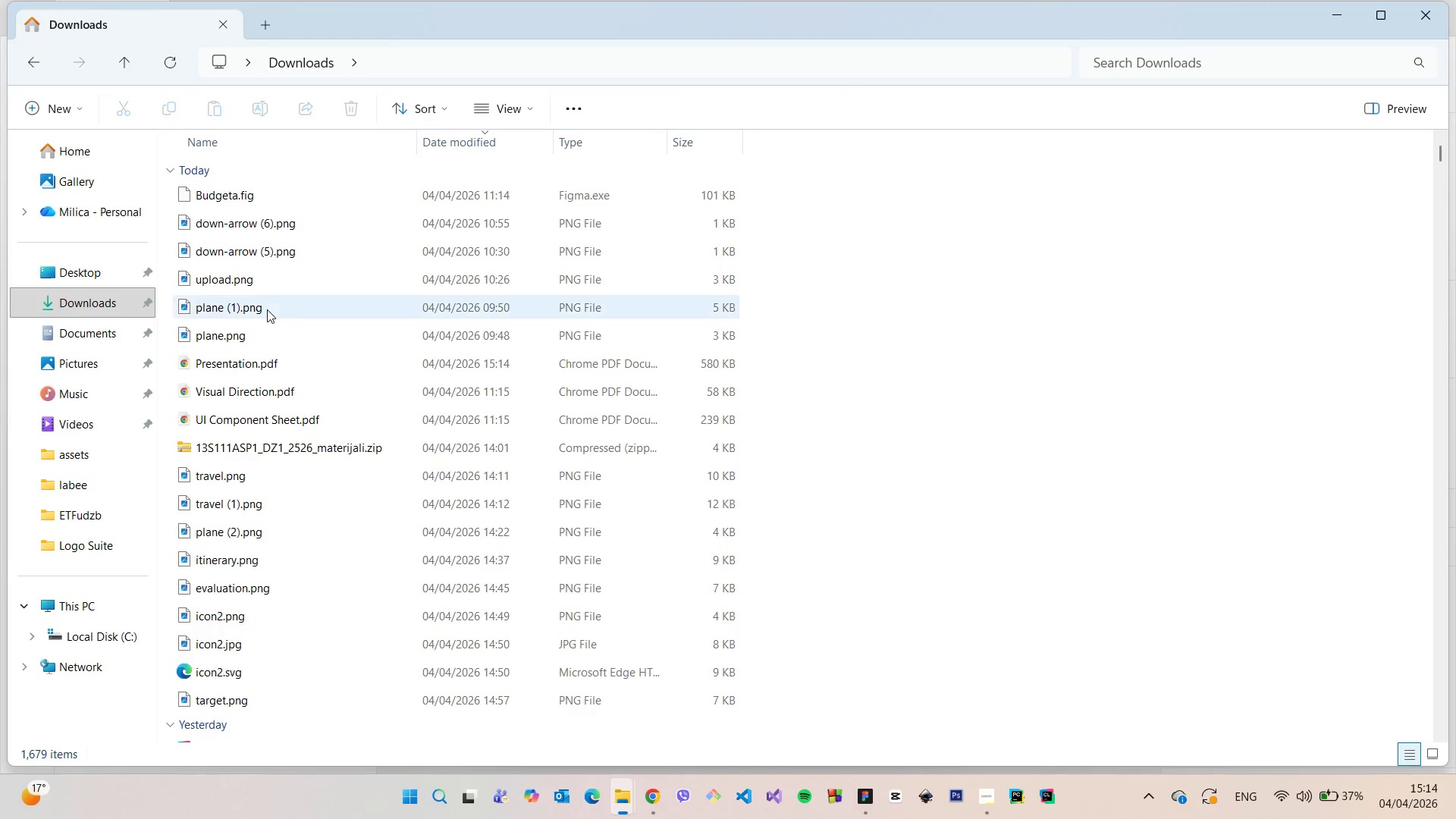 
scroll: coordinate [270, 300], scroll_direction: up, amount: 3.0
 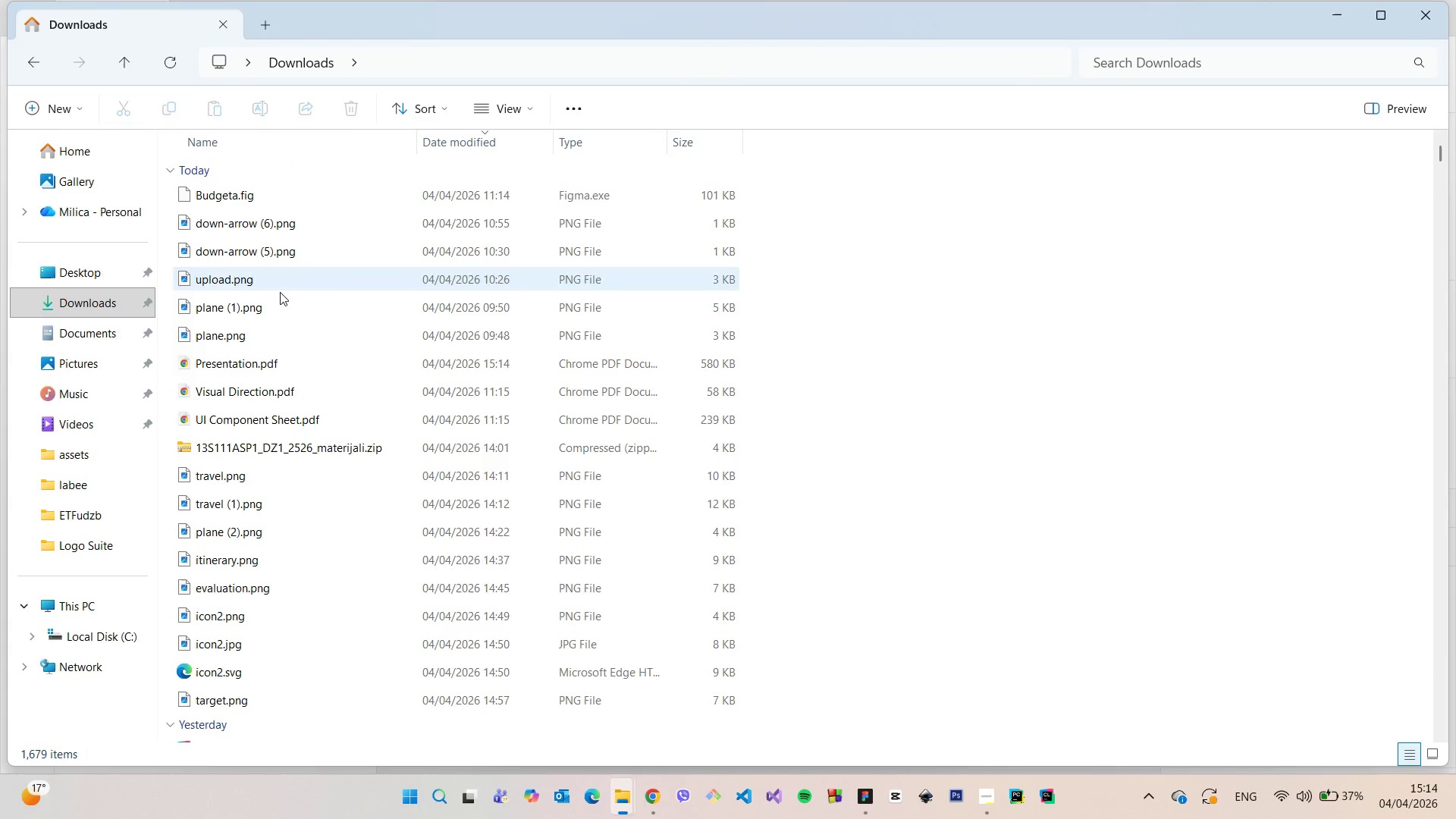 
double_click([265, 358])
 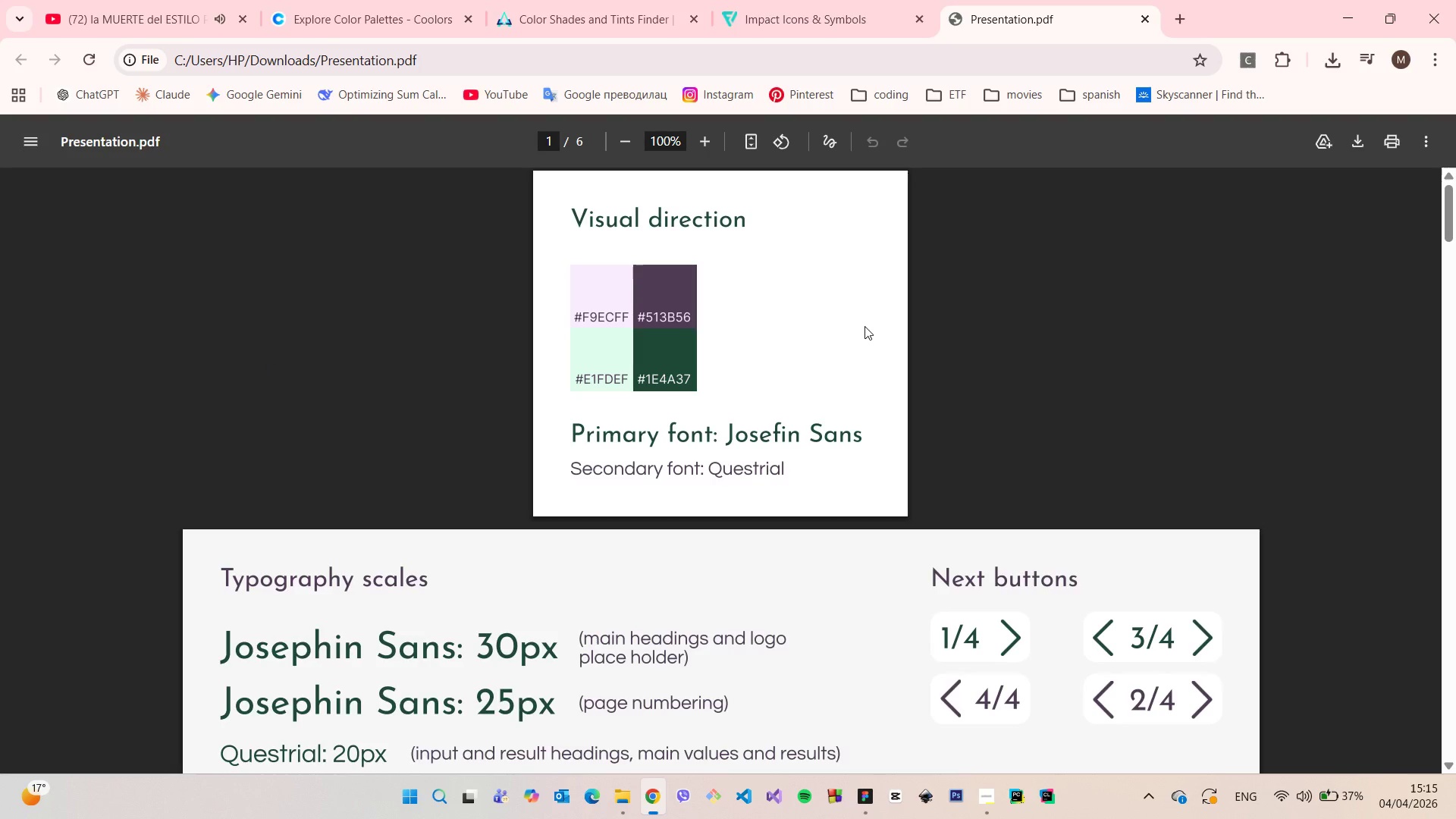 
scroll: coordinate [864, 326], scroll_direction: down, amount: 3.0
 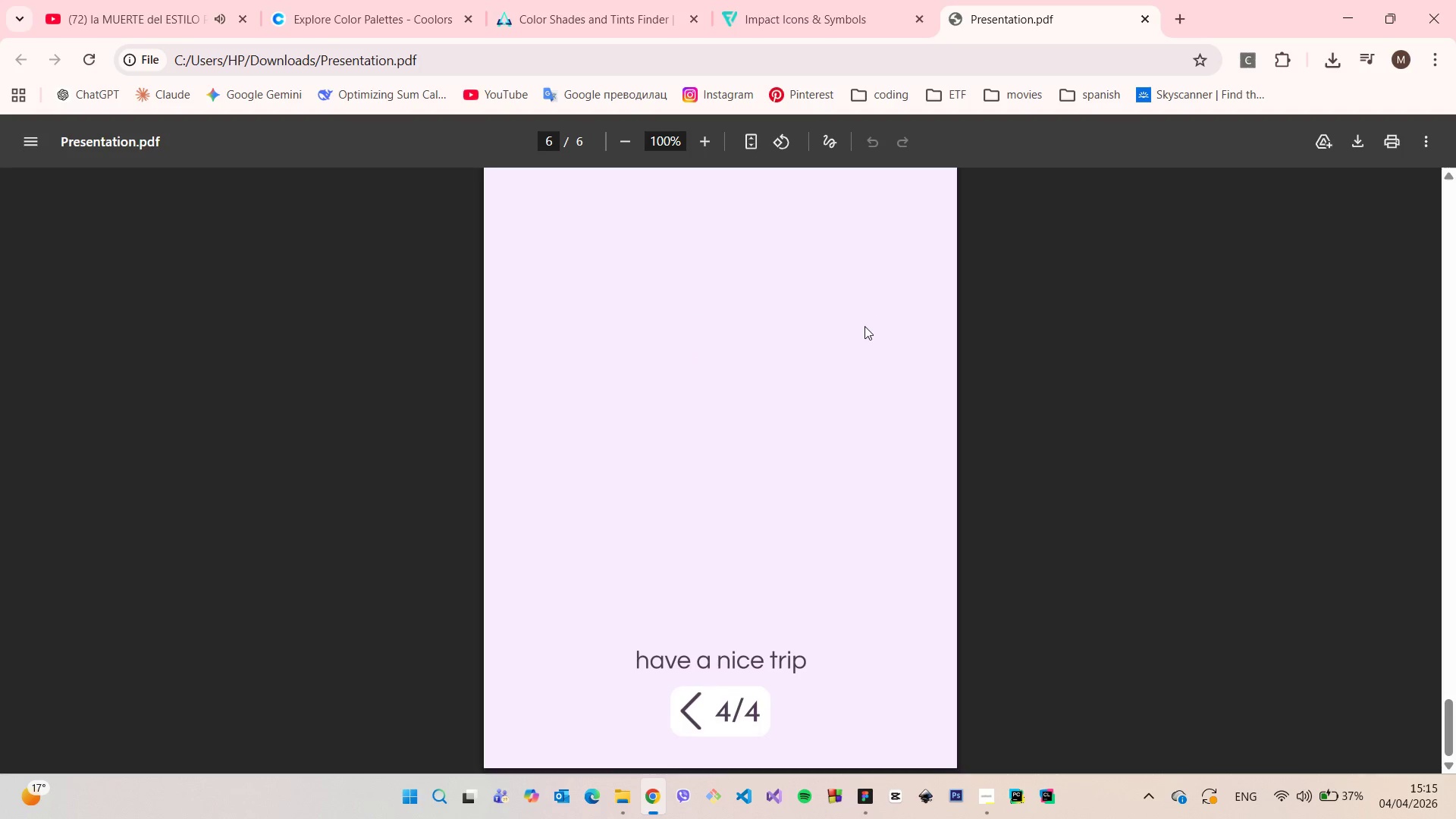 
left_click([862, 800])
 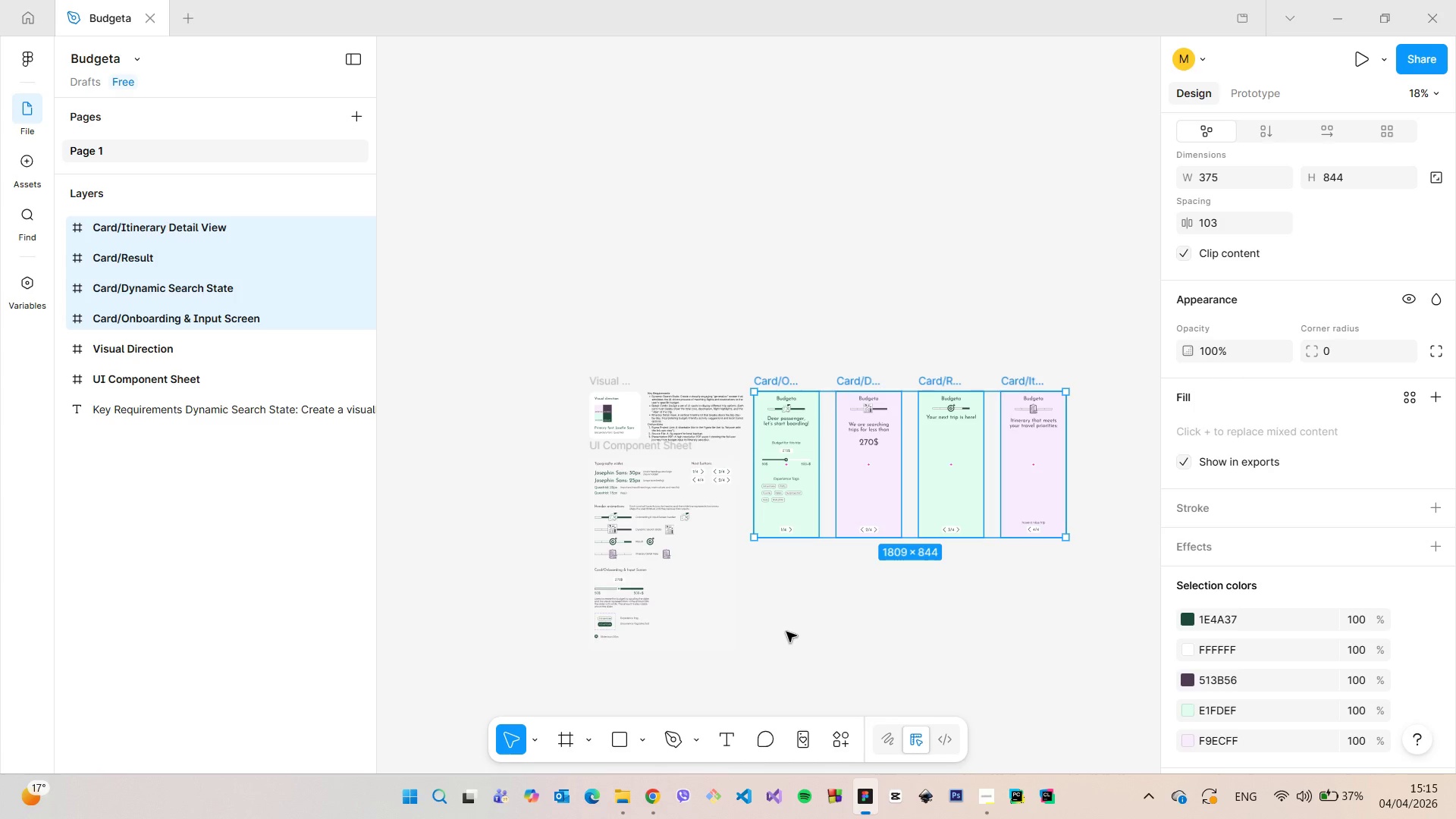 
left_click([786, 628])
 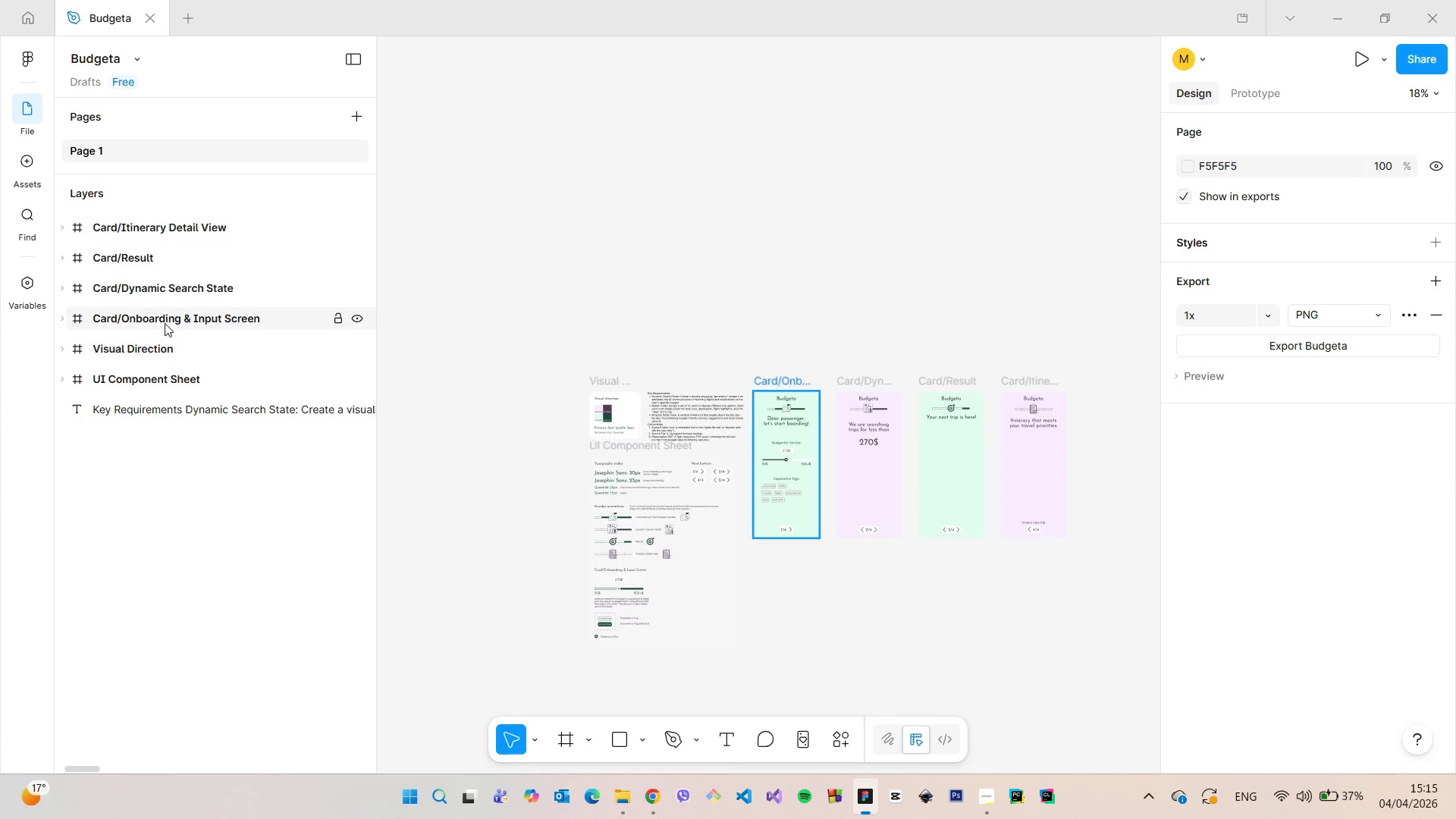 
scroll: coordinate [163, 318], scroll_direction: up, amount: 2.0
 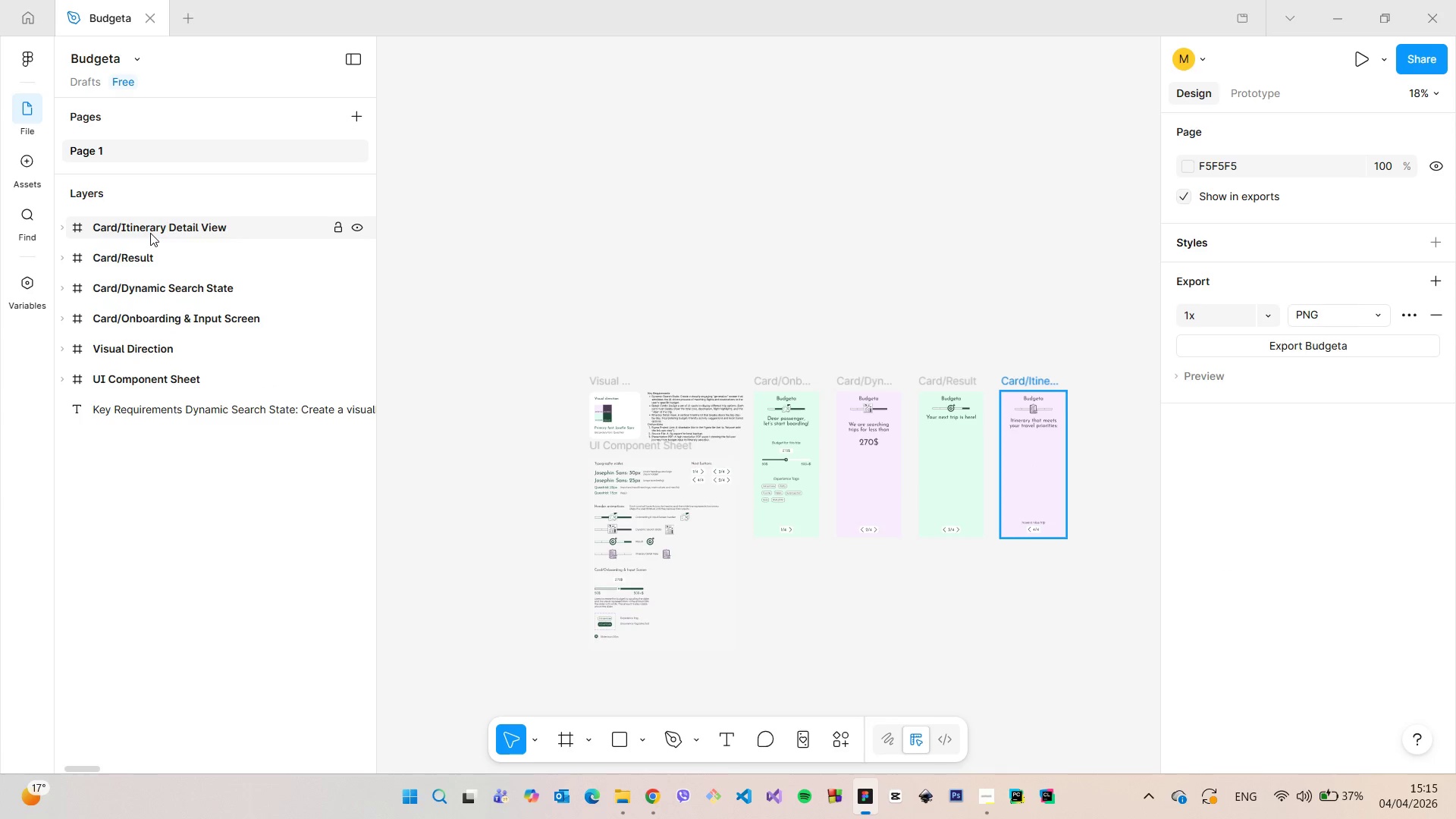 
left_click([150, 233])
 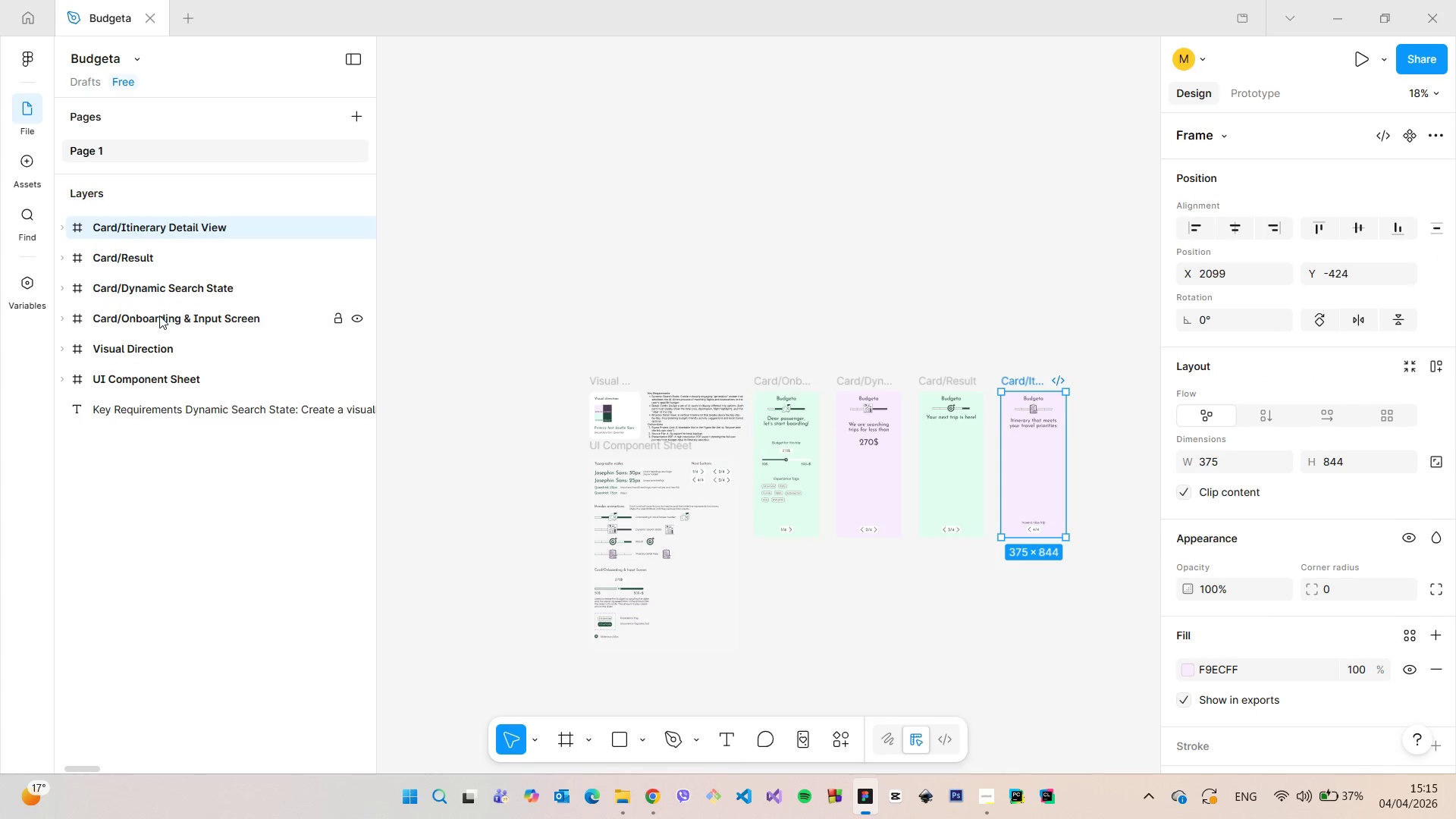 
hold_key(key=ShiftLeft, duration=0.83)
left_click([159, 315])
 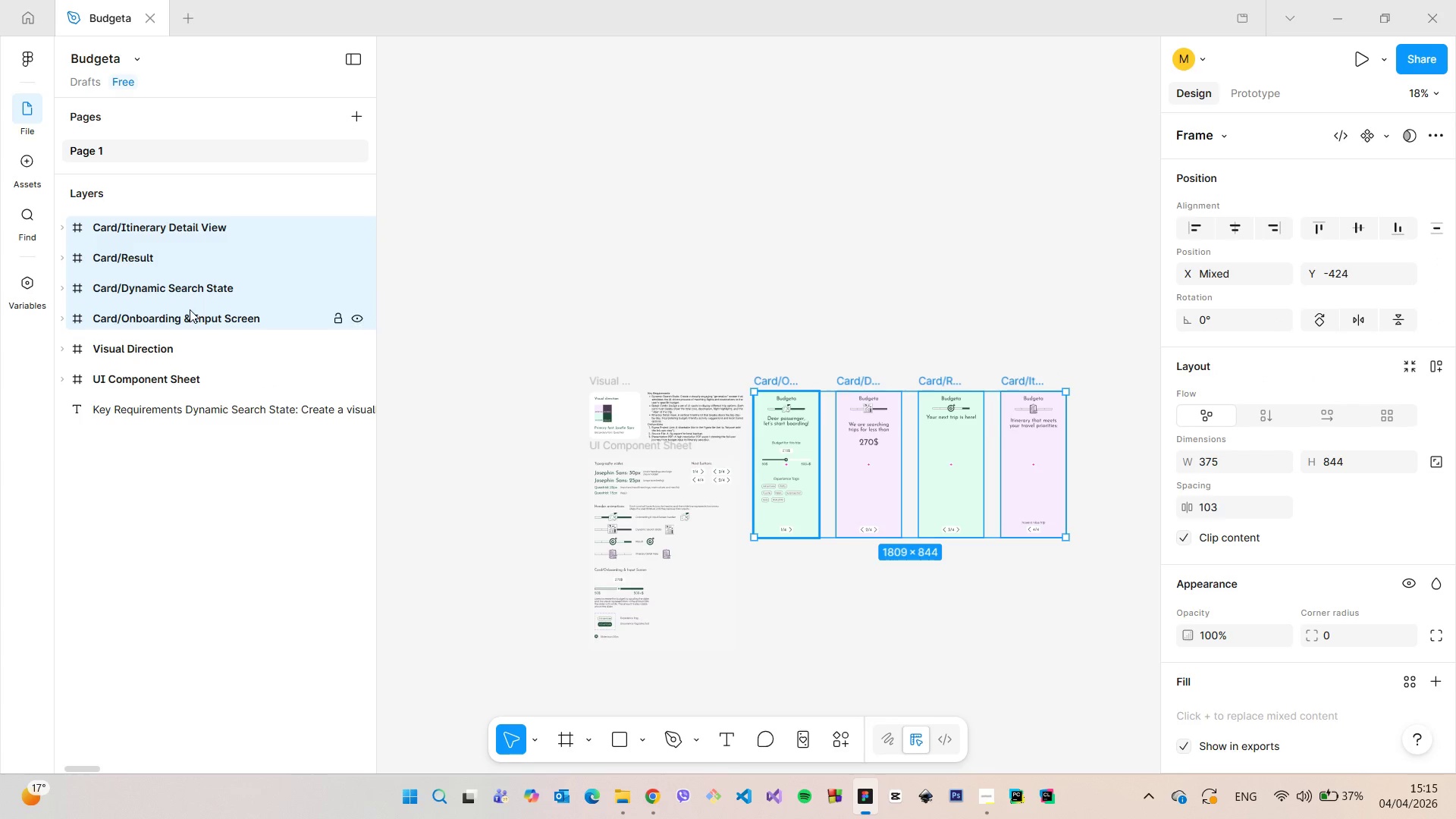 
right_click([181, 265])
 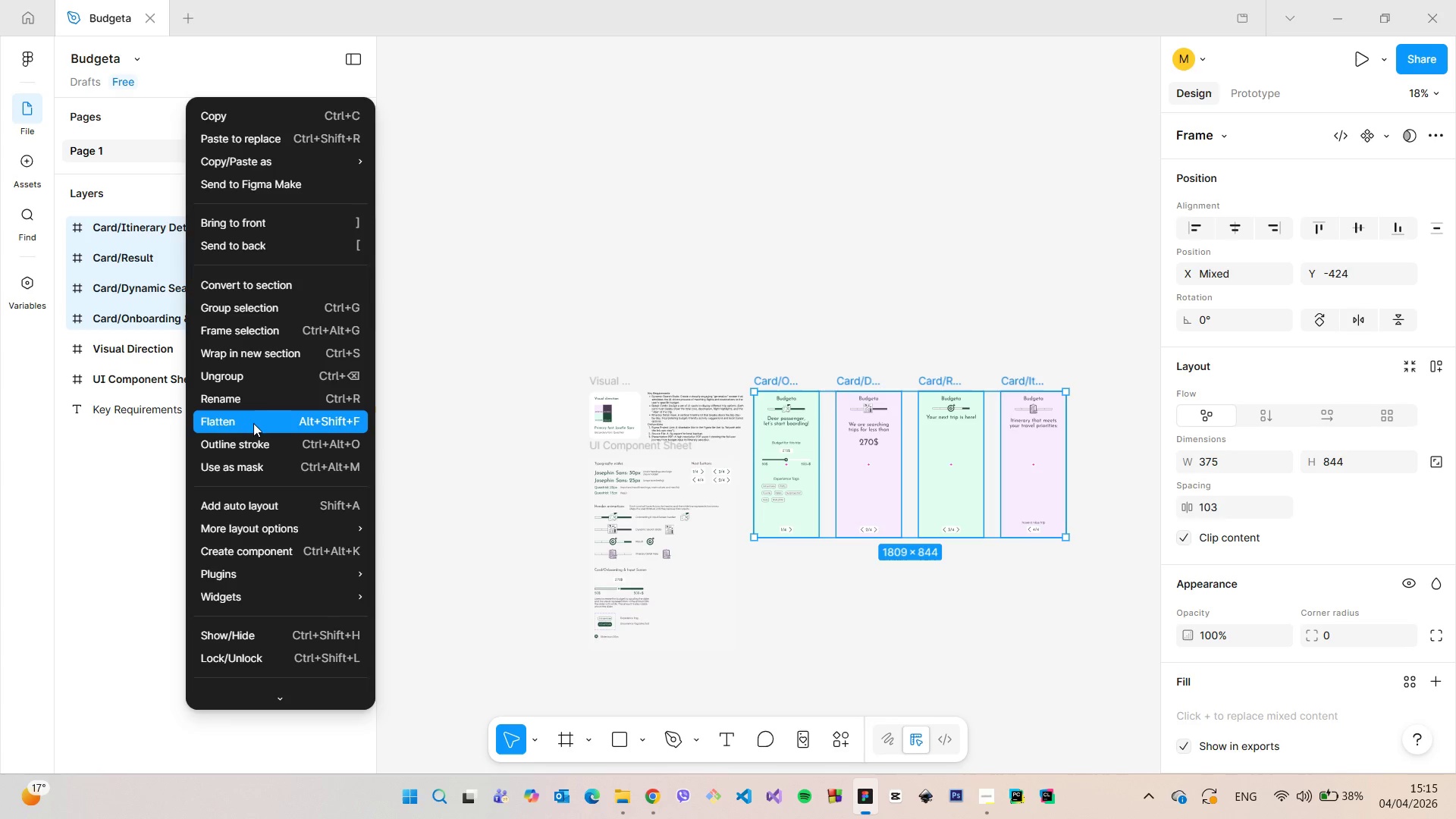 
left_click([441, 258])
 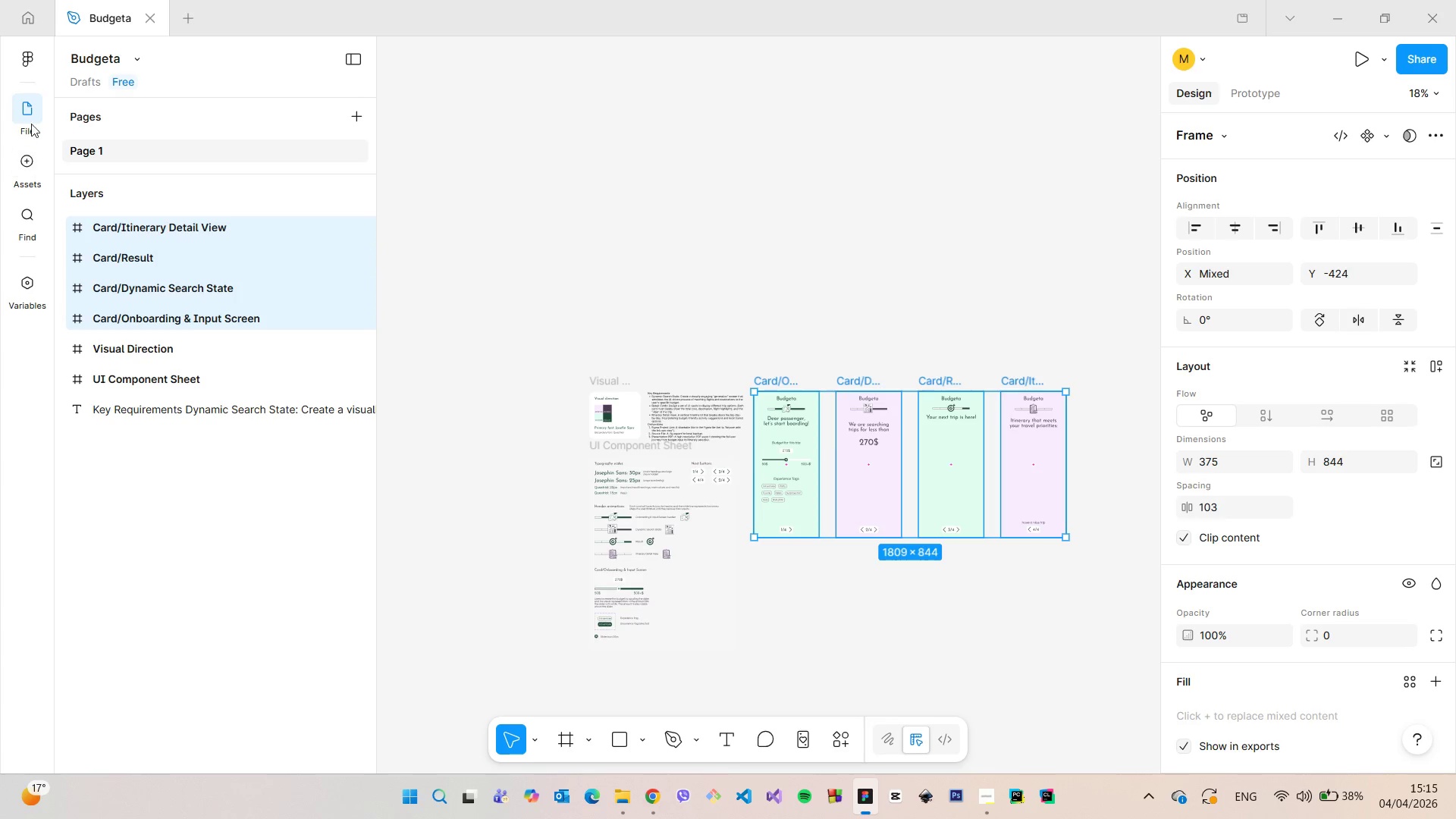 
left_click([26, 61])
 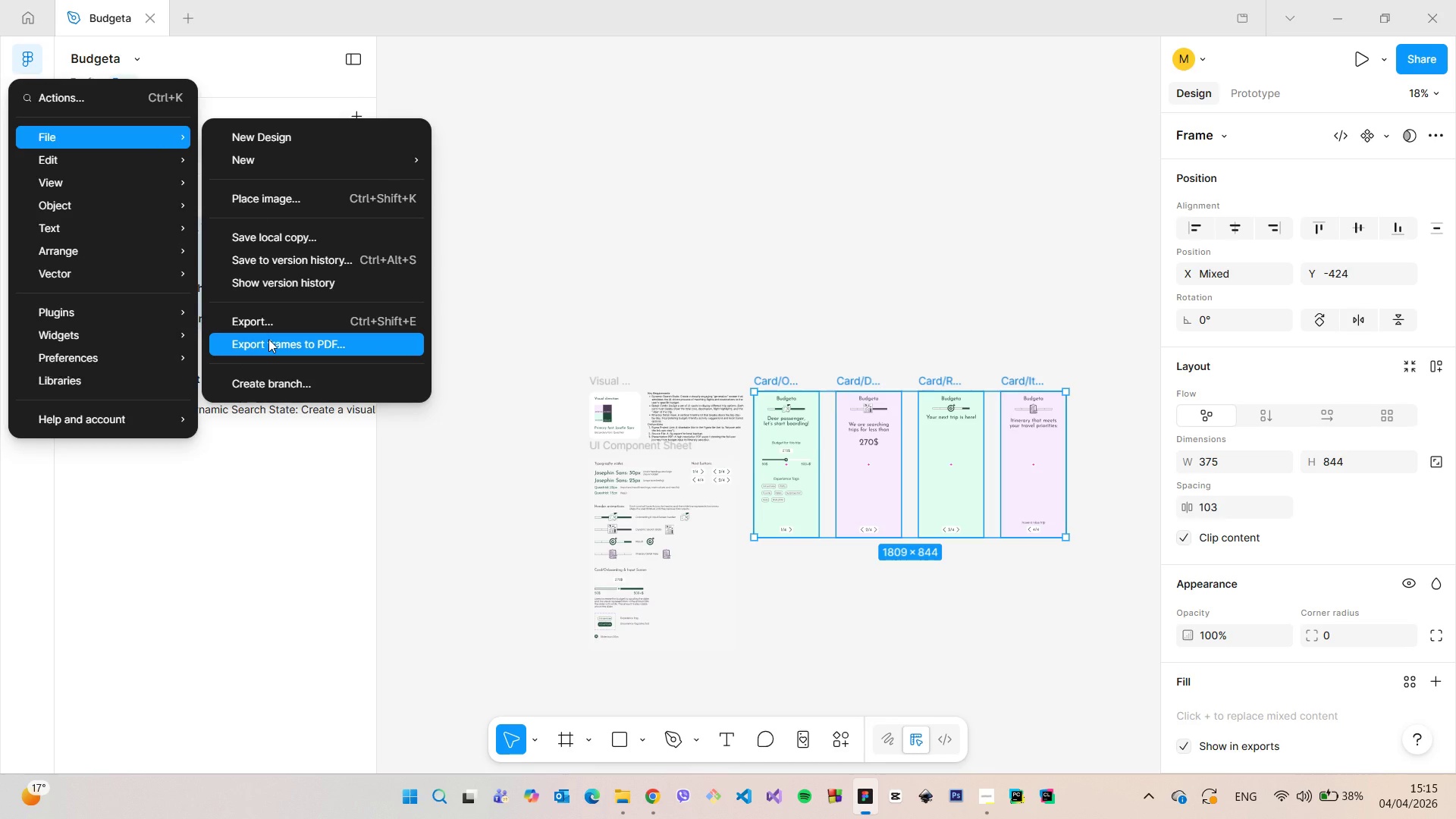 
left_click([582, 298])
 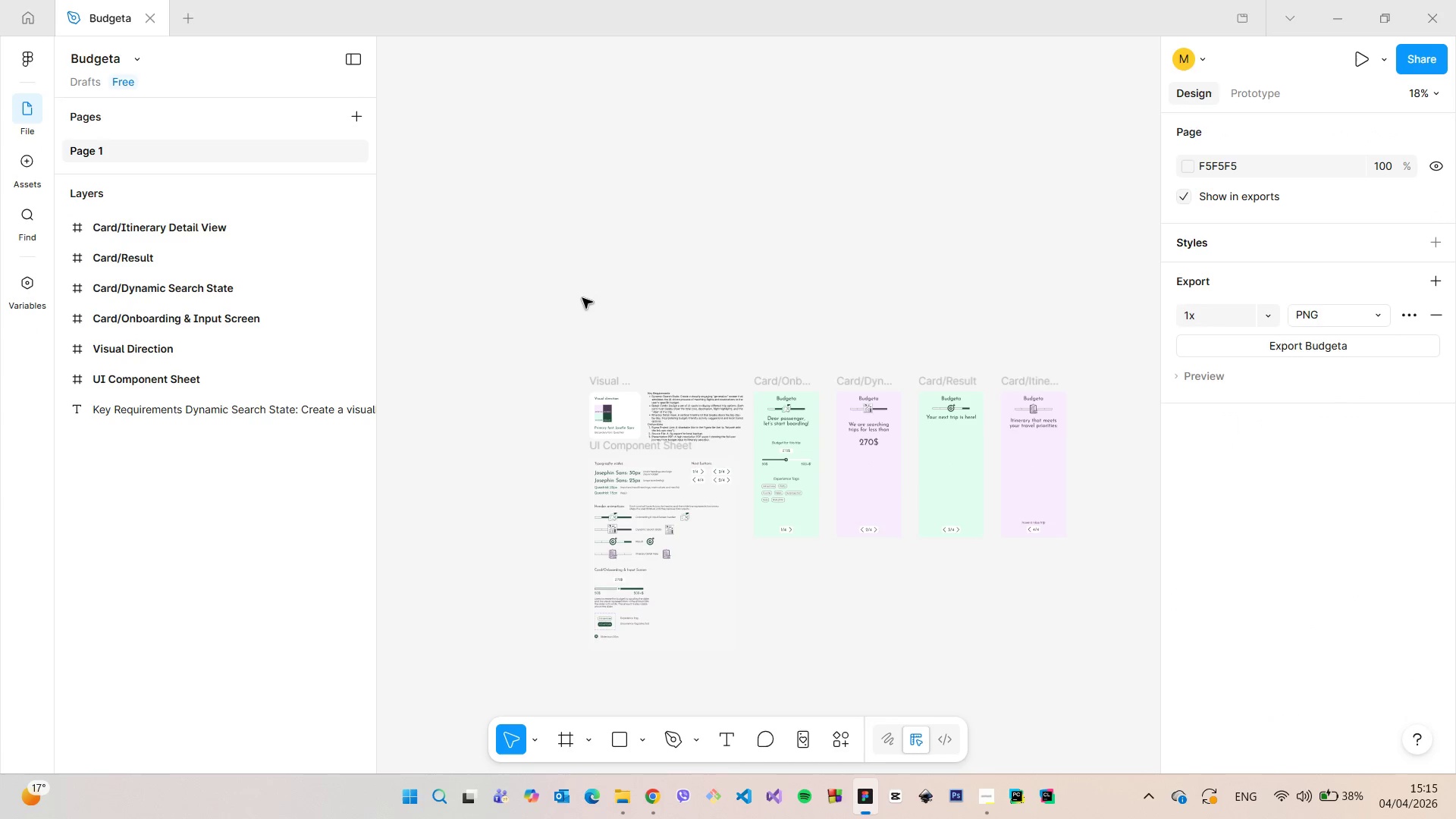 
left_click([582, 298])
 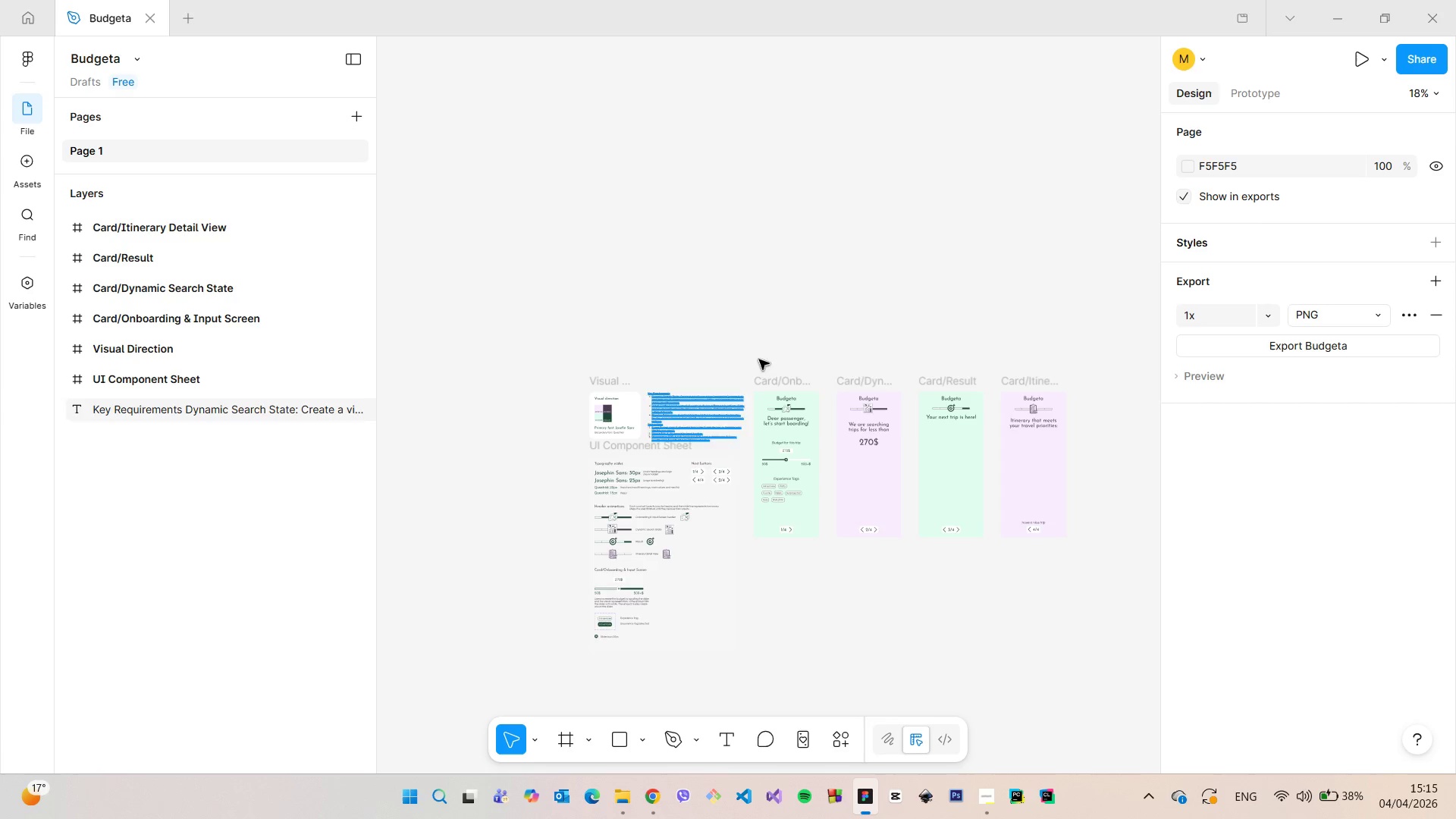 
wait(6.8)
 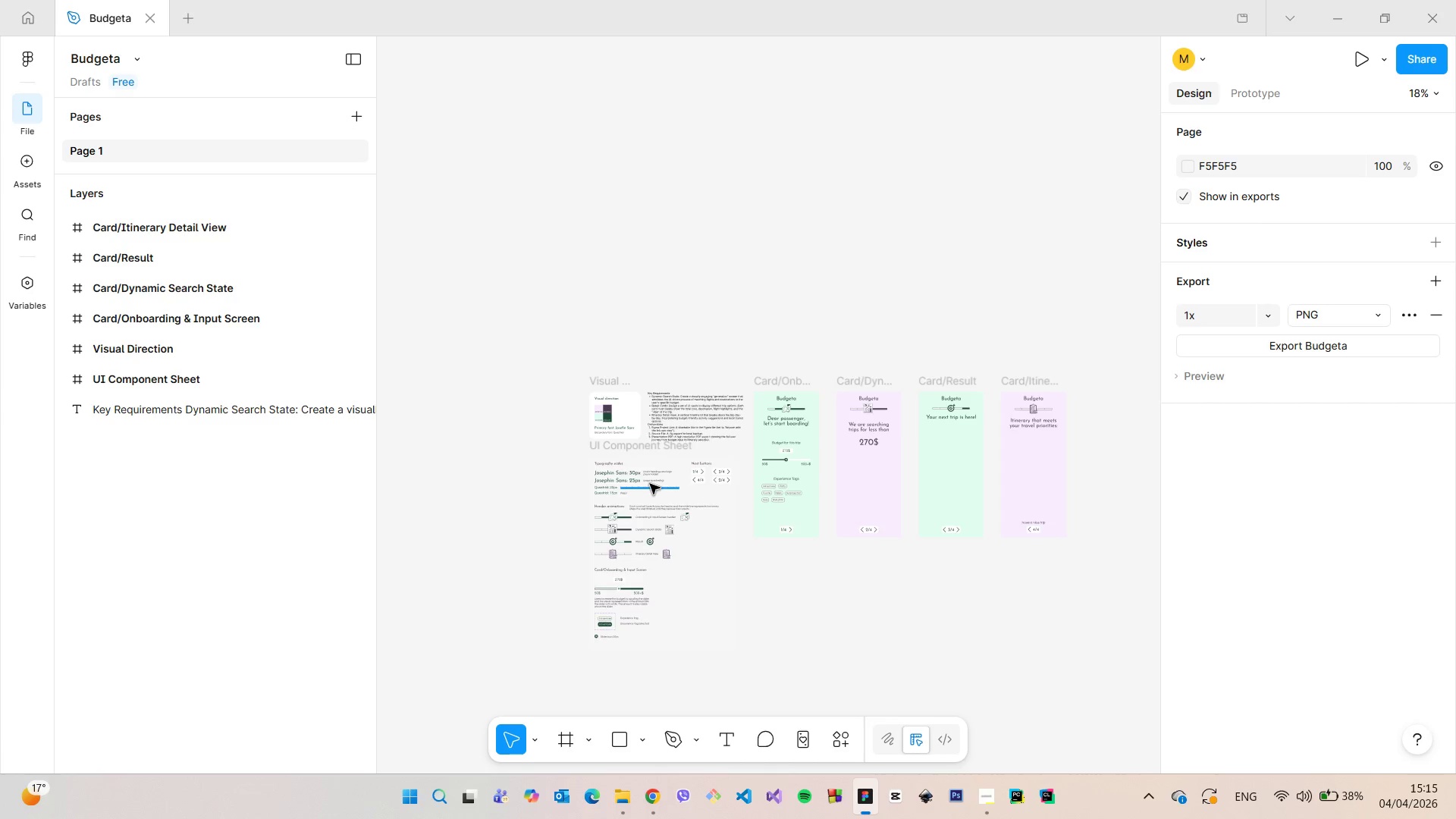 
left_click([632, 787])
 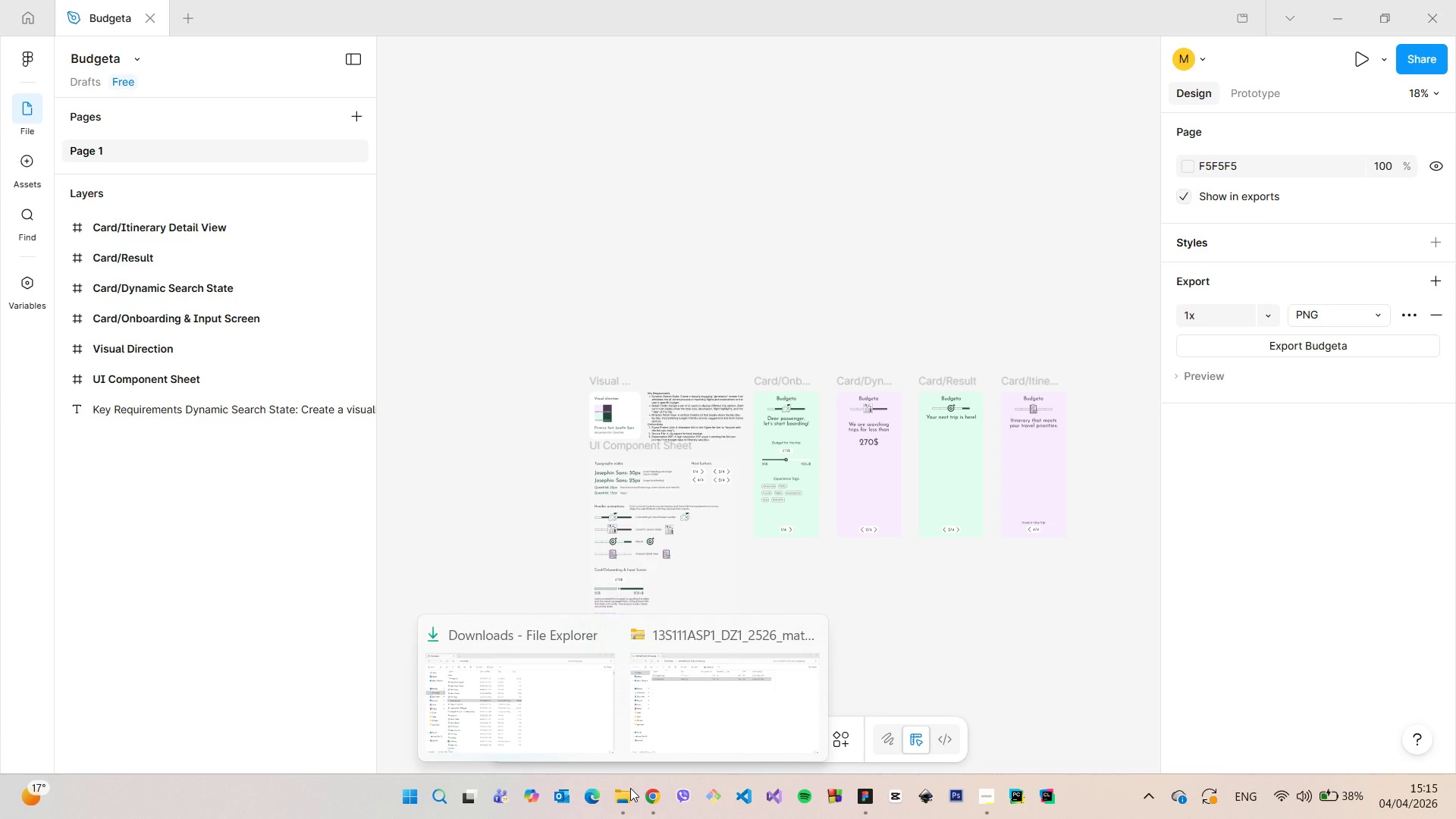 
left_click([630, 788])
 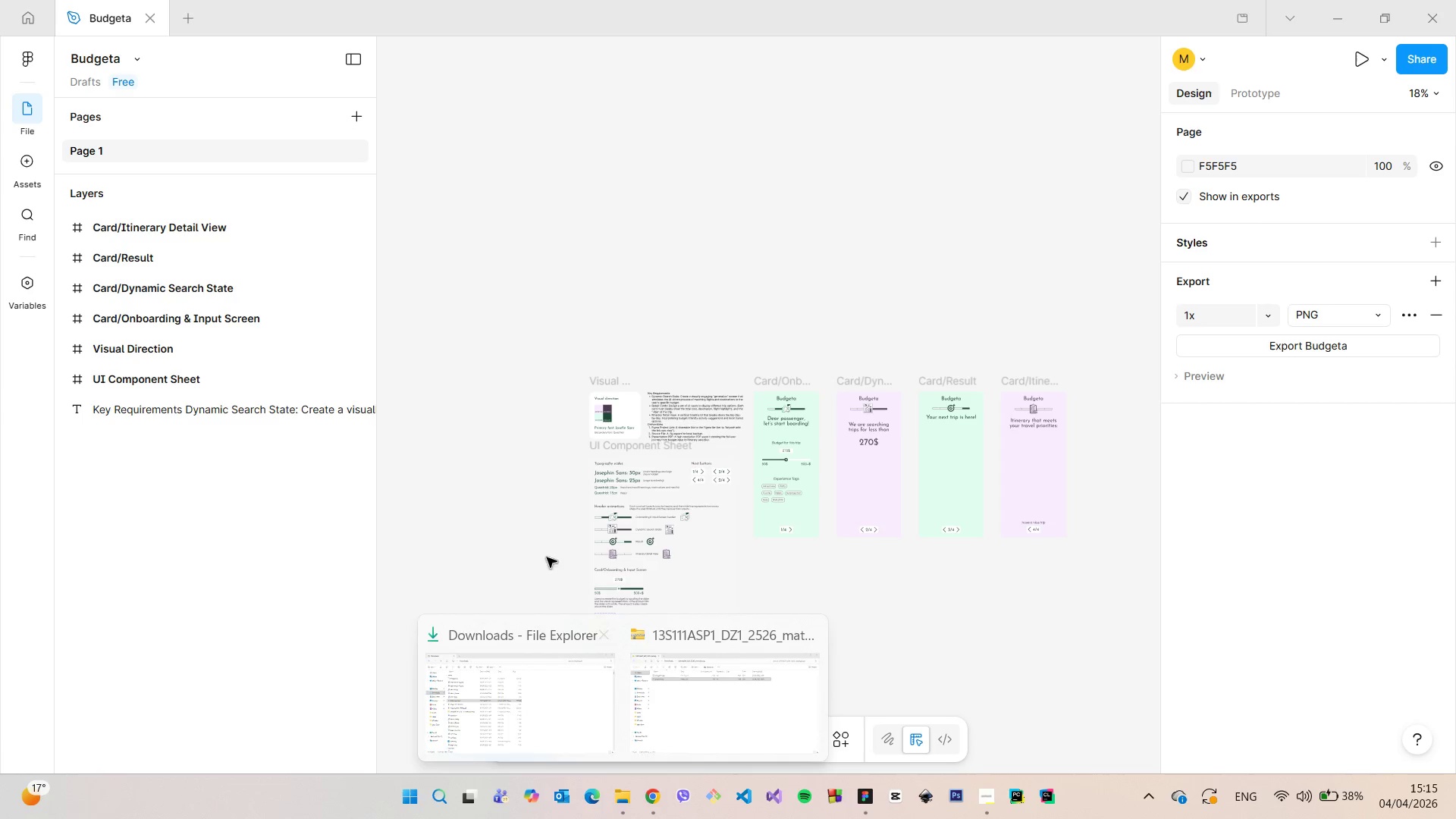 
left_click([516, 538])
 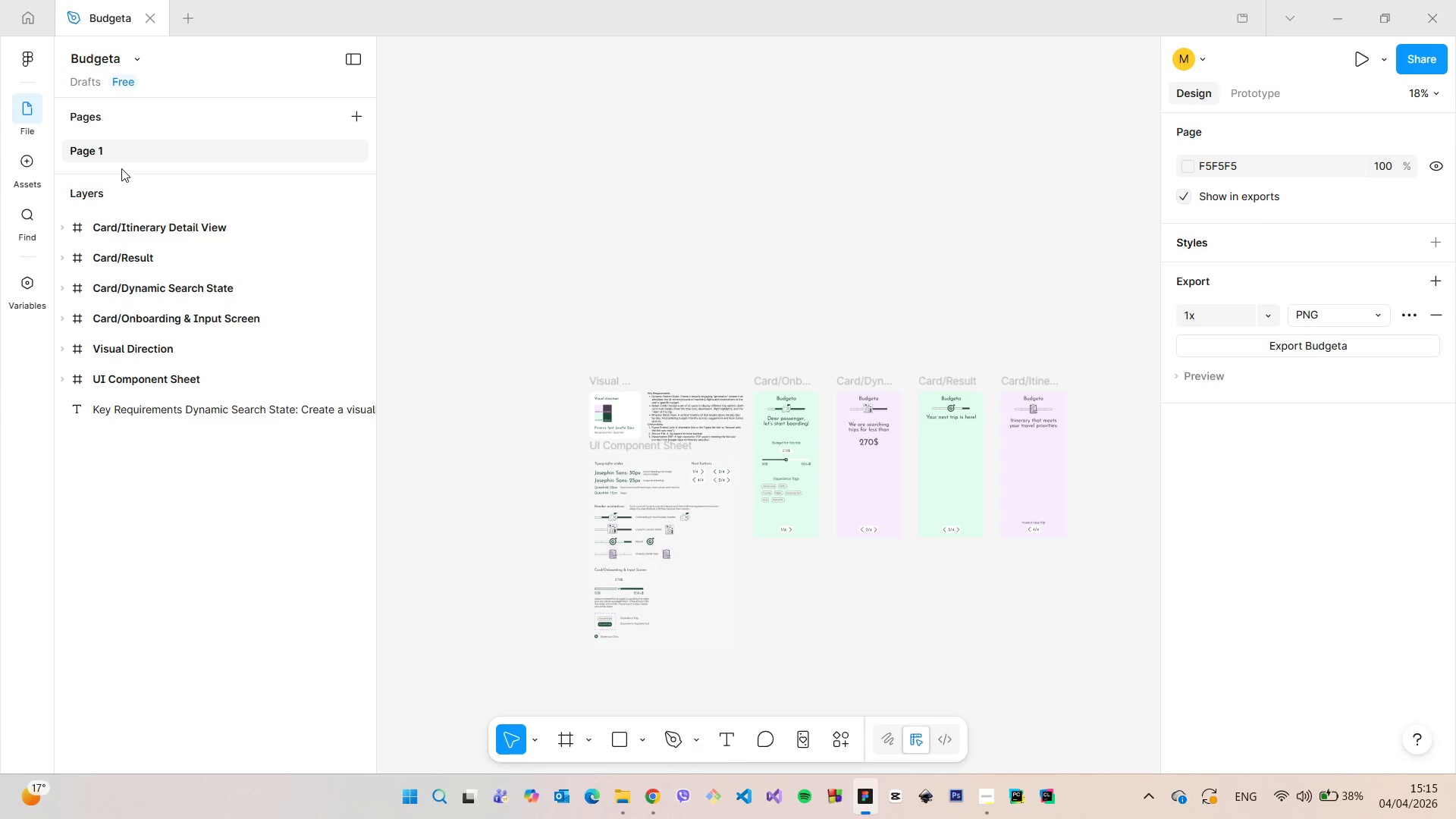 
left_click([115, 150])
 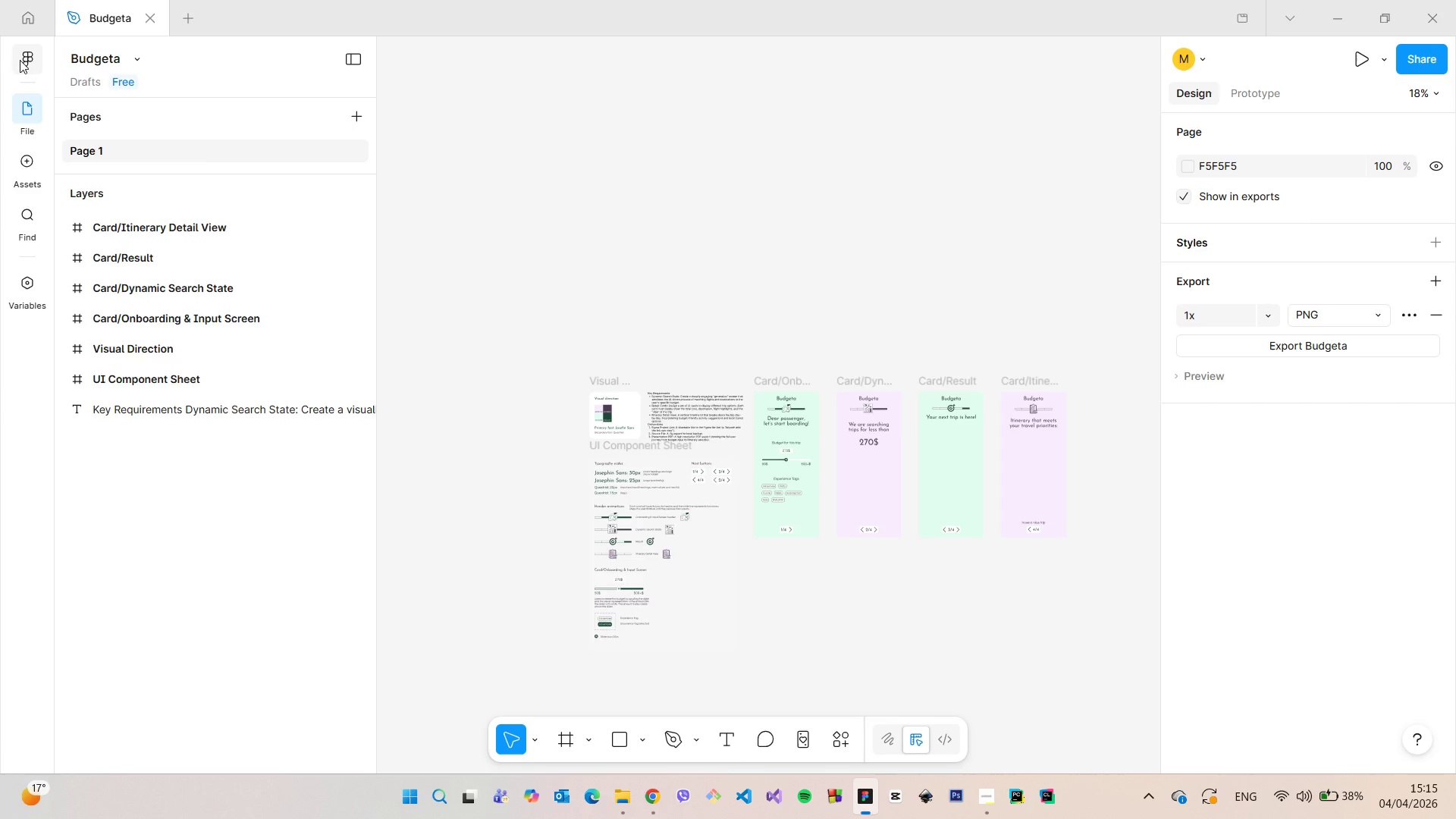 
left_click([20, 60])
 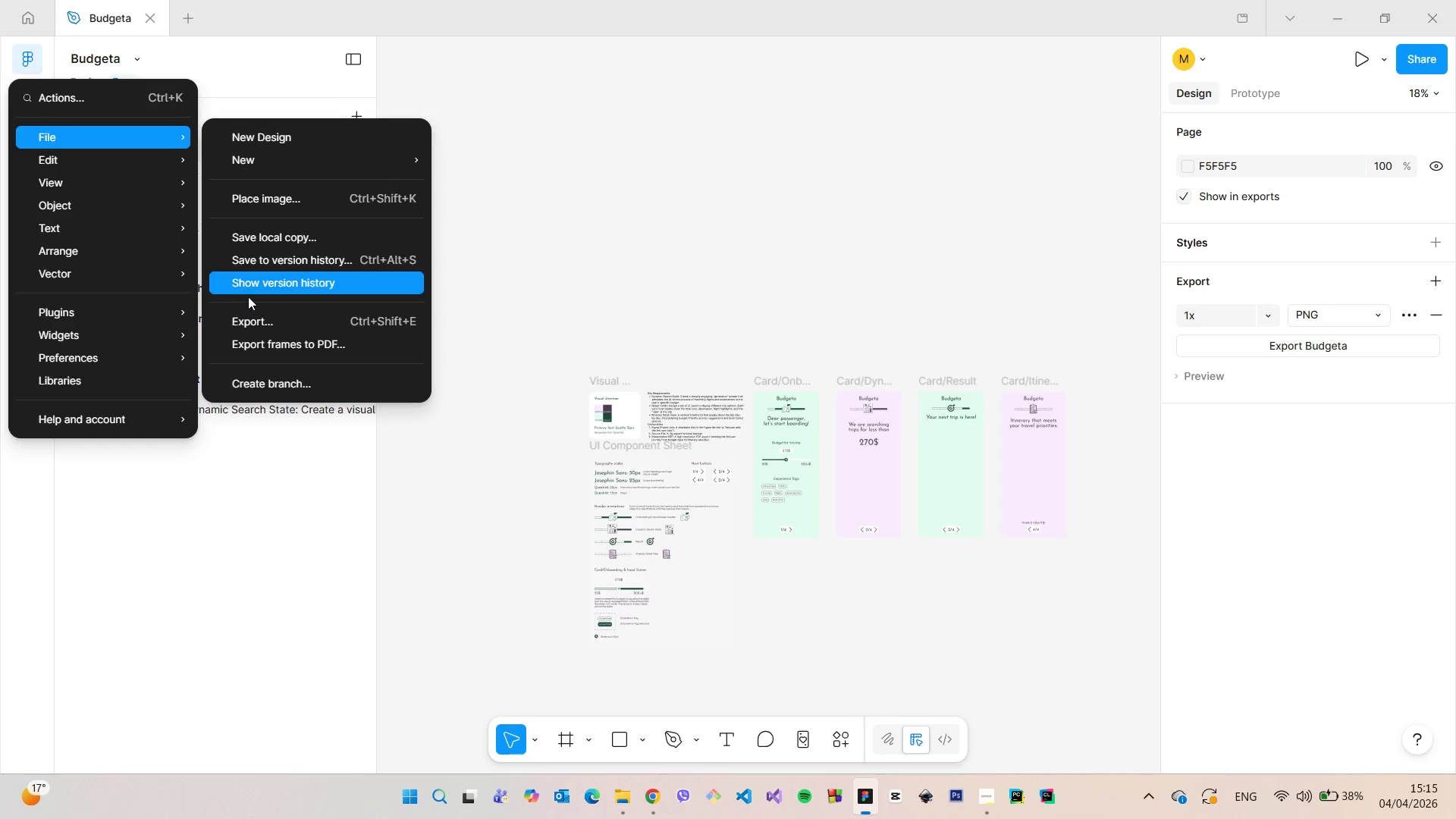 
left_click([258, 319])
 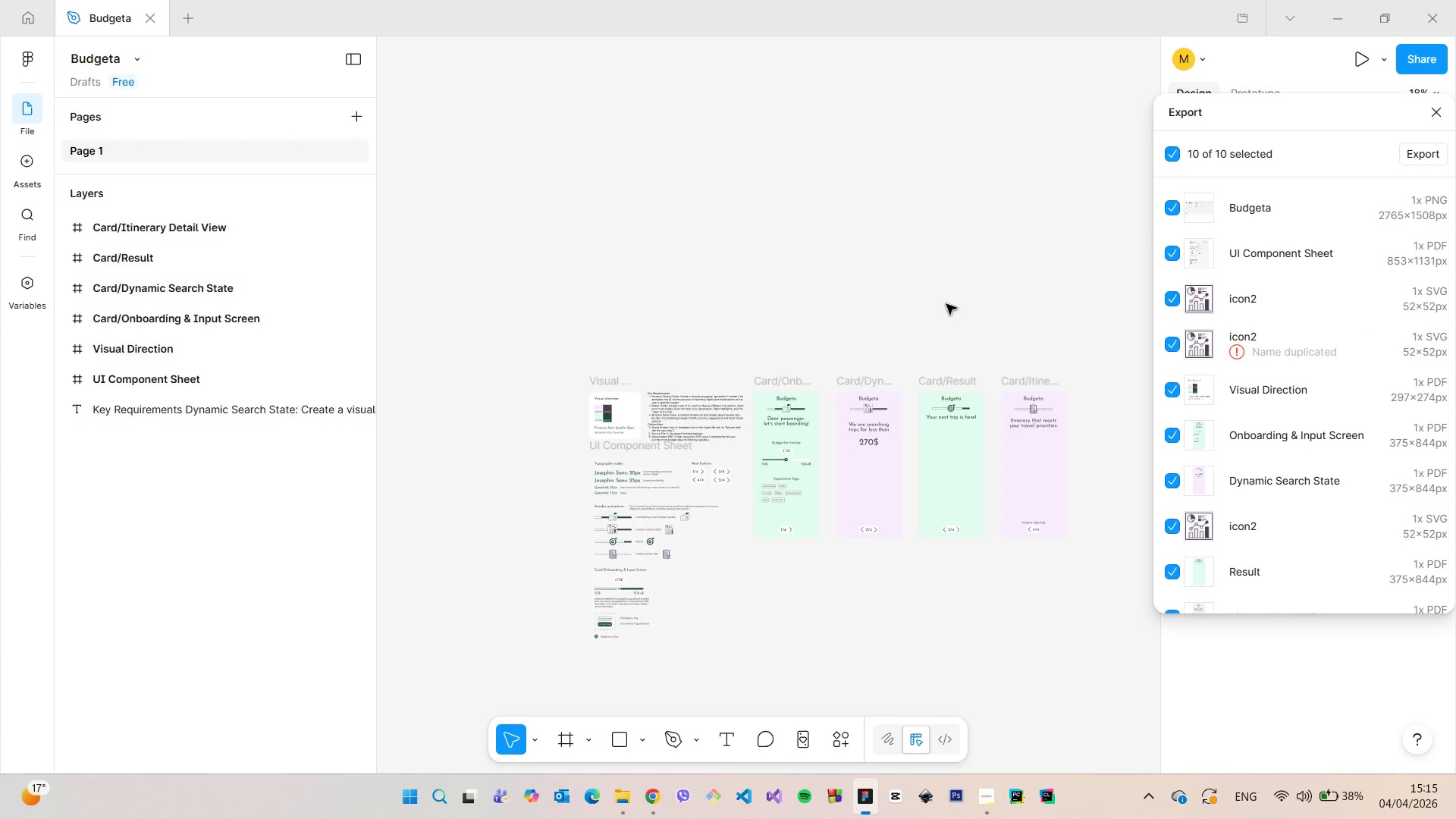 
scroll: coordinate [1232, 305], scroll_direction: up, amount: 3.0
 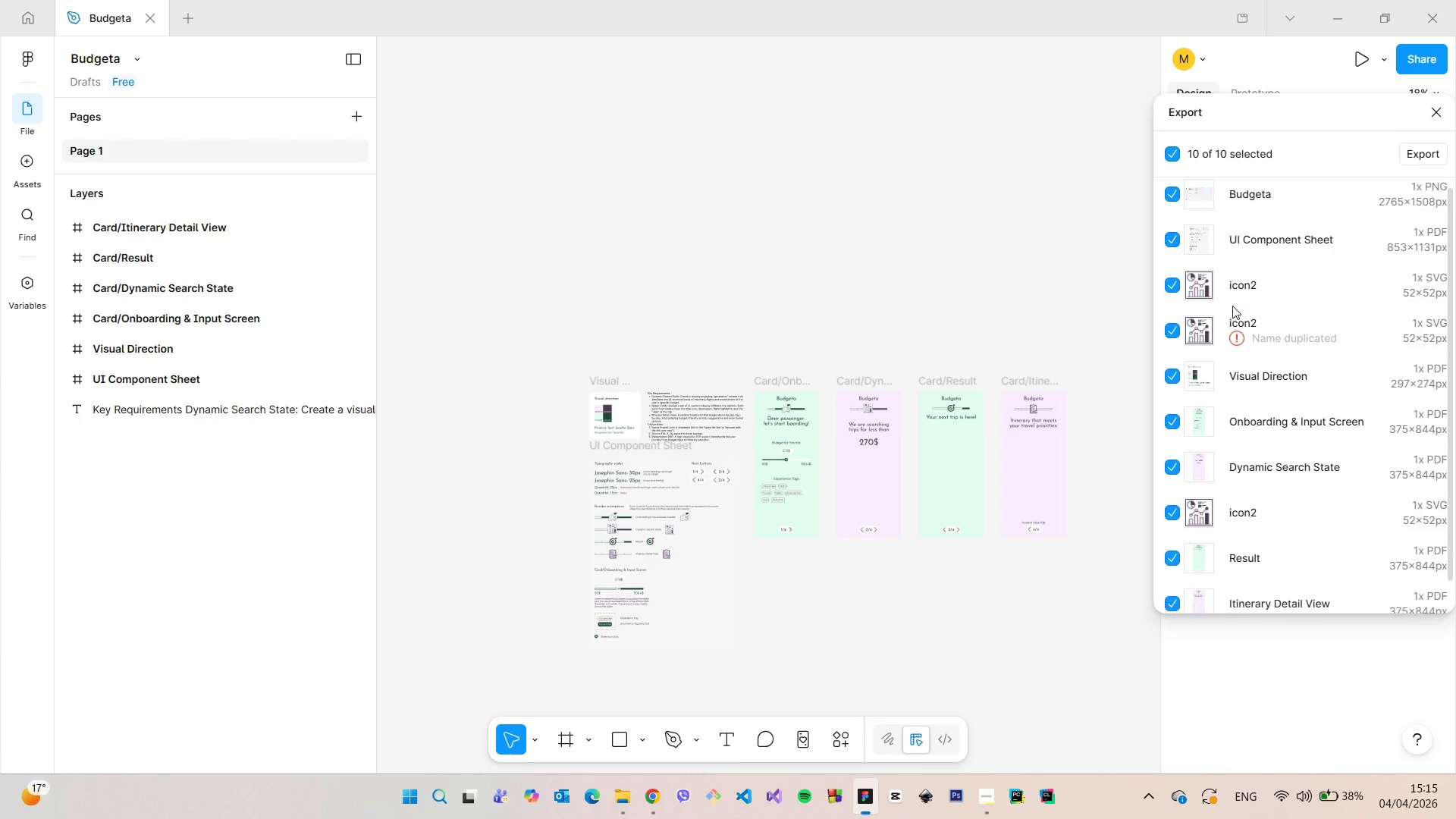 
scroll: coordinate [1232, 306], scroll_direction: down, amount: 5.0
 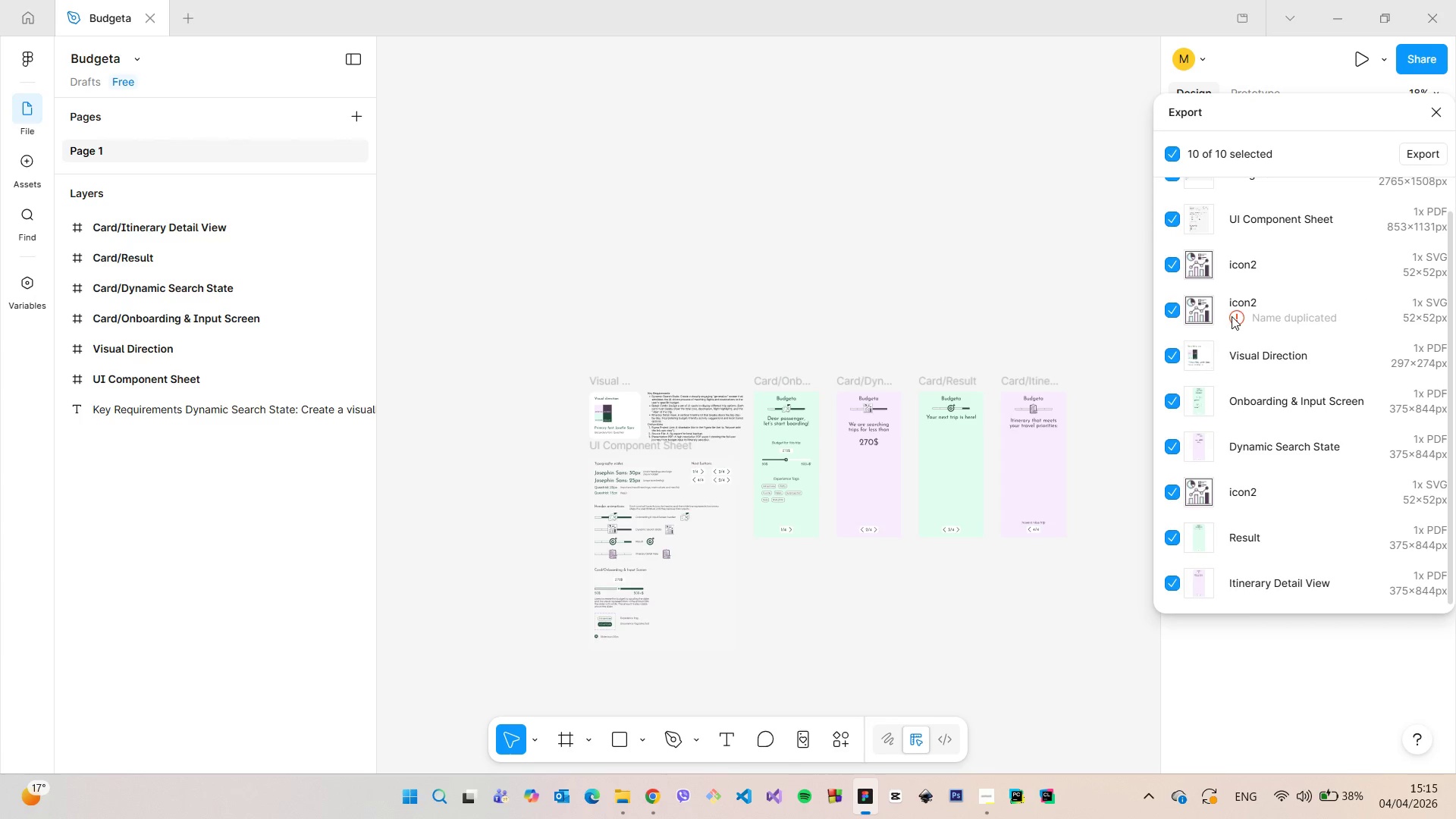 
left_click([999, 186])
 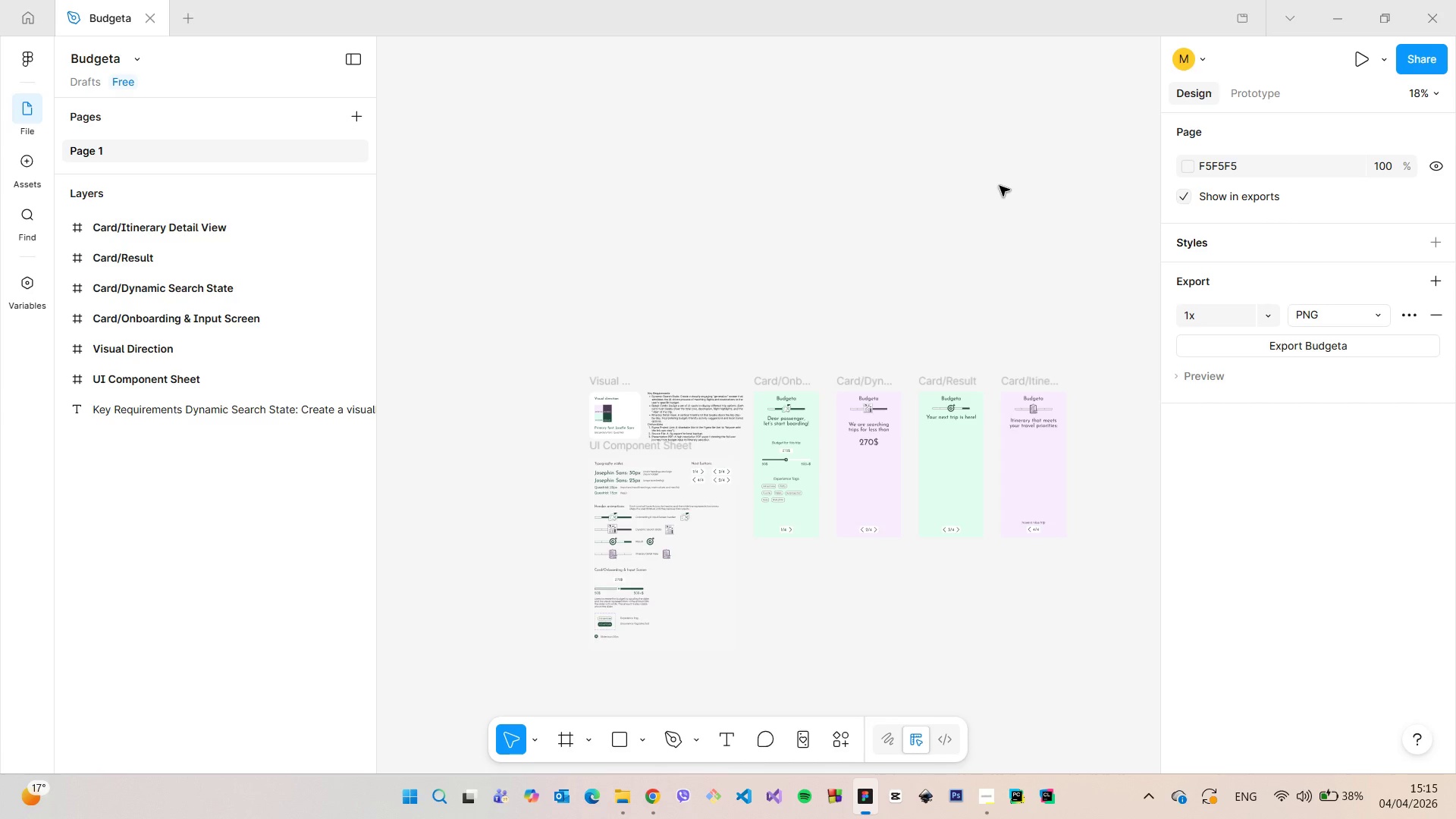 
scroll: coordinate [1232, 316], scroll_direction: up, amount: 4.0
 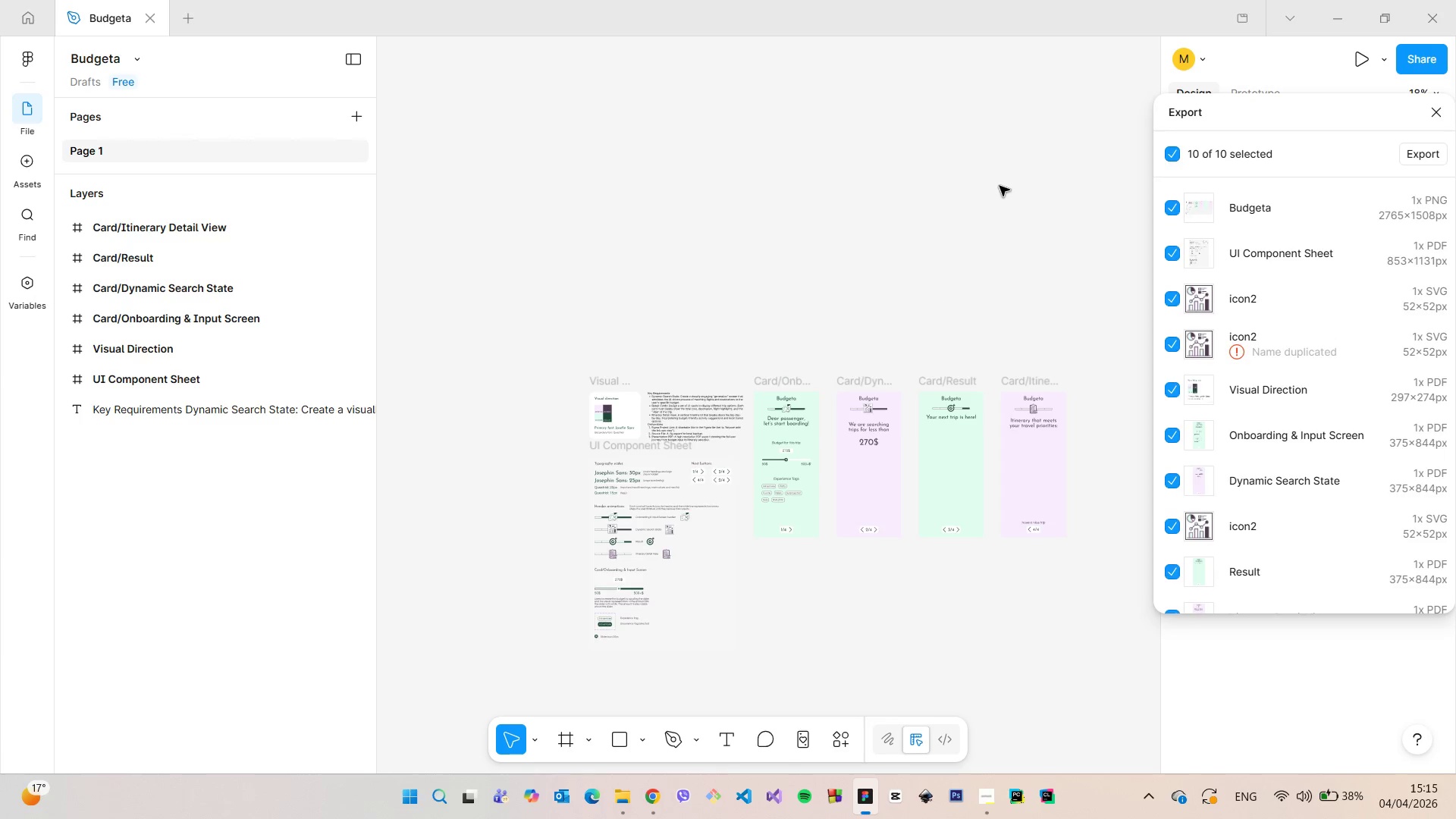 
double_click([999, 186])
 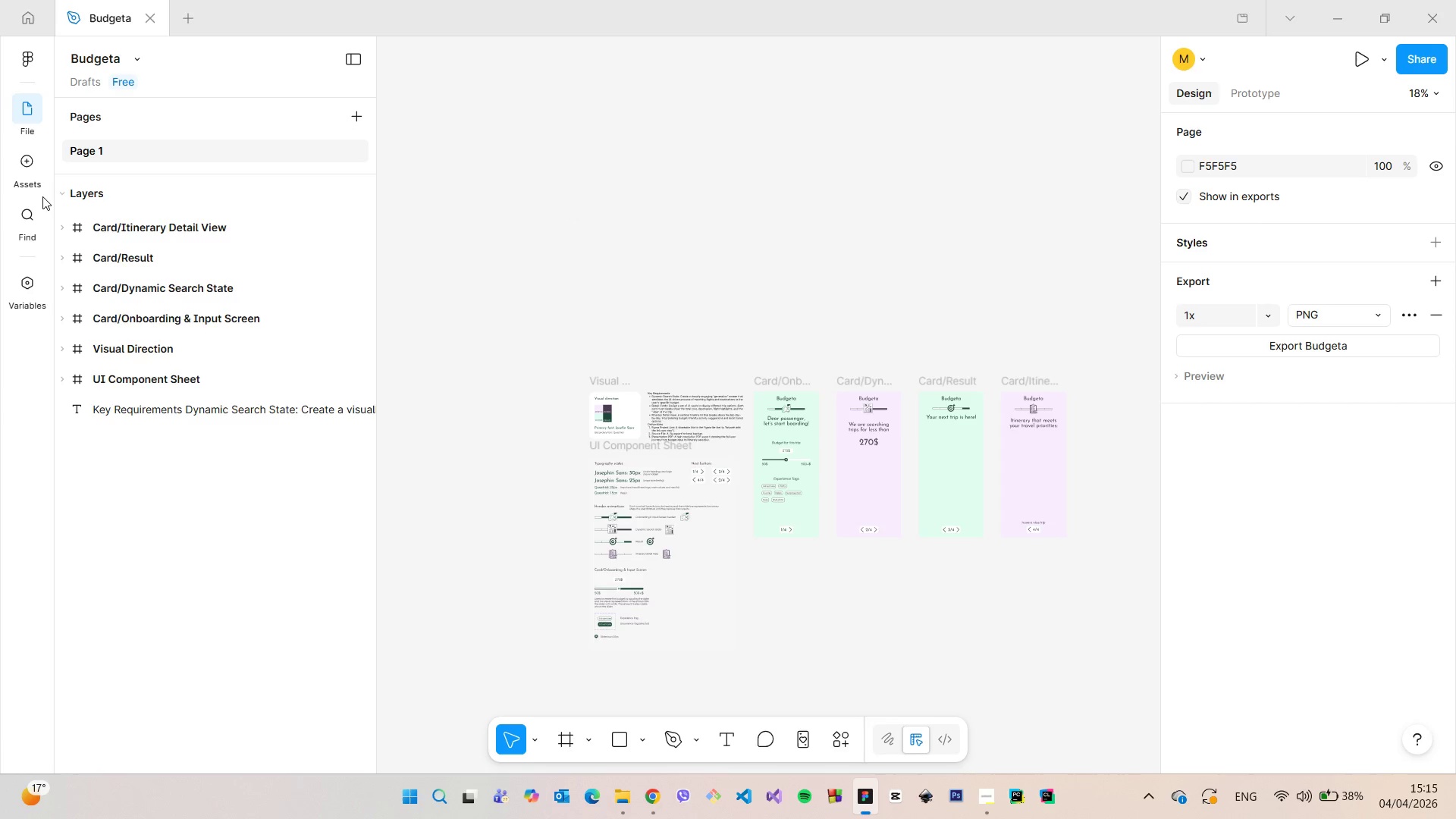 
left_click([127, 152])
 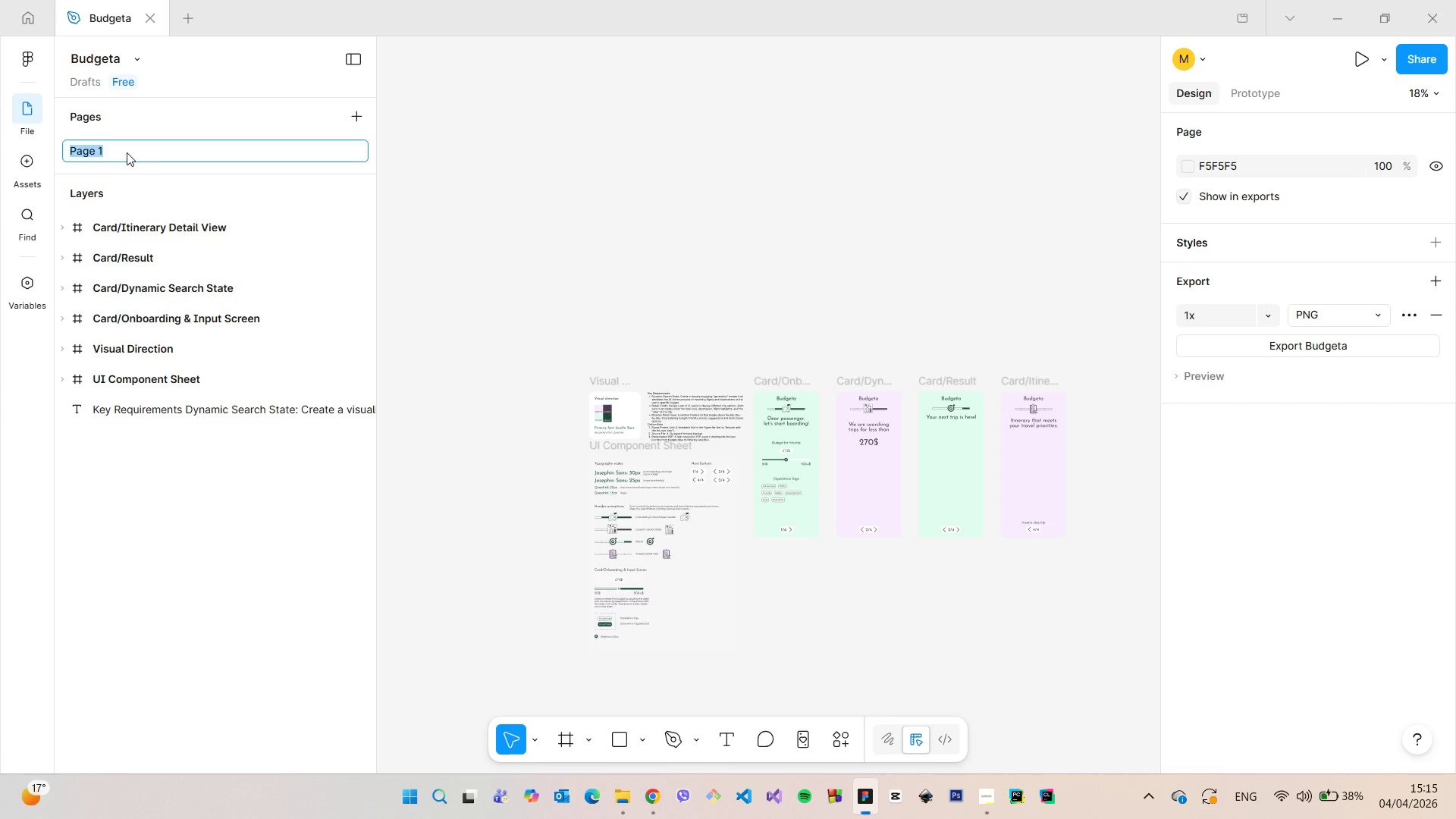 
scroll: coordinate [47, 187], scroll_direction: up, amount: 2.0
 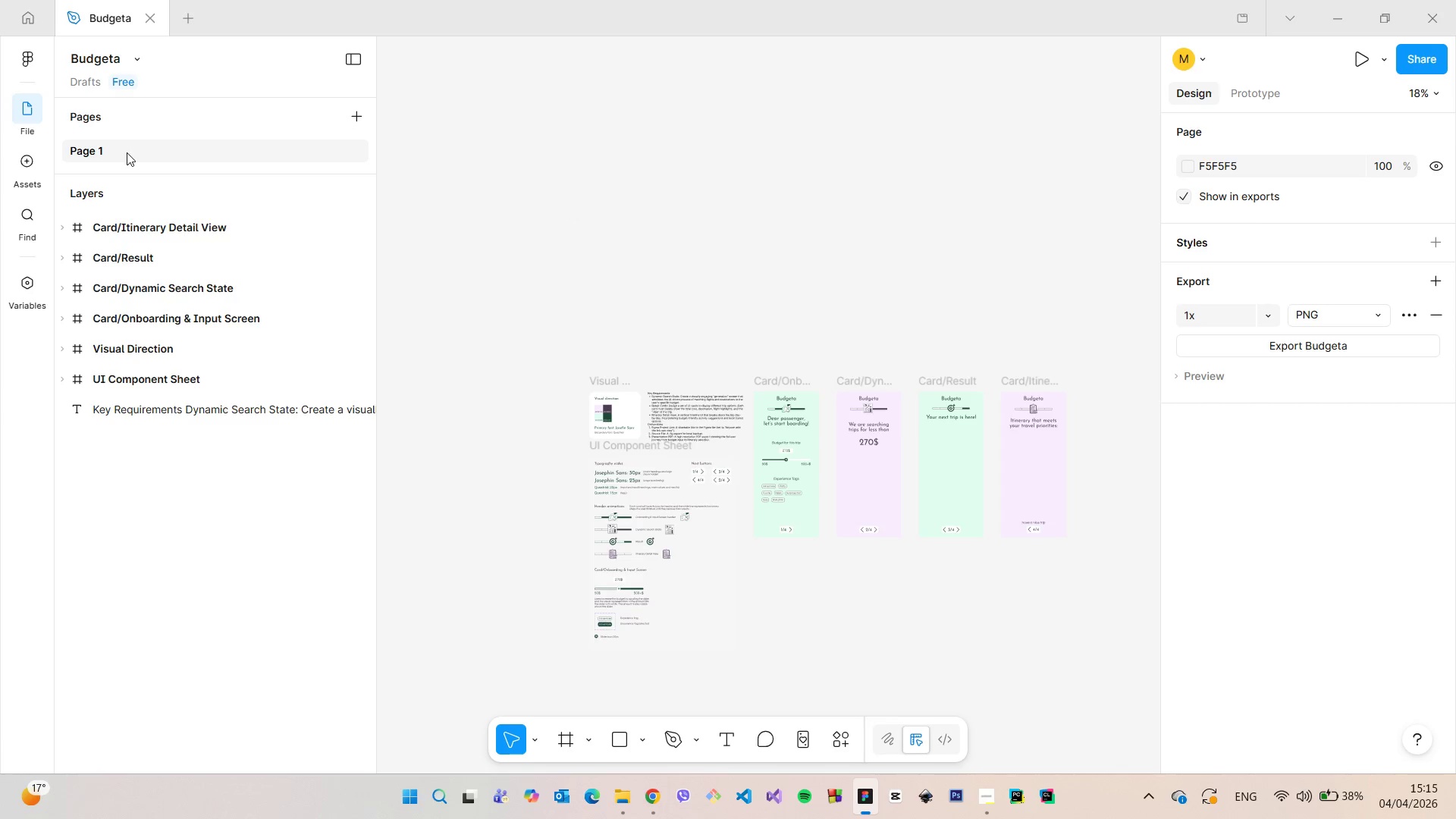 
double_click([127, 152])
 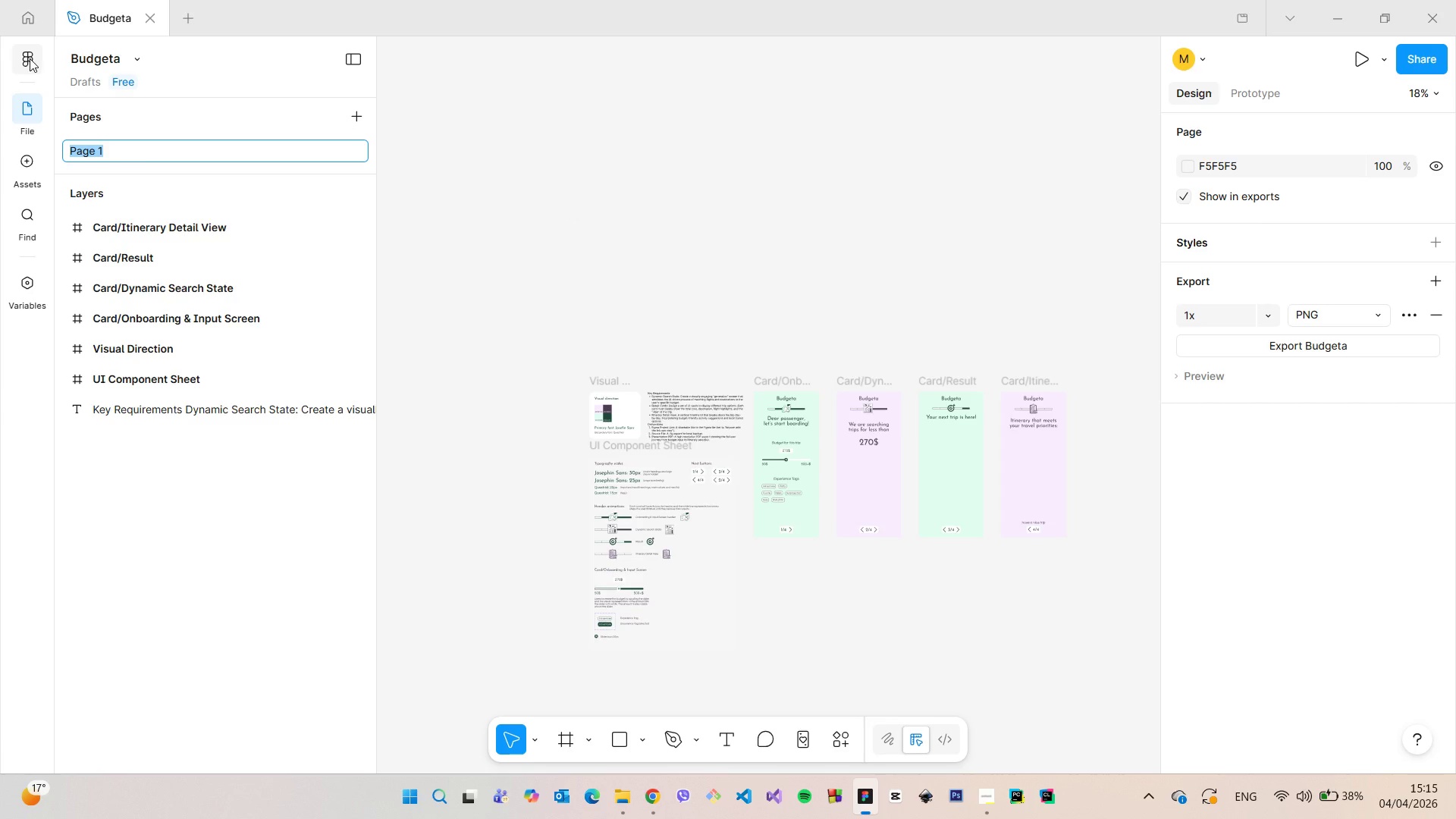 
left_click([30, 58])
 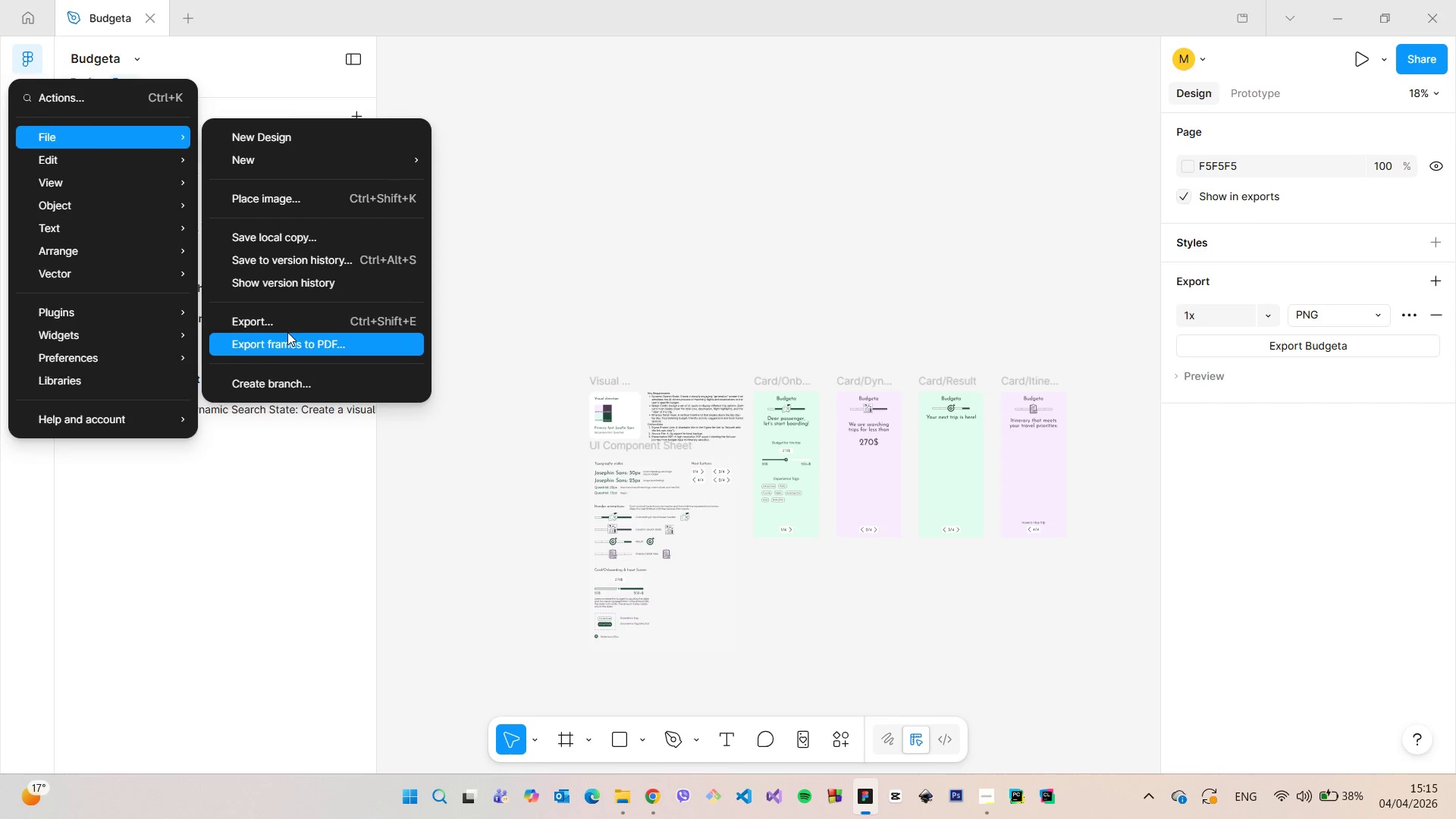 
left_click([284, 324])
 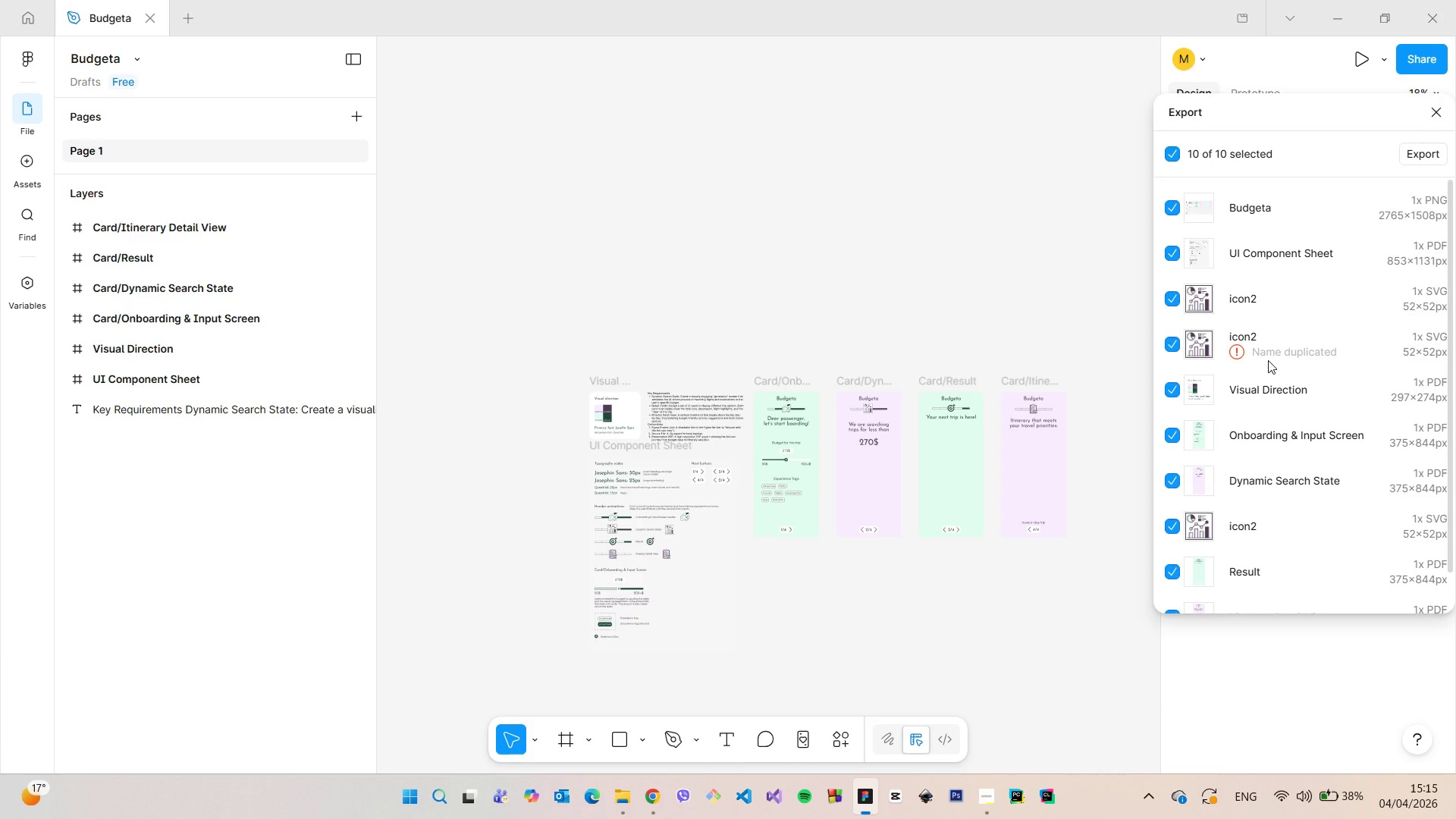 
scroll: coordinate [1268, 360], scroll_direction: down, amount: 4.0
 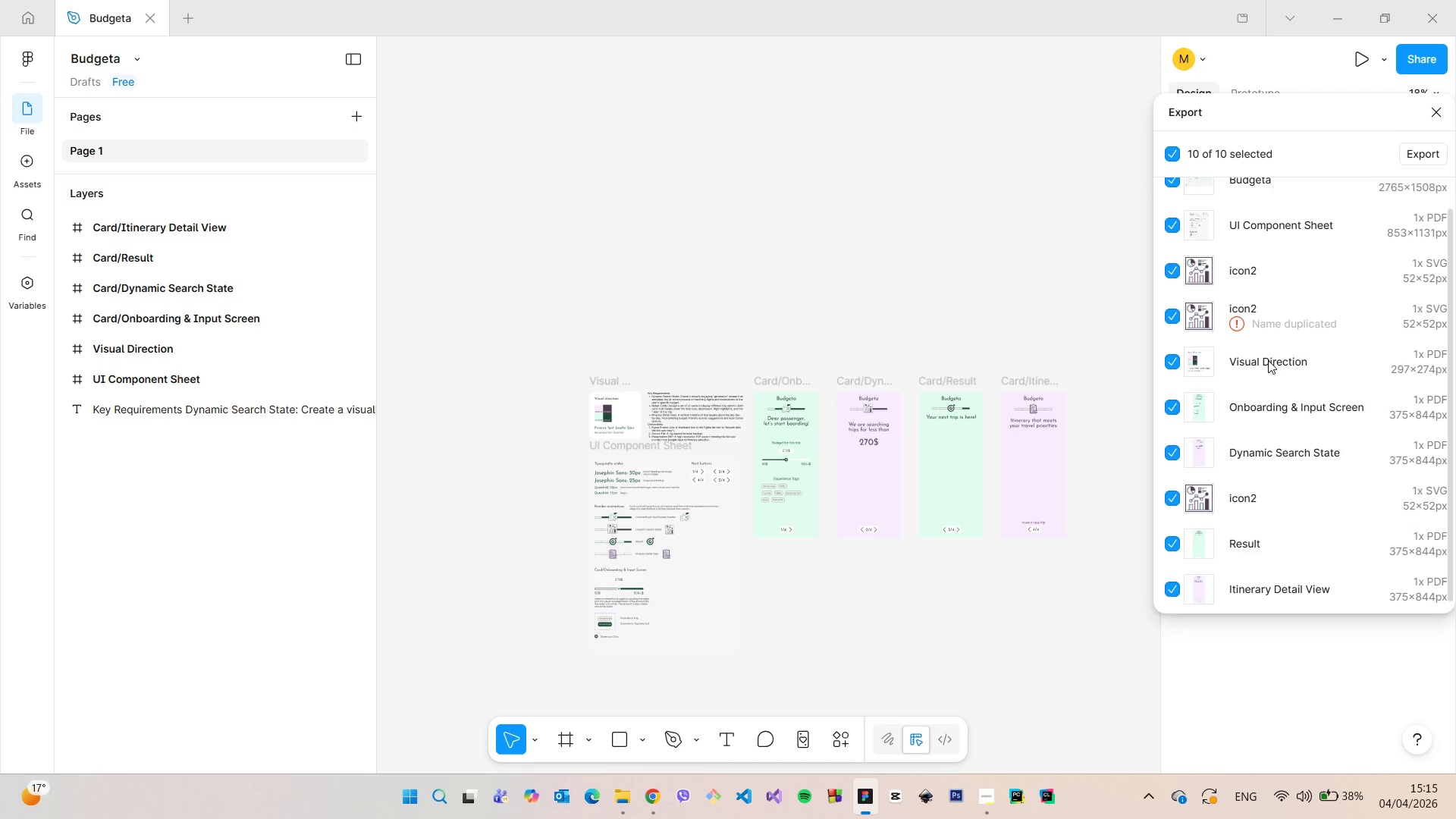 
scroll: coordinate [1334, 157], scroll_direction: up, amount: 11.0
 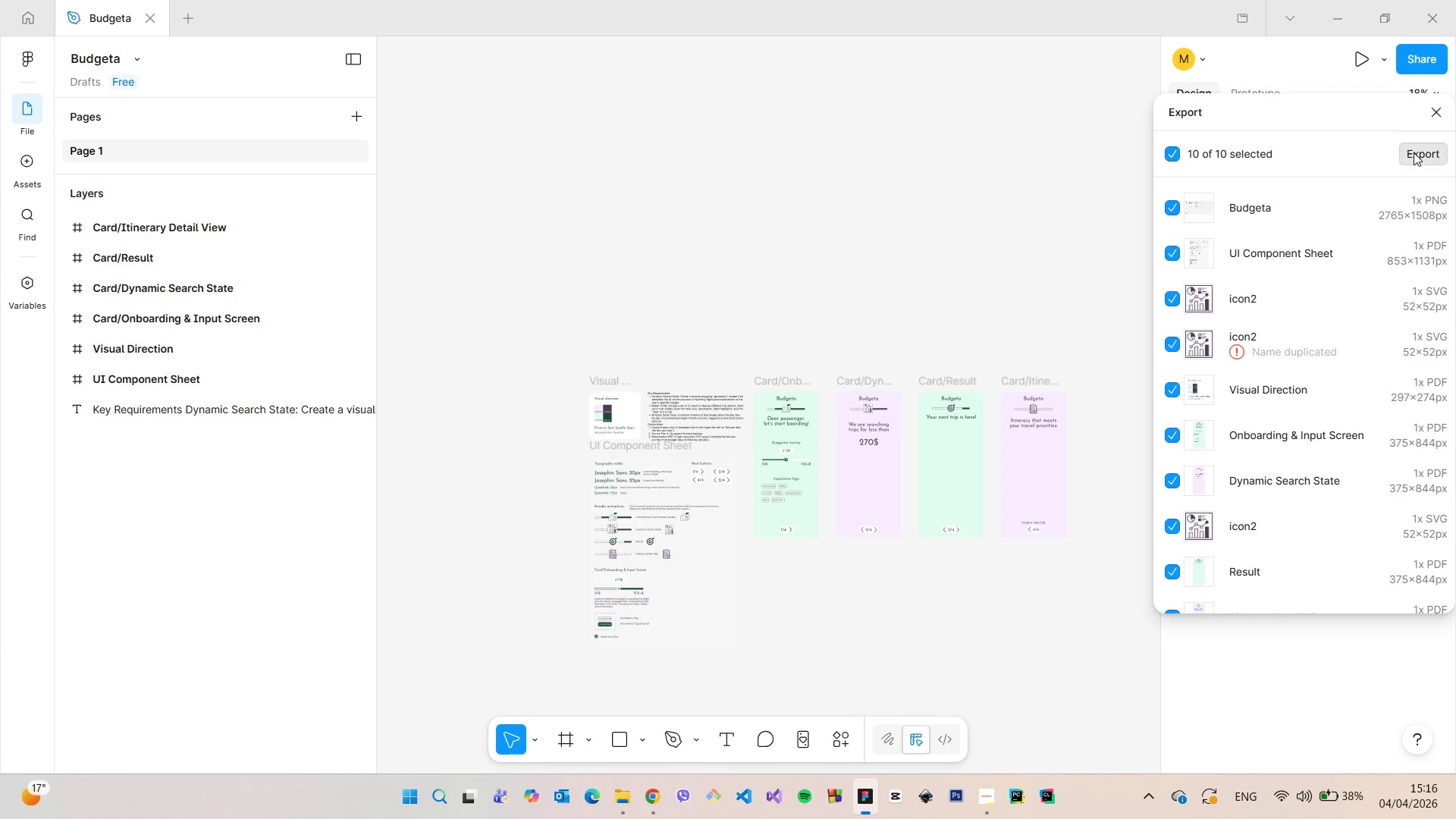 
left_click([1414, 152])
 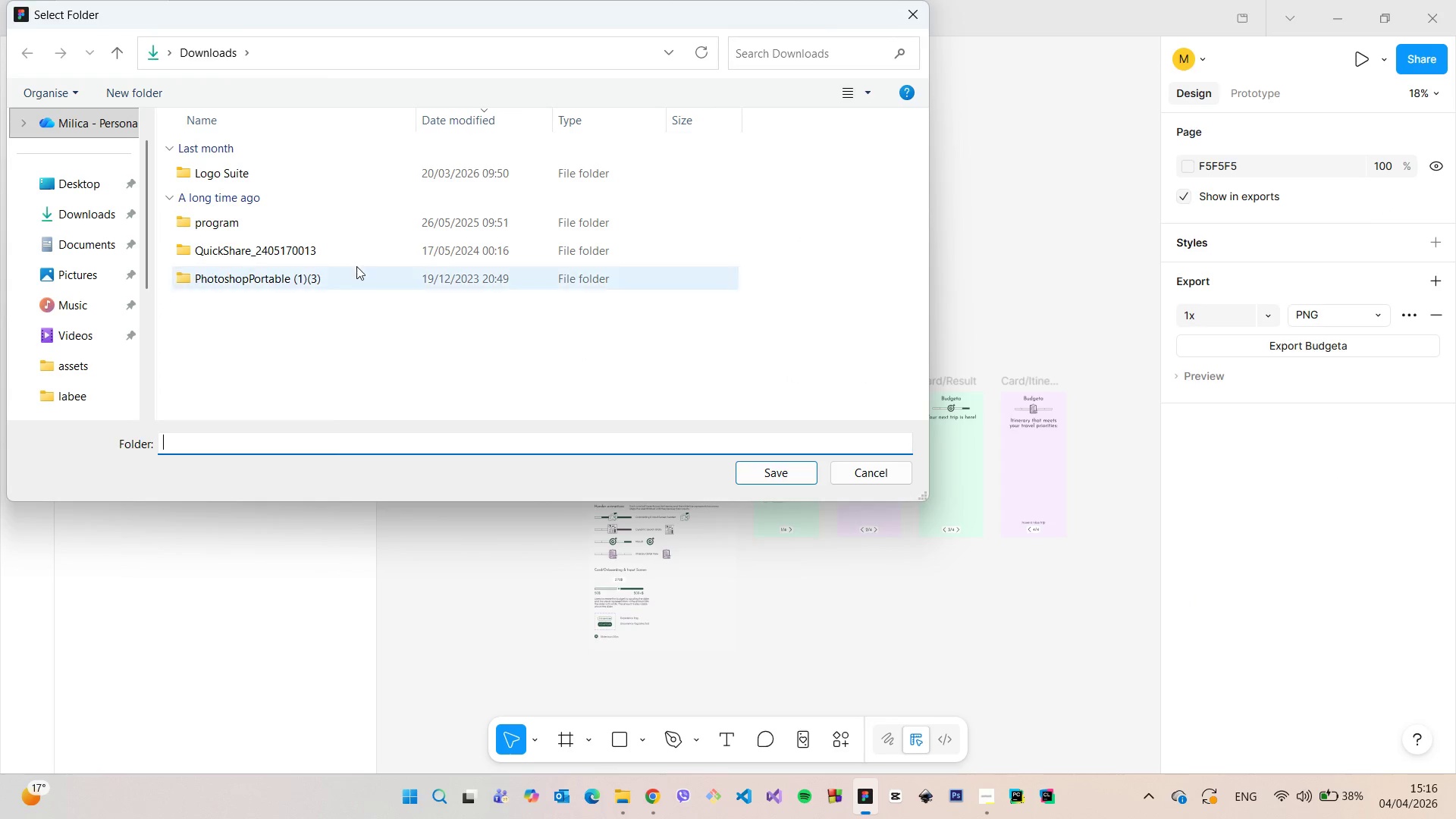 
left_click([99, 217])
 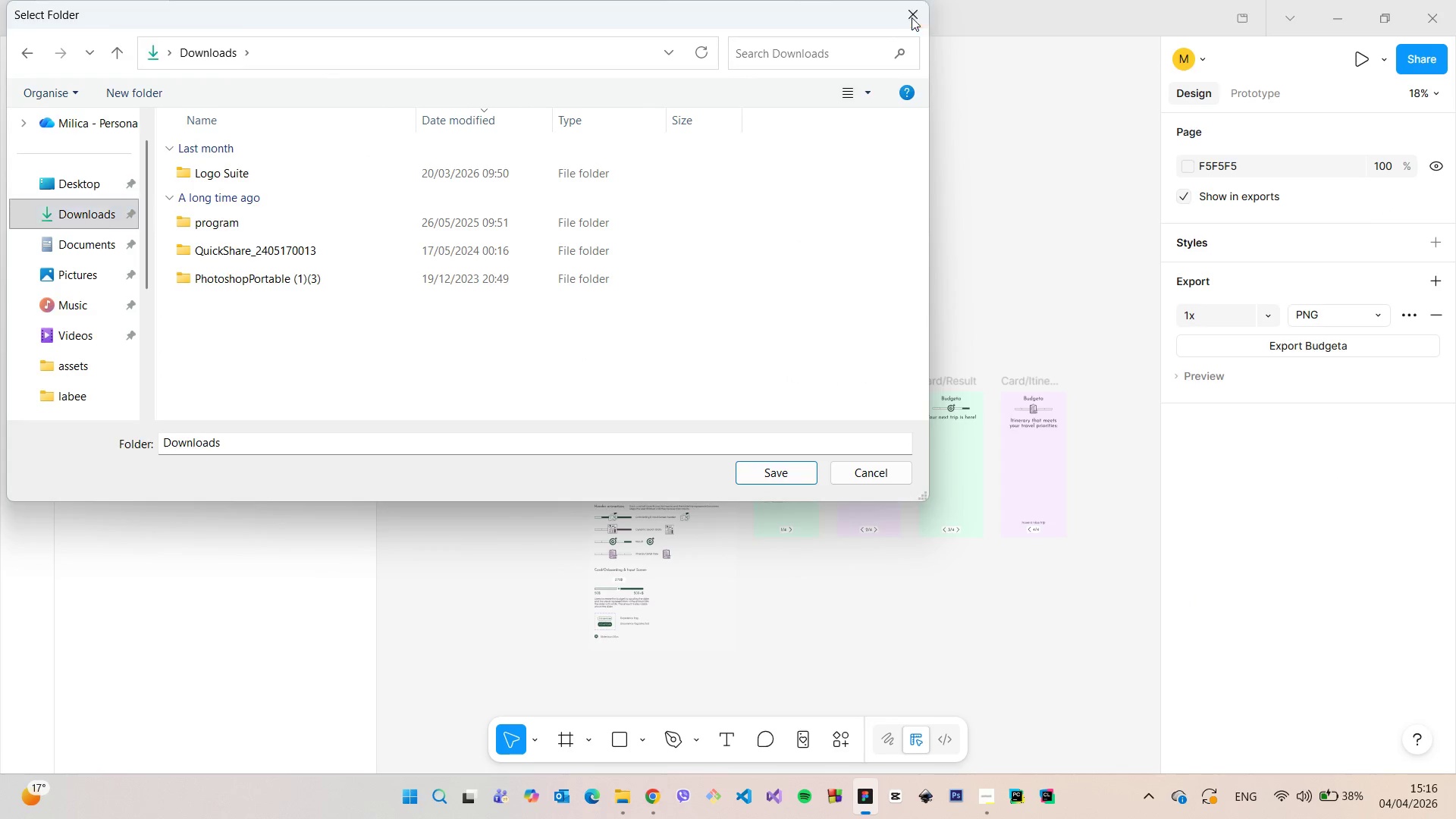 
double_click([962, 146])
 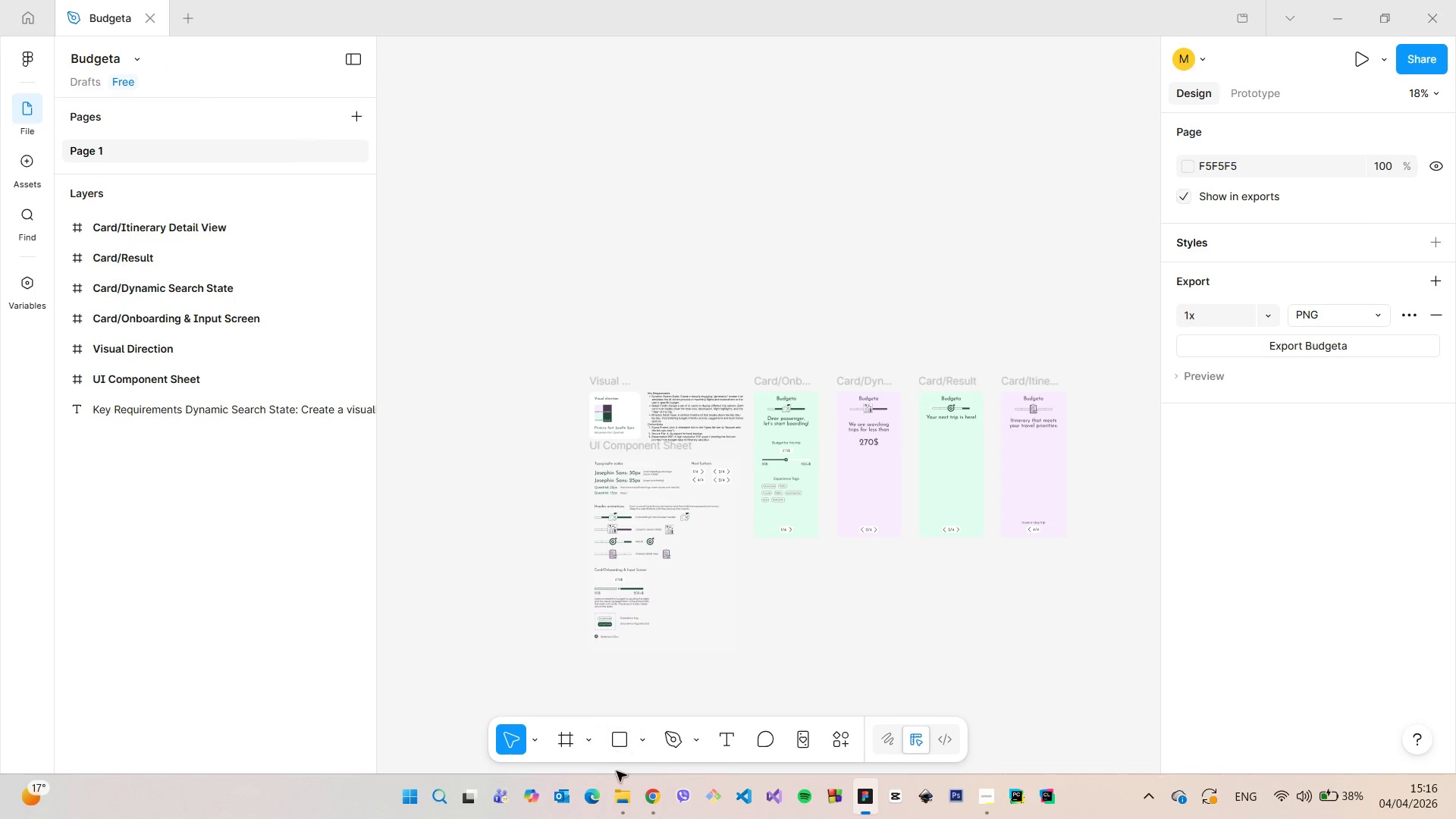 
left_click([622, 783])
 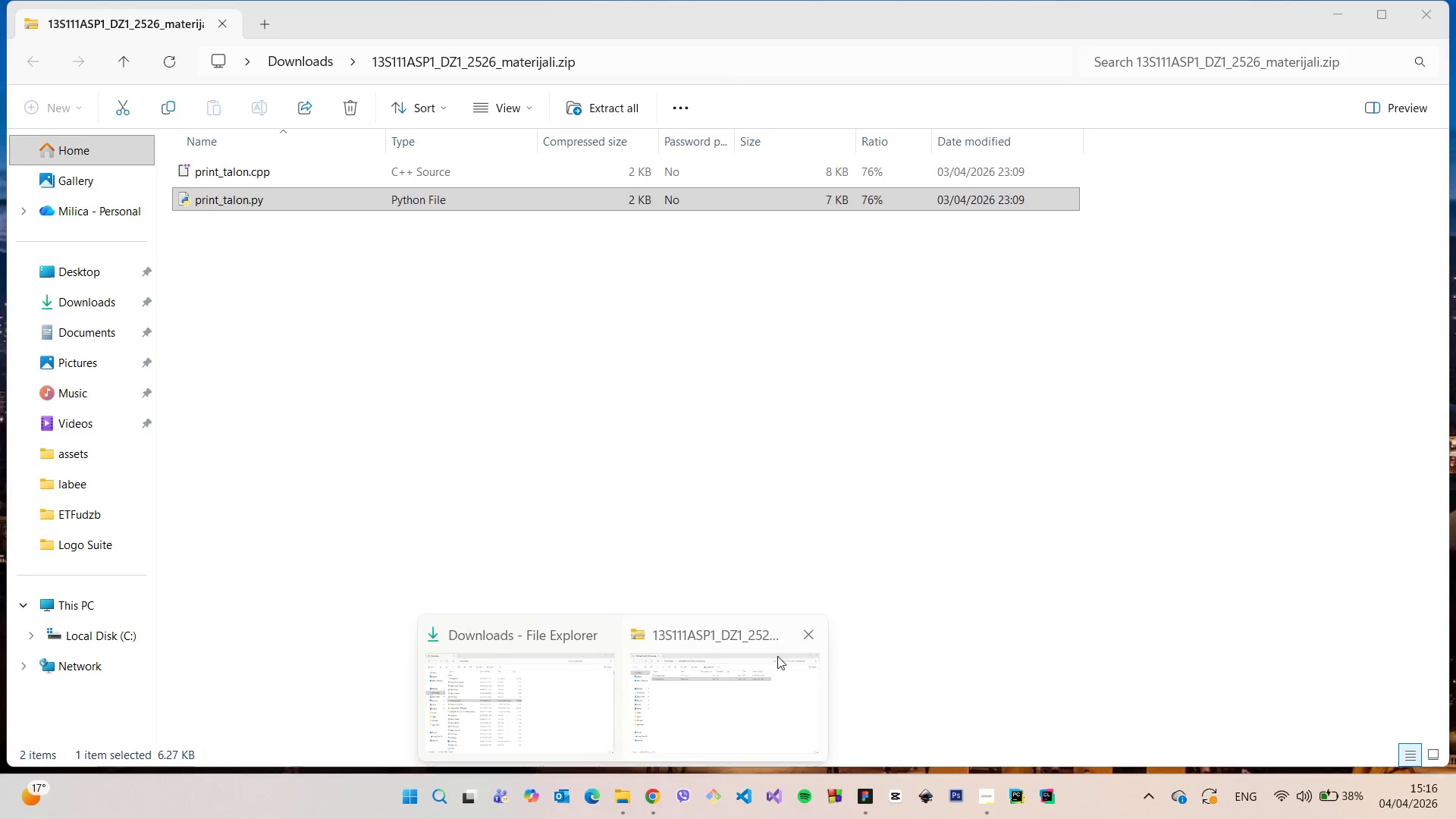 
left_click([808, 645])
 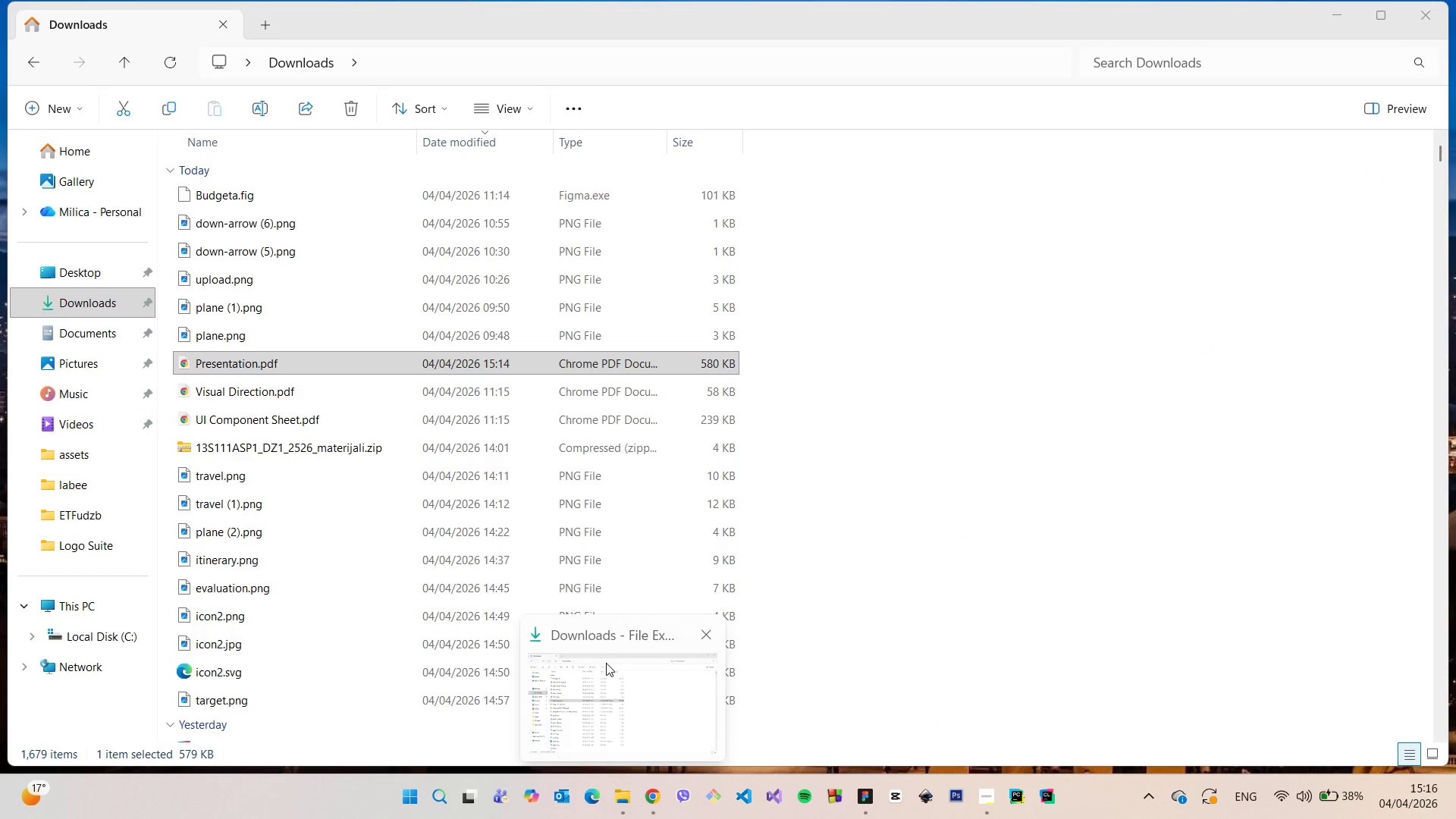 
left_click([606, 663])
 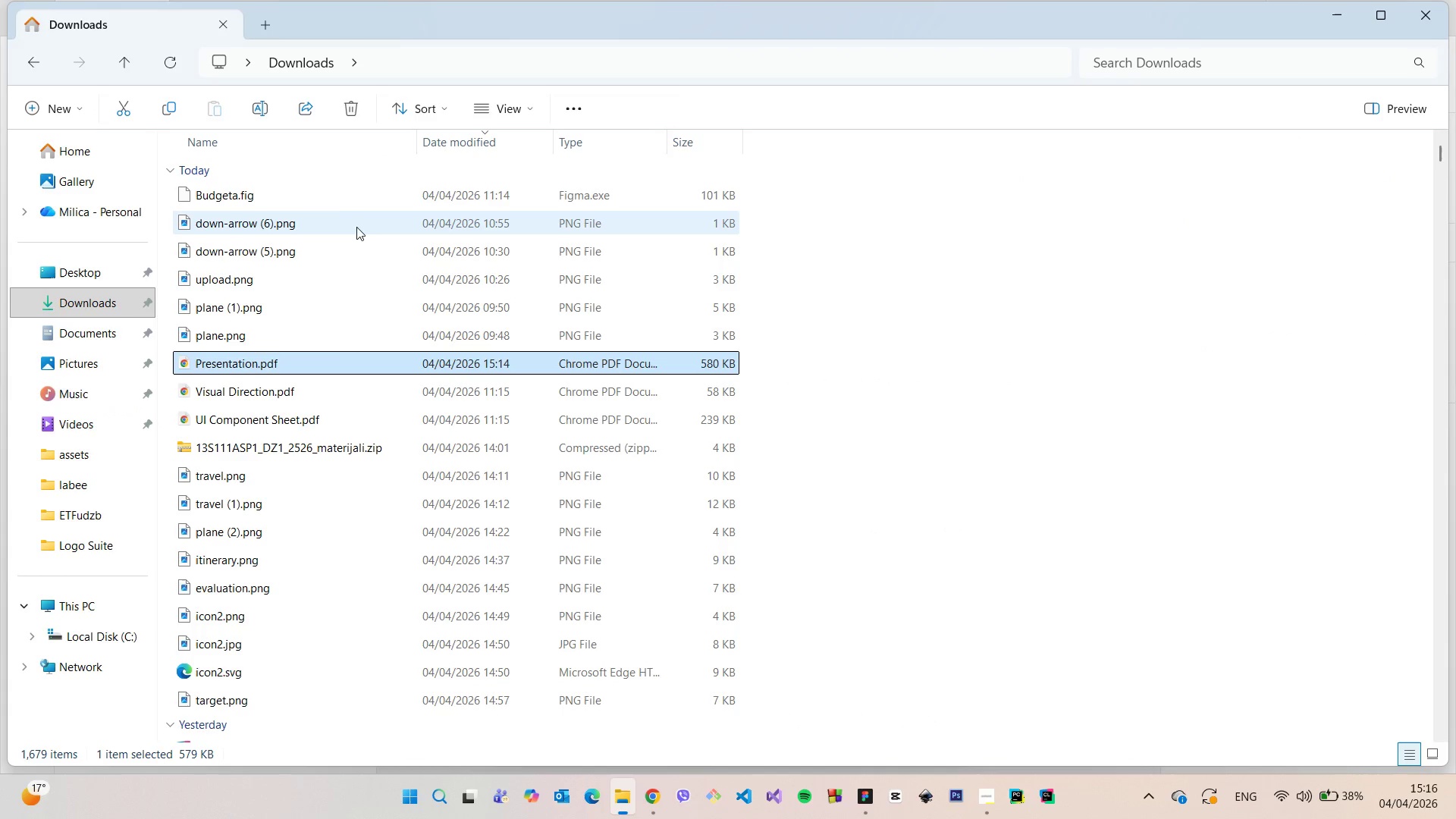 
left_click([315, 194])
 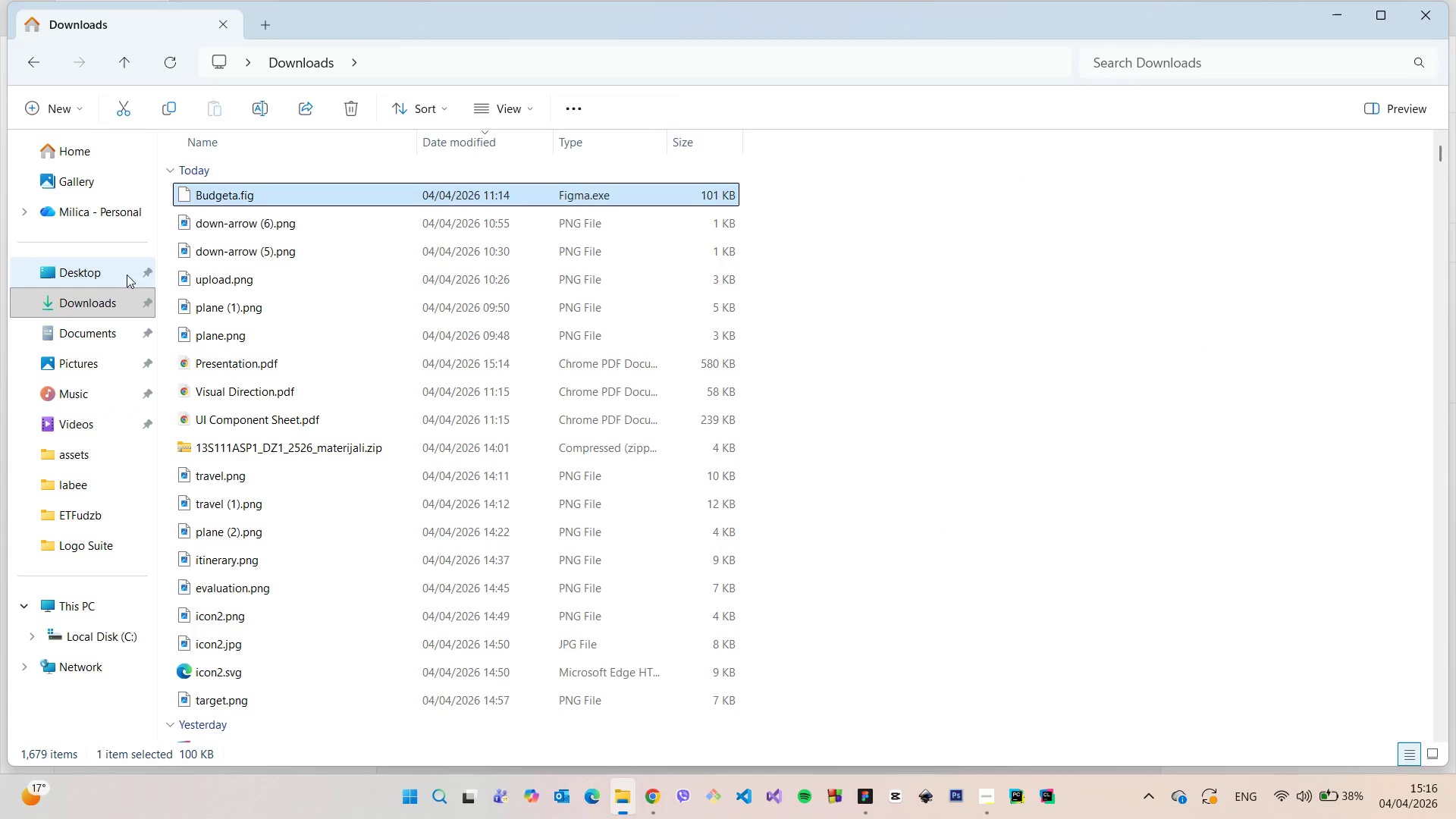 
scroll: coordinate [356, 227], scroll_direction: up, amount: 3.0
 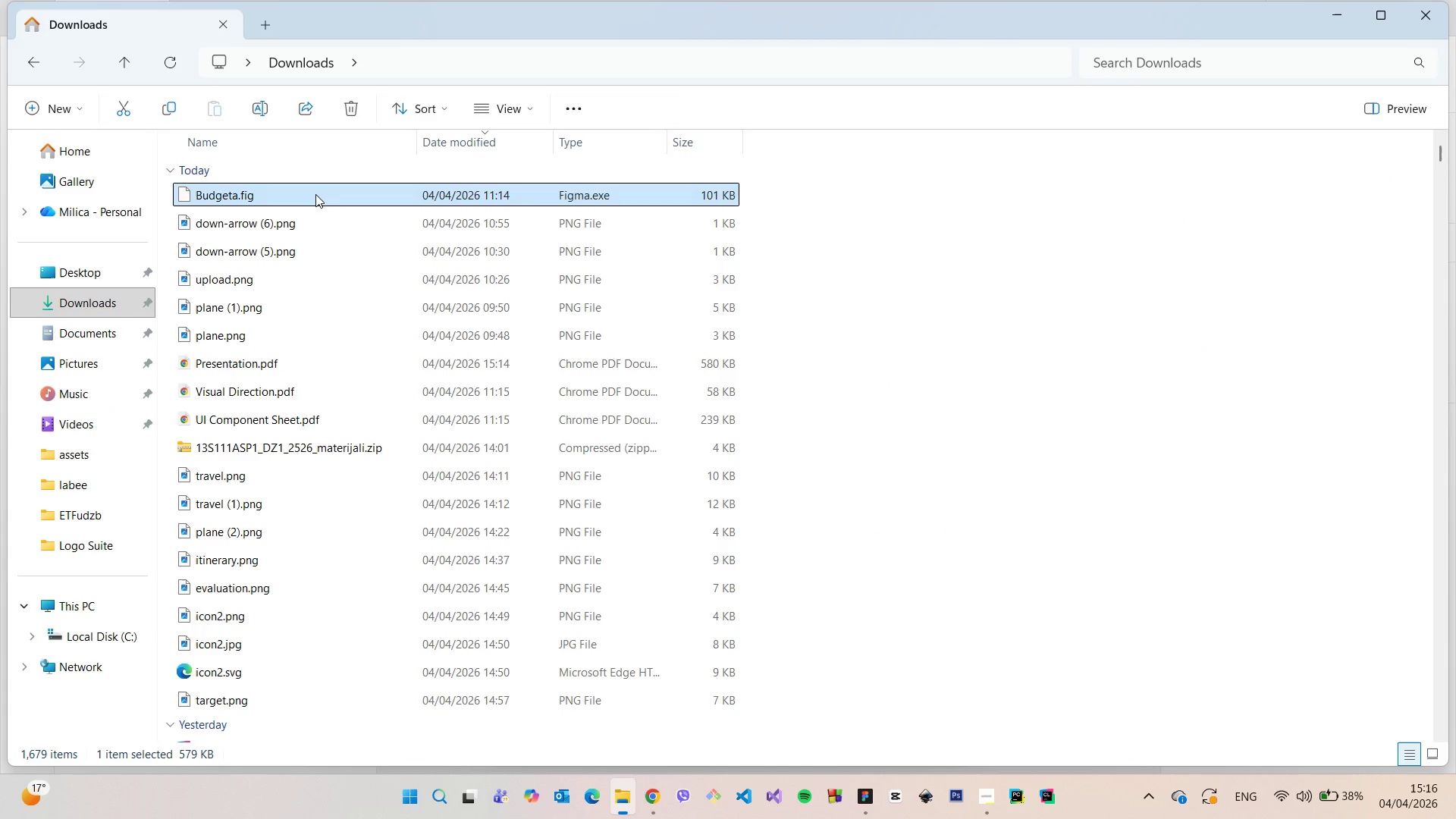 
left_click([103, 301])
 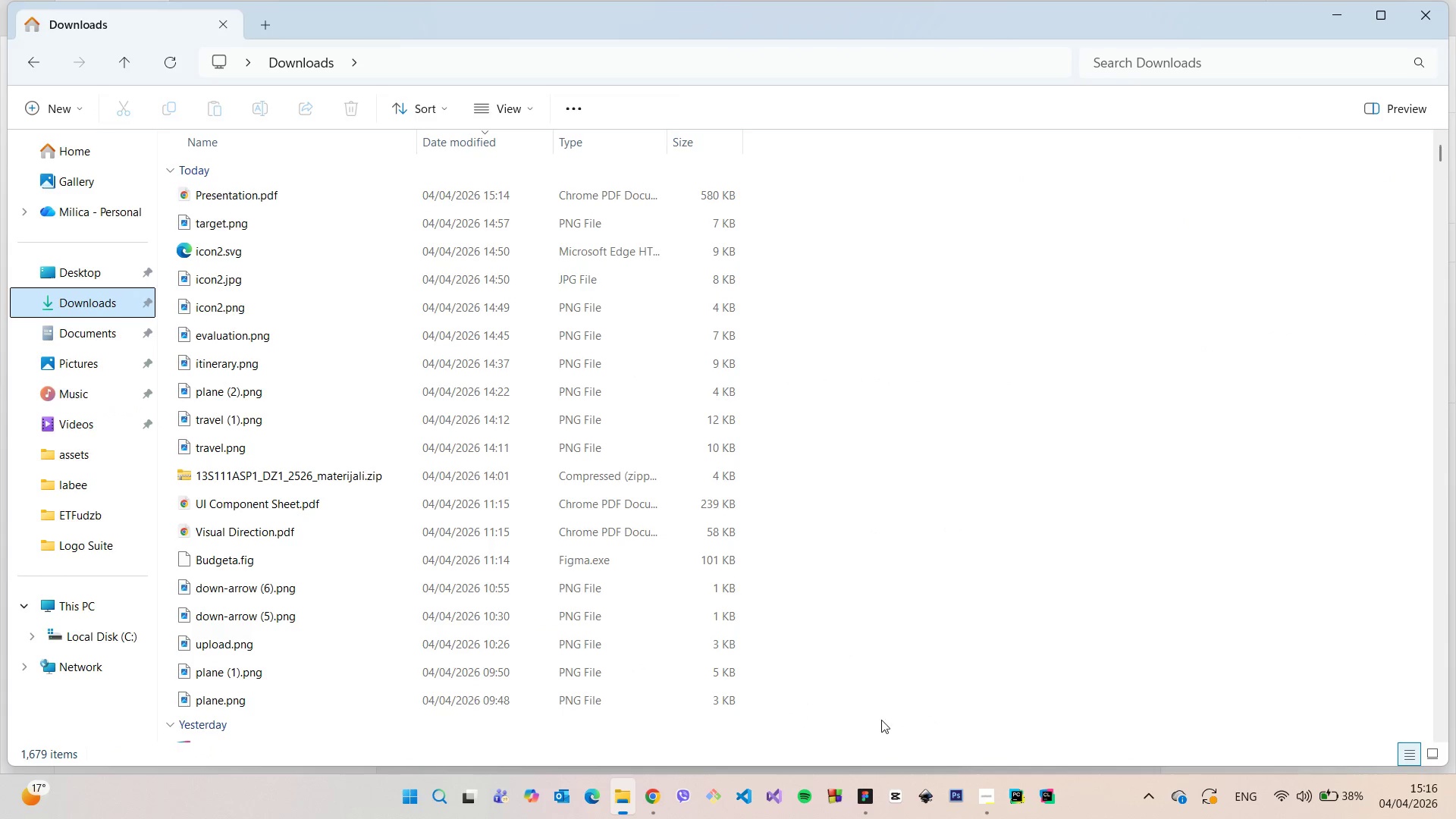 
left_click([867, 806])
 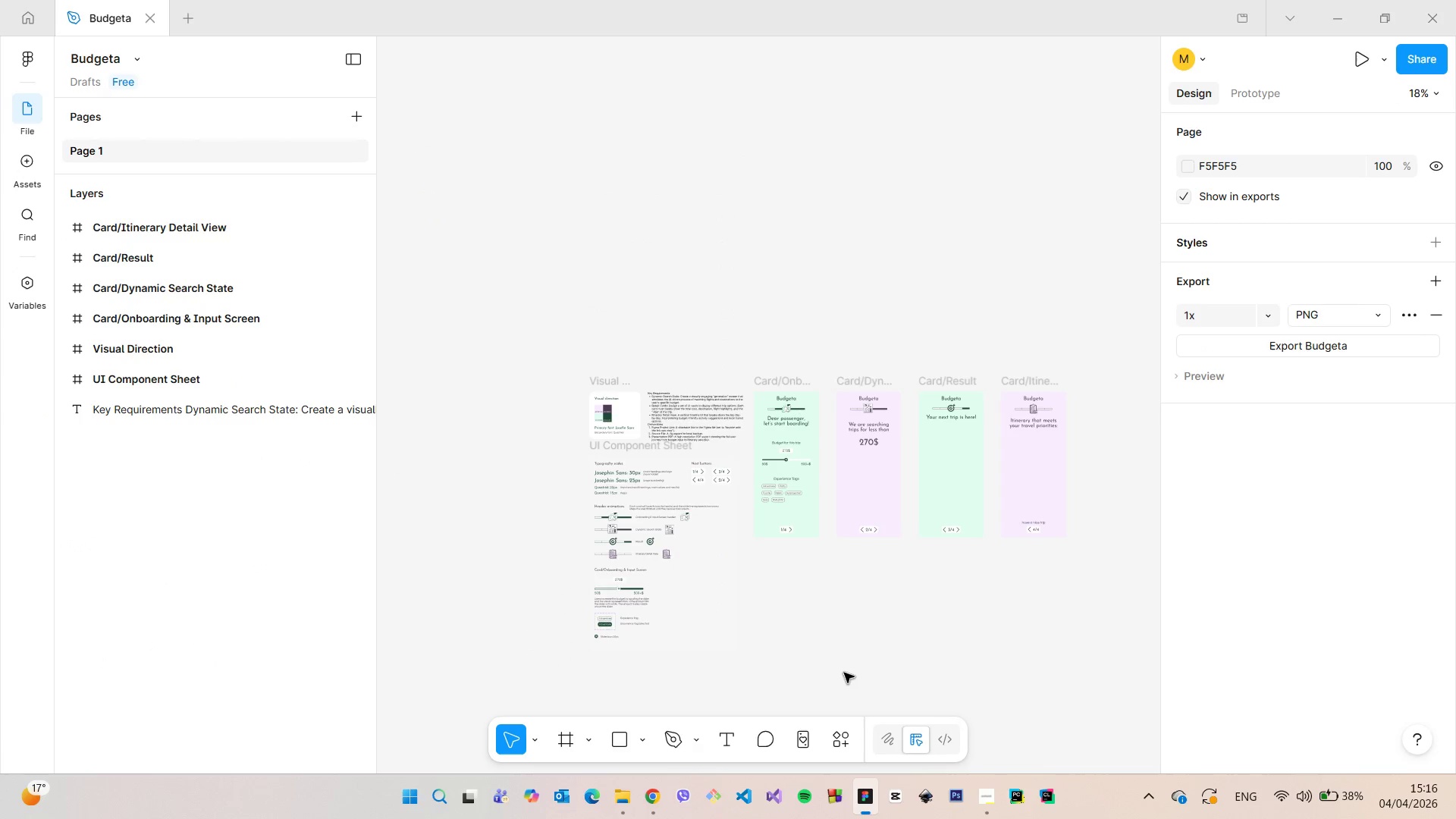 
left_click([844, 672])
 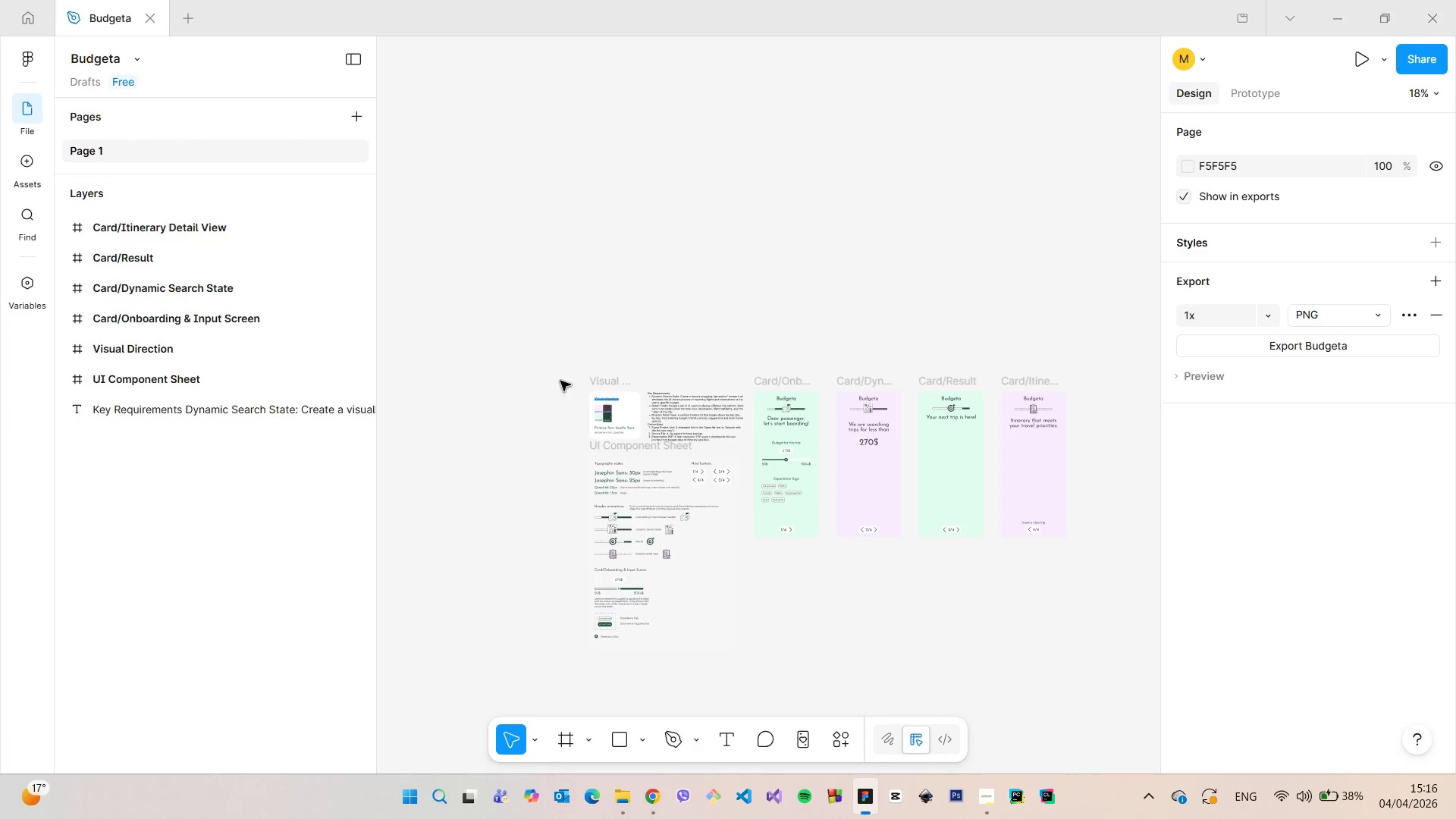 
left_click([143, 149])
 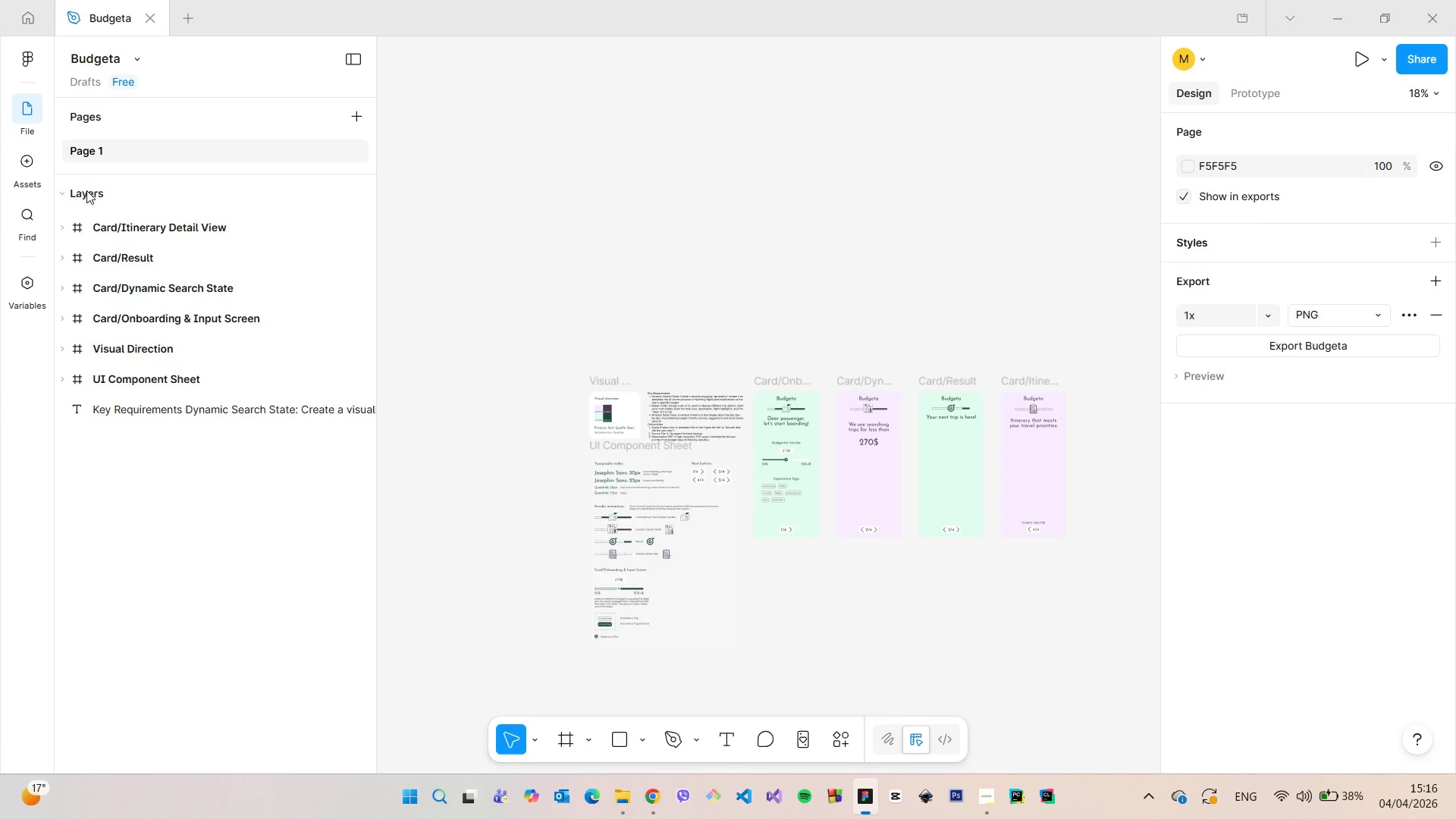 
left_click([83, 189])
 